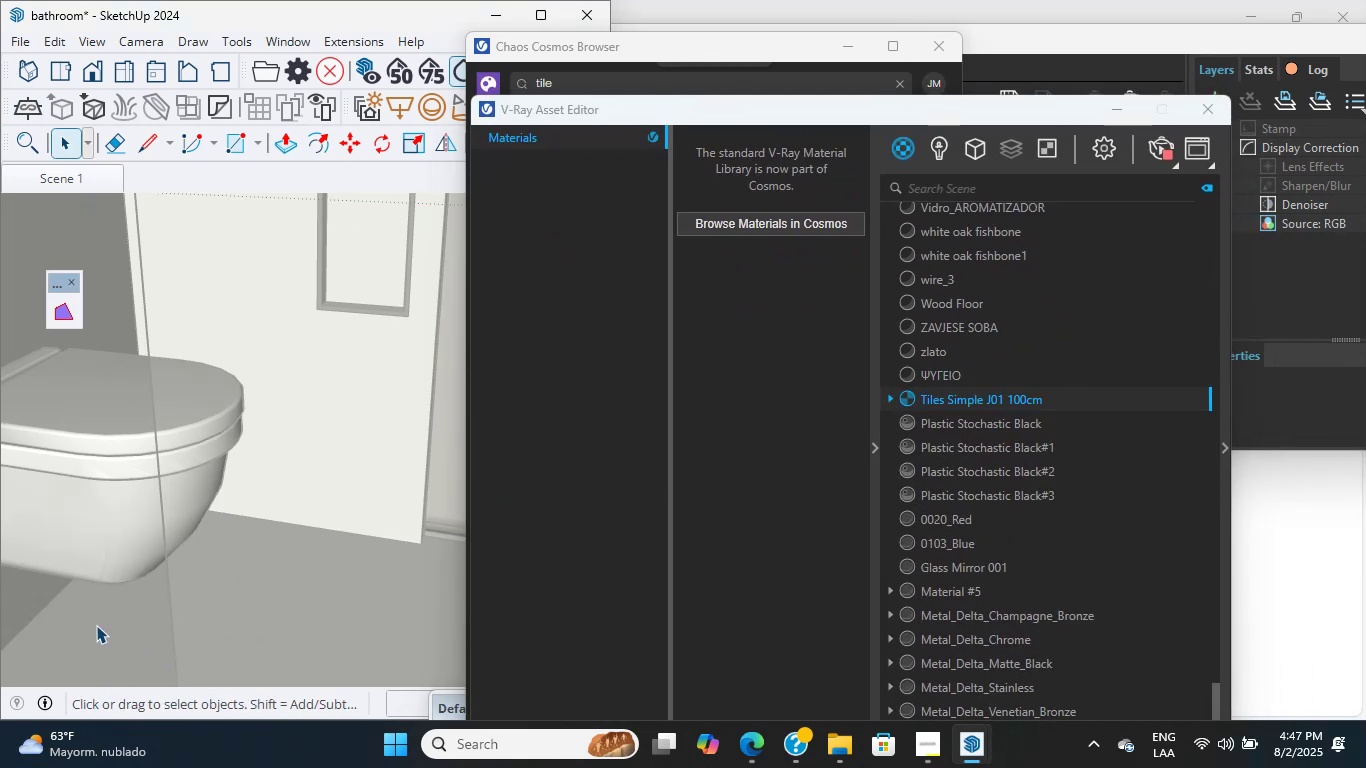 
triple_click([96, 625])
 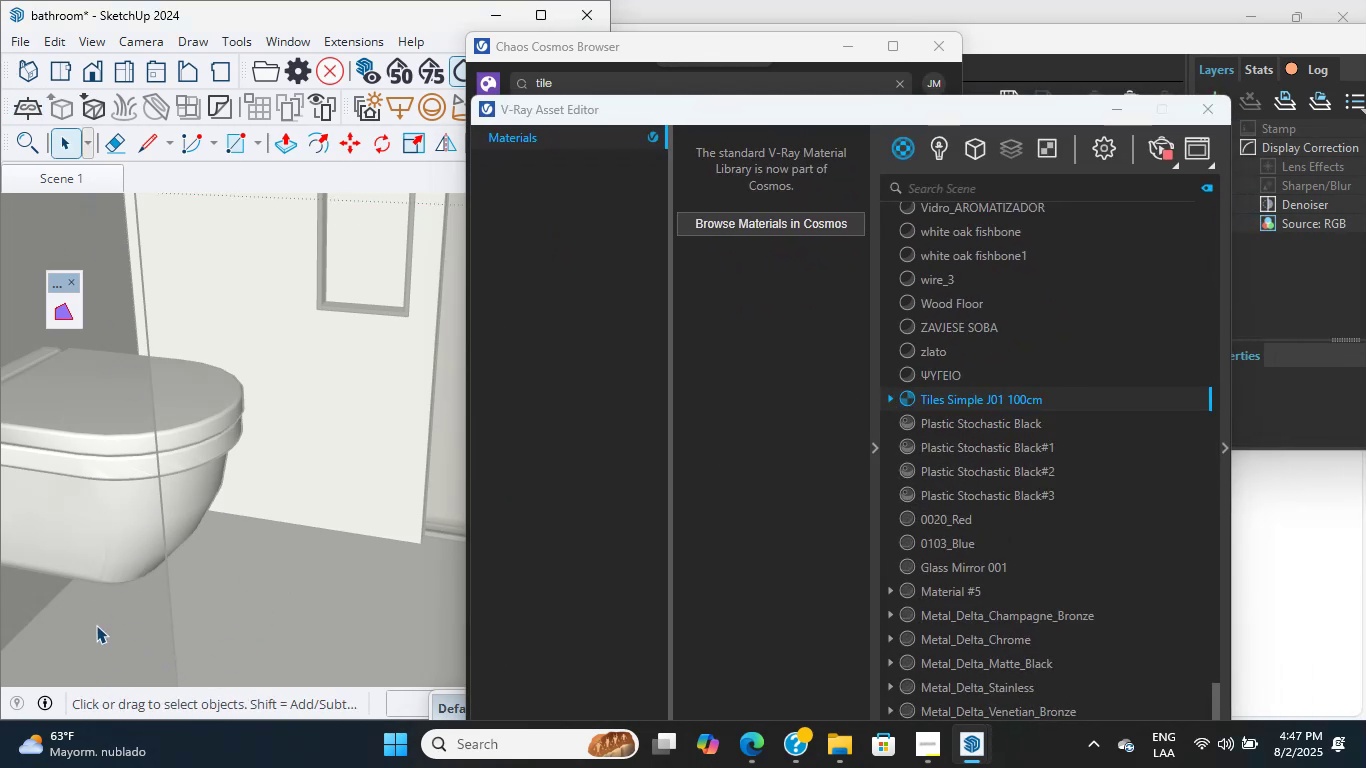 
hold_key(key=ShiftLeft, duration=0.54)
scroll: coordinate [97, 625], scroll_direction: up, amount: 3.0
 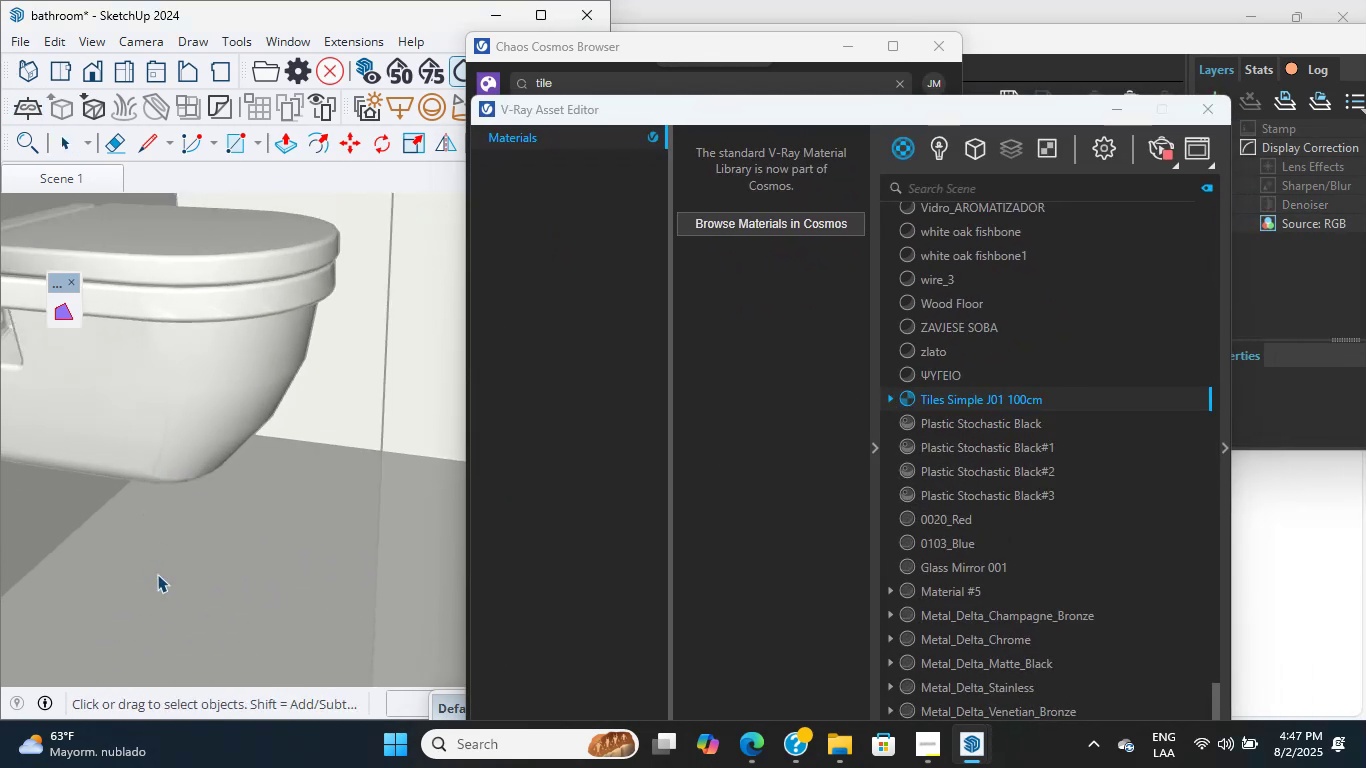 
double_click([157, 574])
 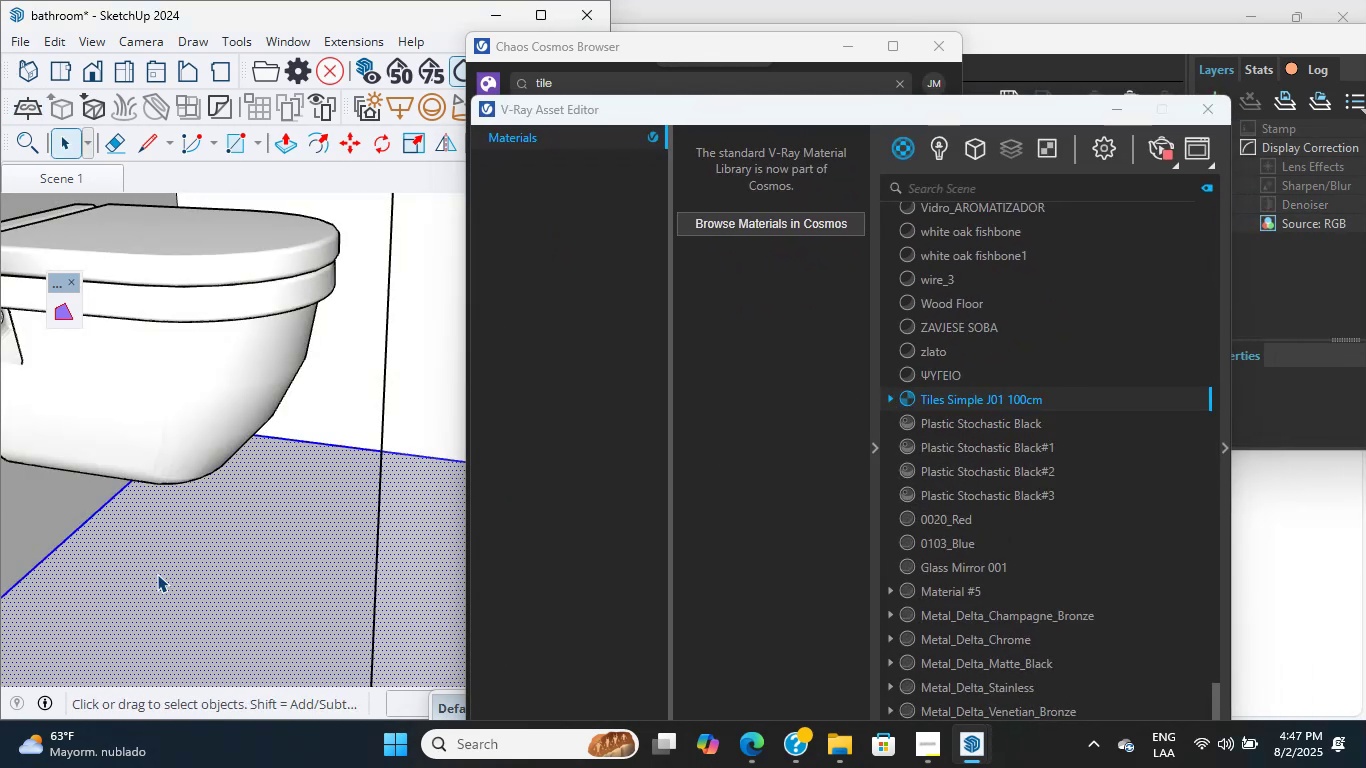 
hold_key(key=ShiftLeft, duration=0.34)
 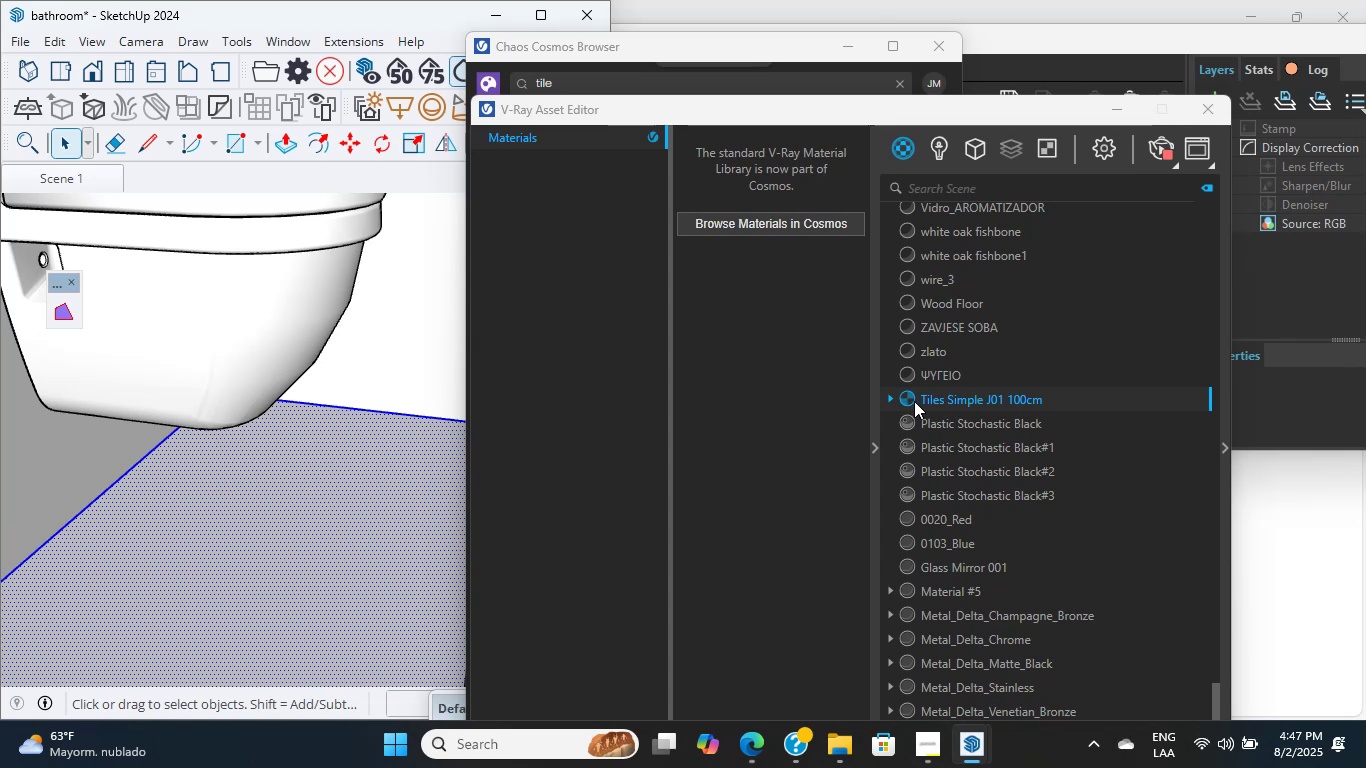 
double_click([917, 400])
 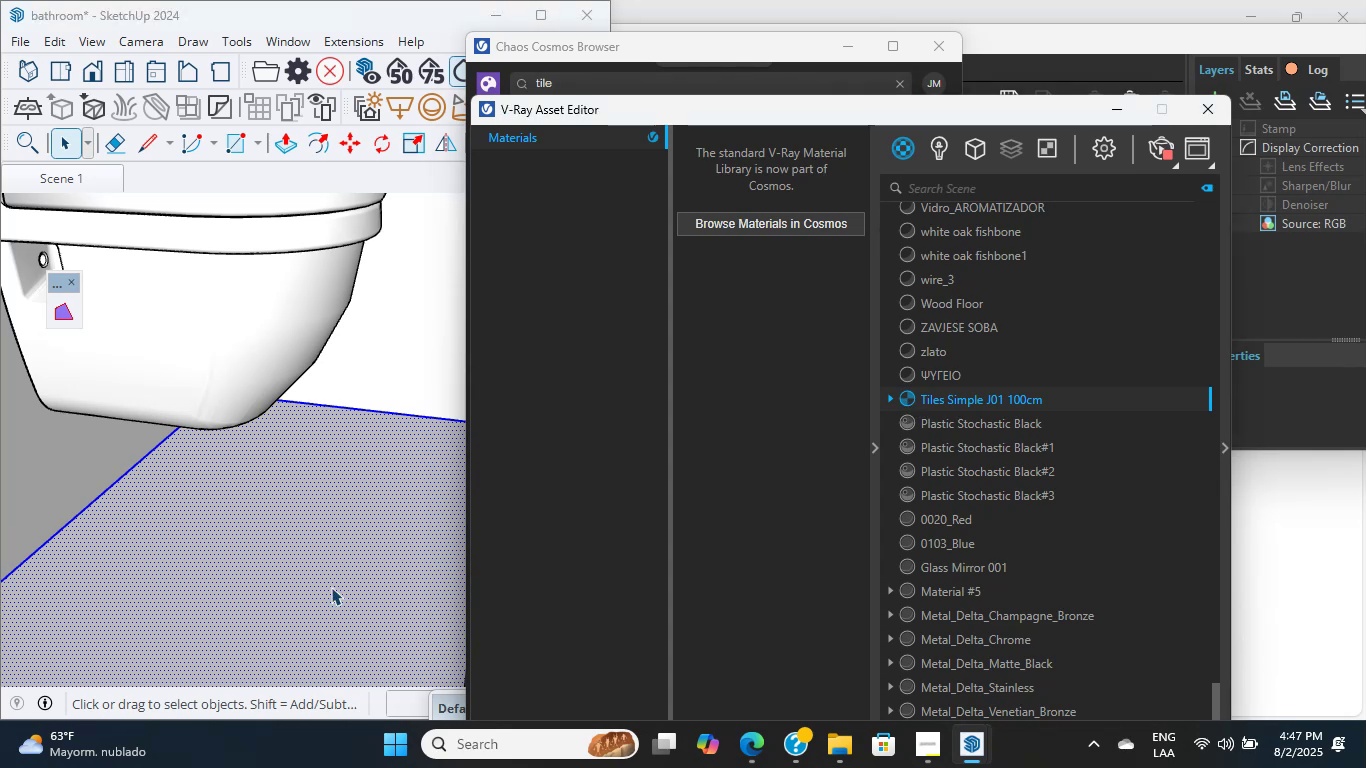 
left_click([352, 580])
 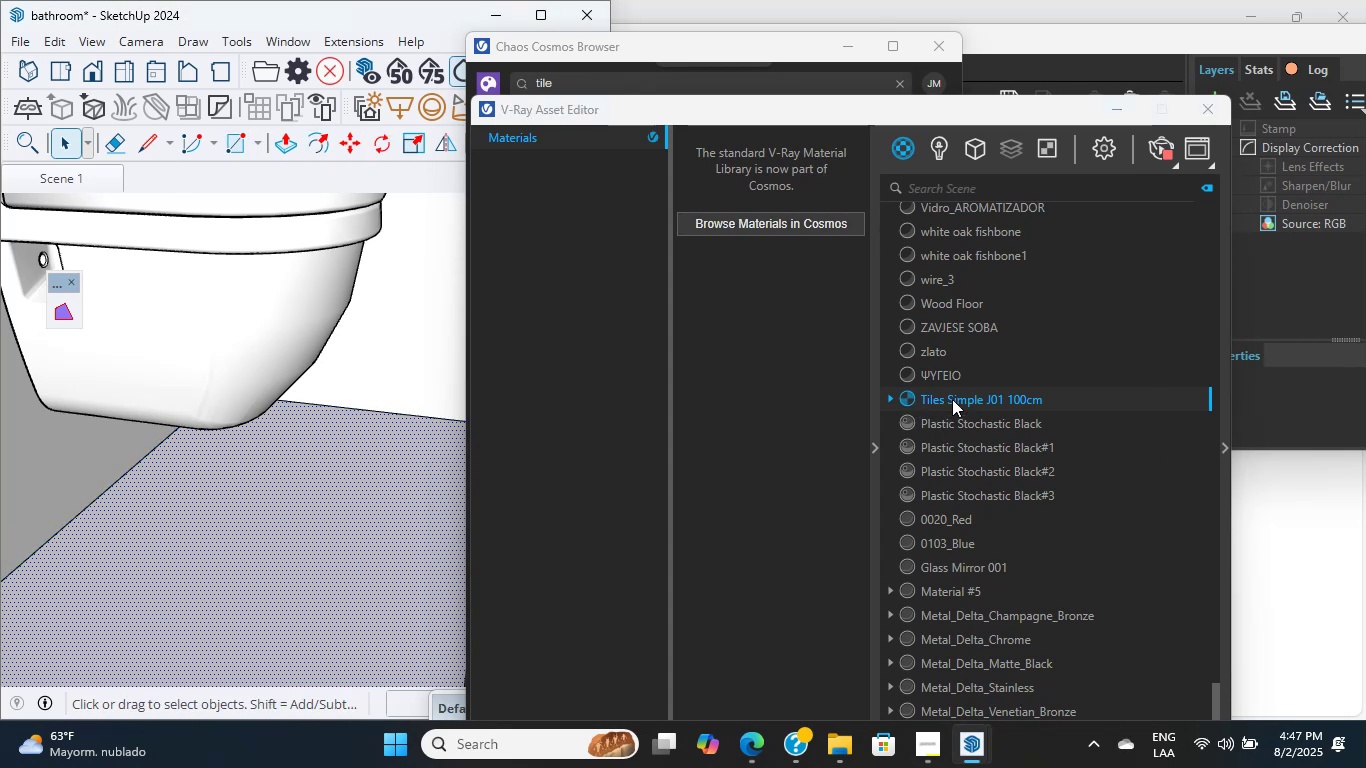 
double_click([264, 563])
 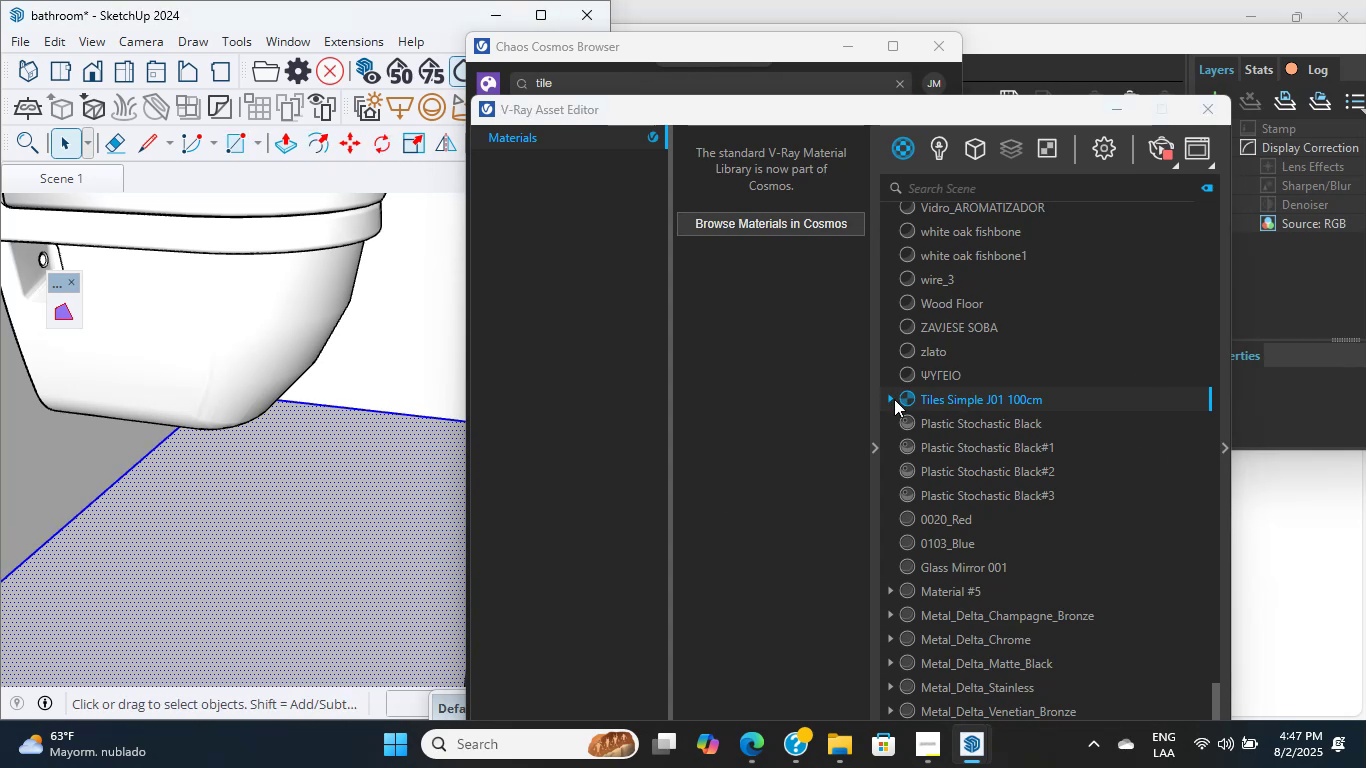 
right_click([952, 397])
 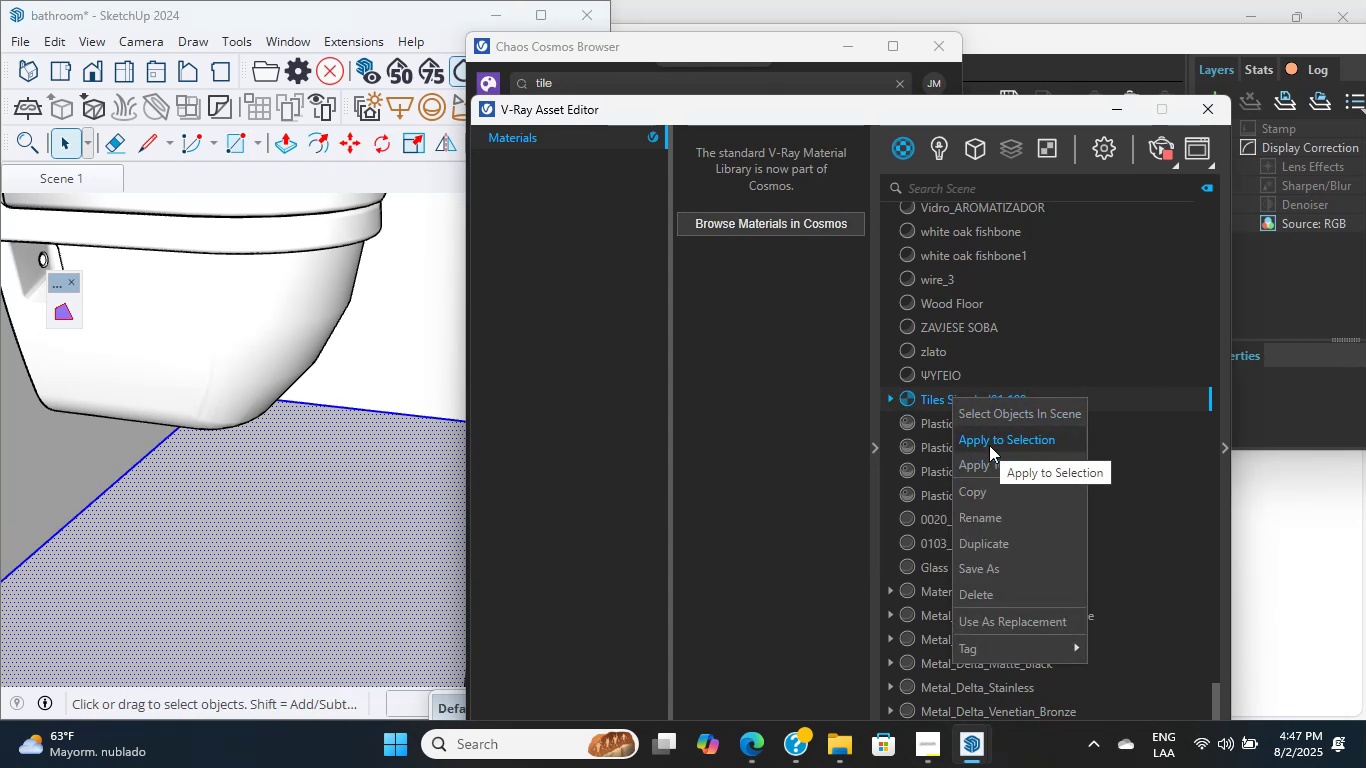 
left_click([984, 405])
 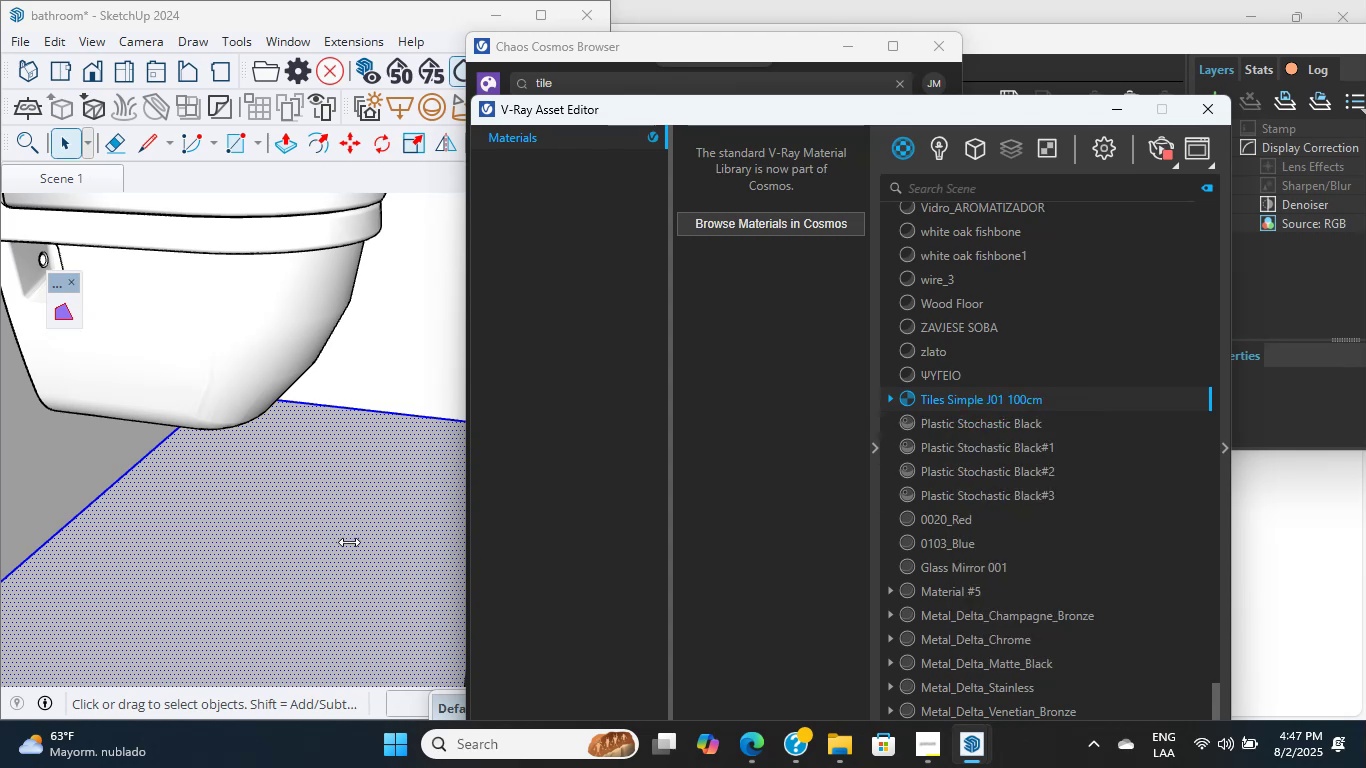 
scroll: coordinate [219, 529], scroll_direction: down, amount: 5.0
 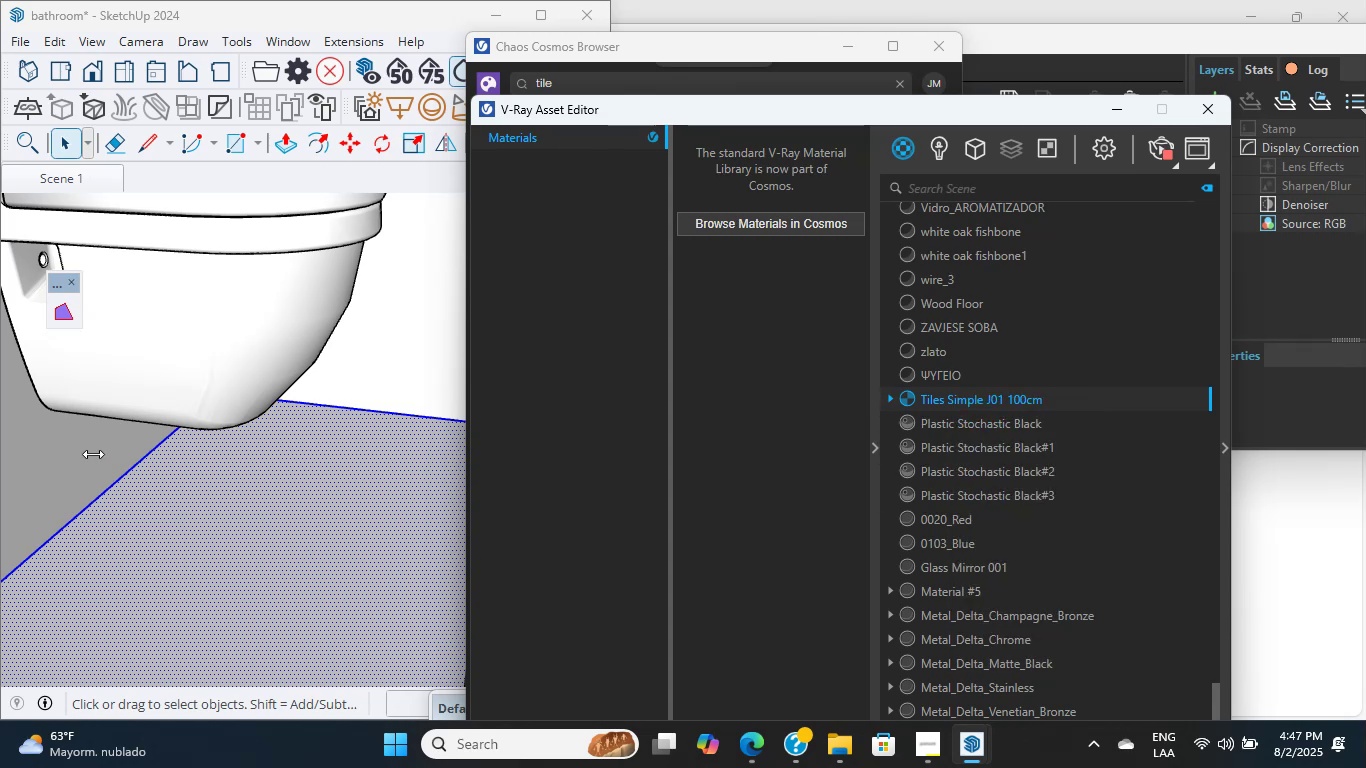 
hold_key(key=ShiftLeft, duration=5.44)
left_click([88, 452])
 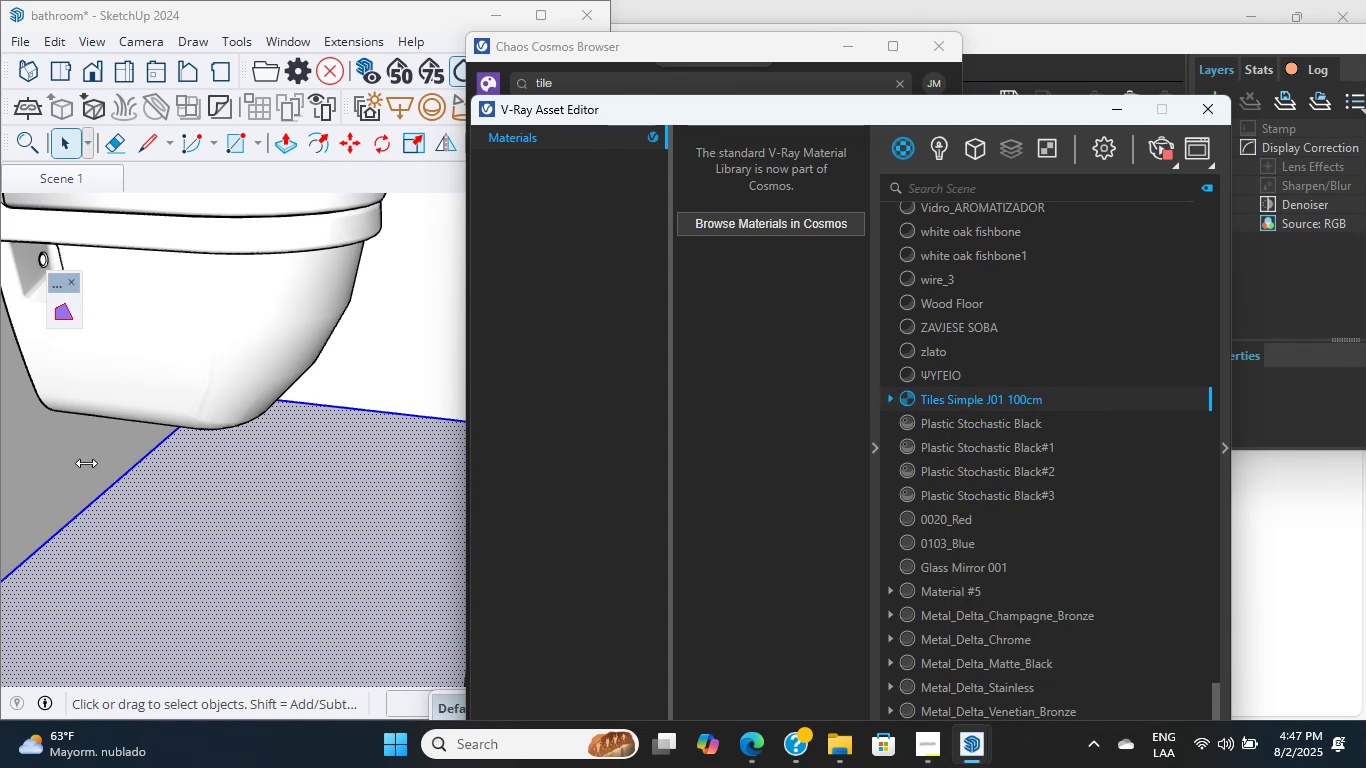 
scroll: coordinate [100, 483], scroll_direction: down, amount: 6.0
 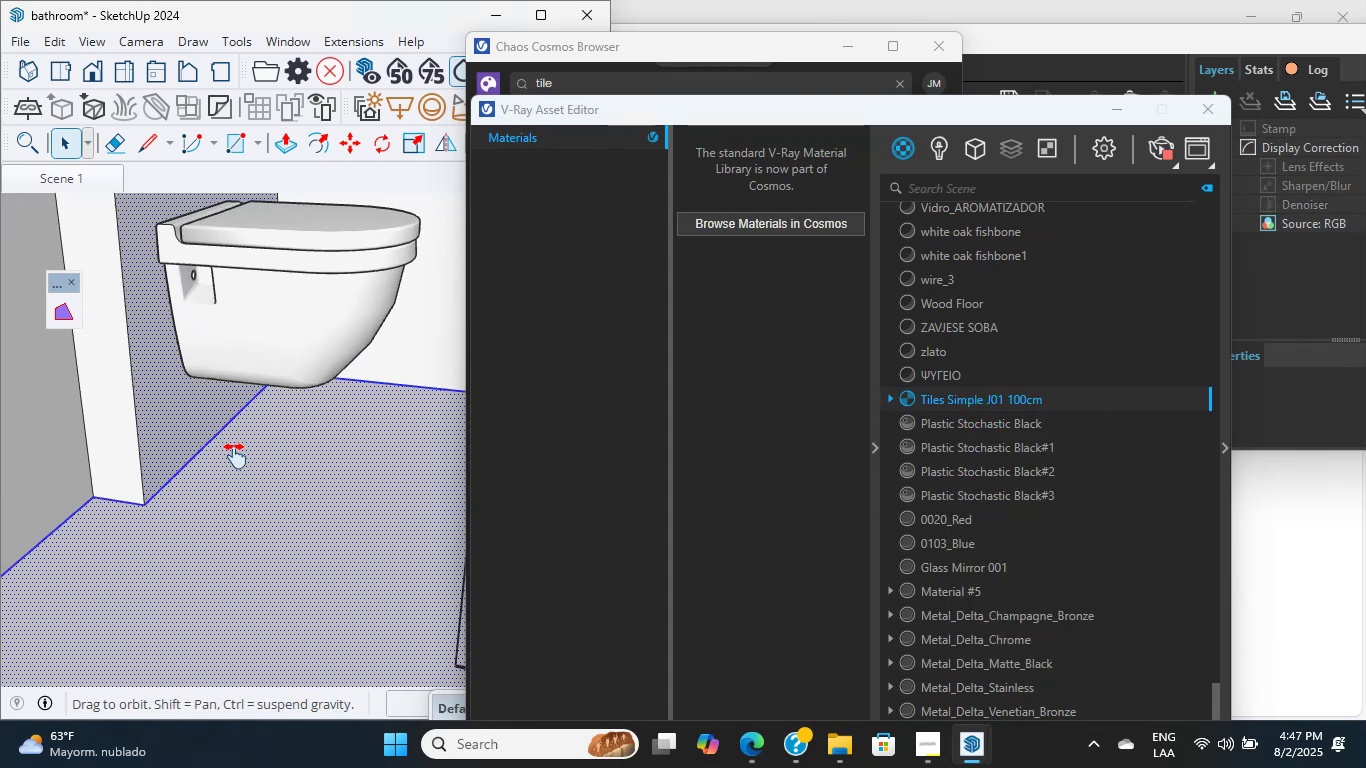 
scroll: coordinate [201, 468], scroll_direction: up, amount: 4.0
 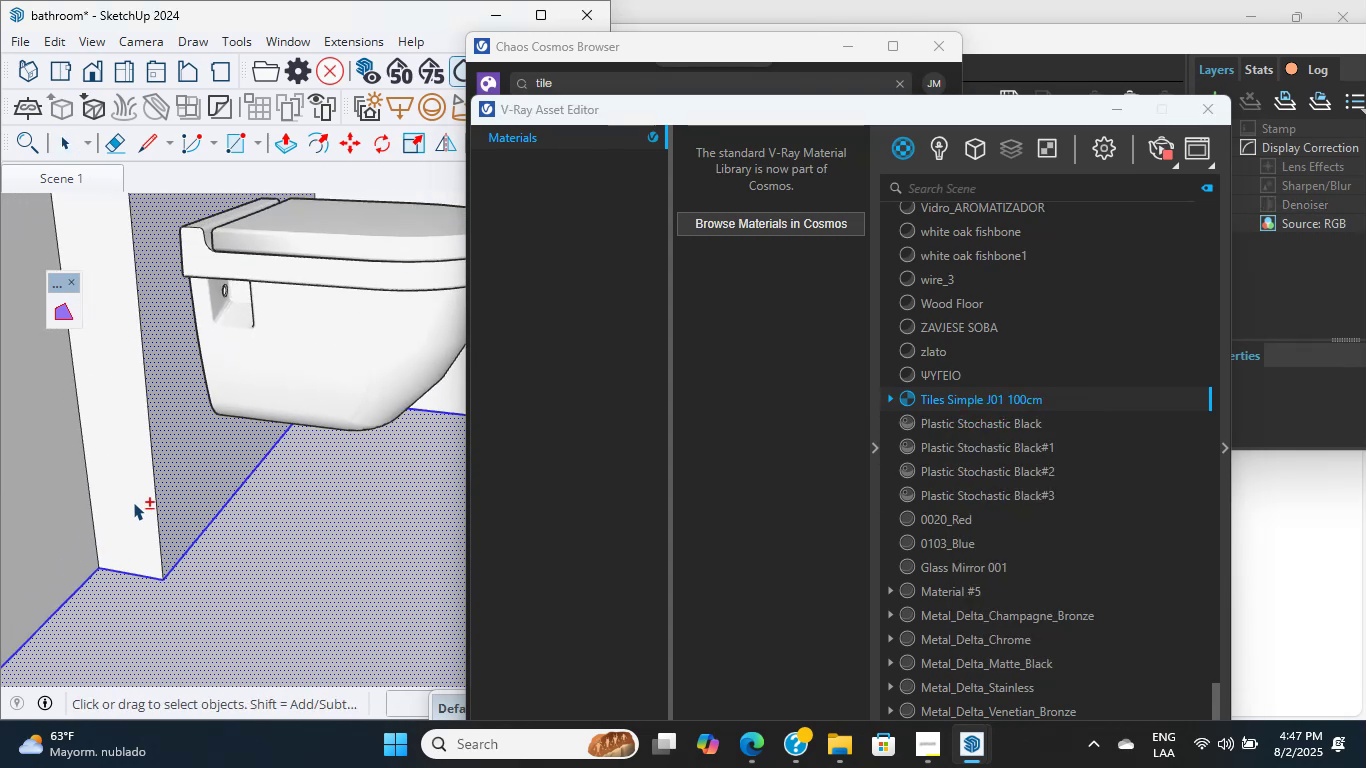 
left_click([111, 489])
 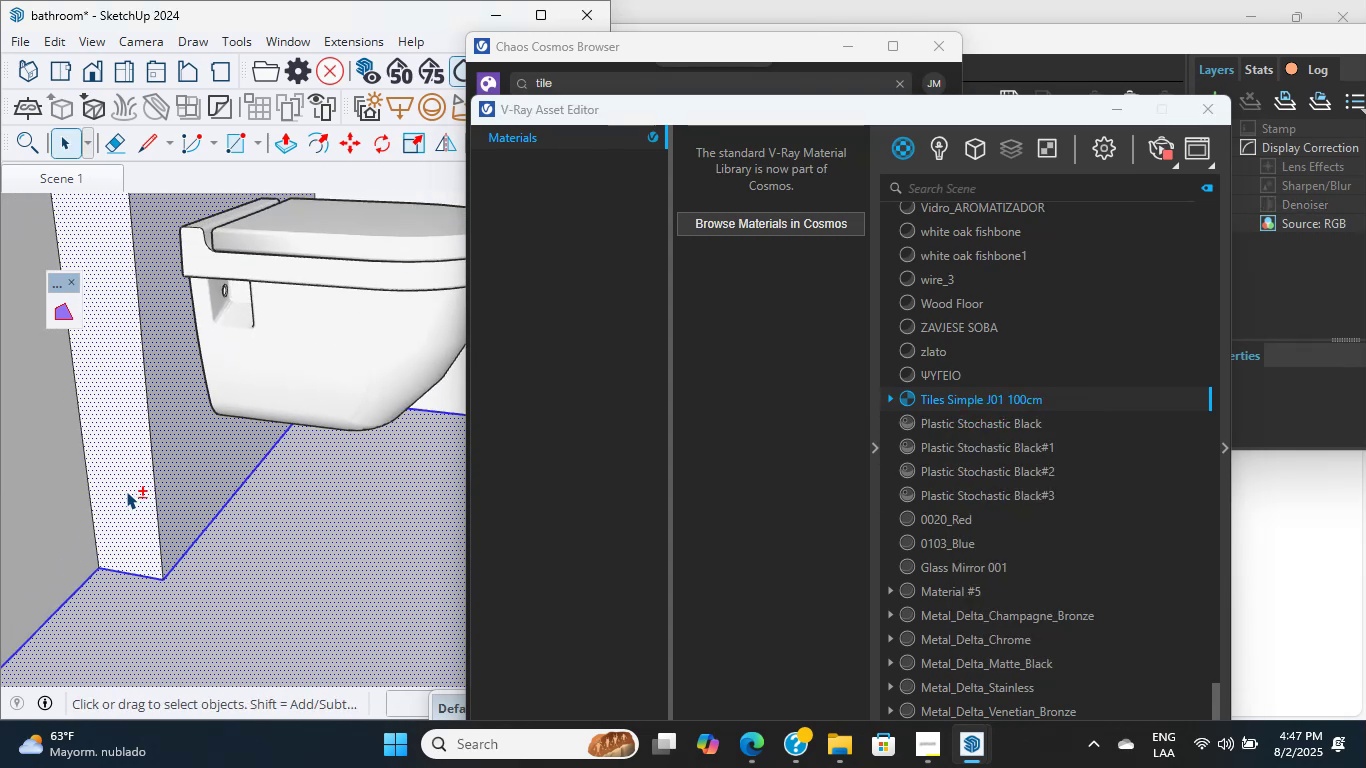 
scroll: coordinate [130, 509], scroll_direction: down, amount: 7.0
 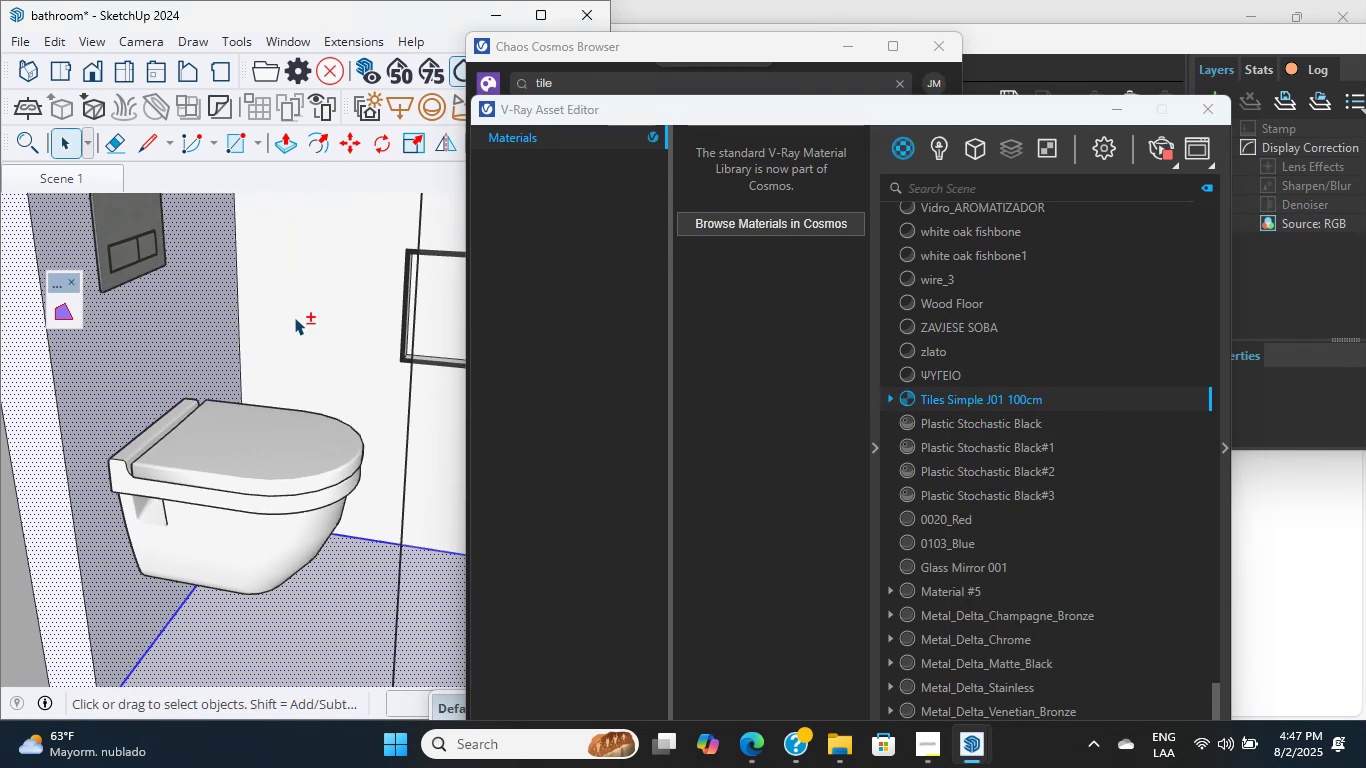 
left_click([344, 262])
 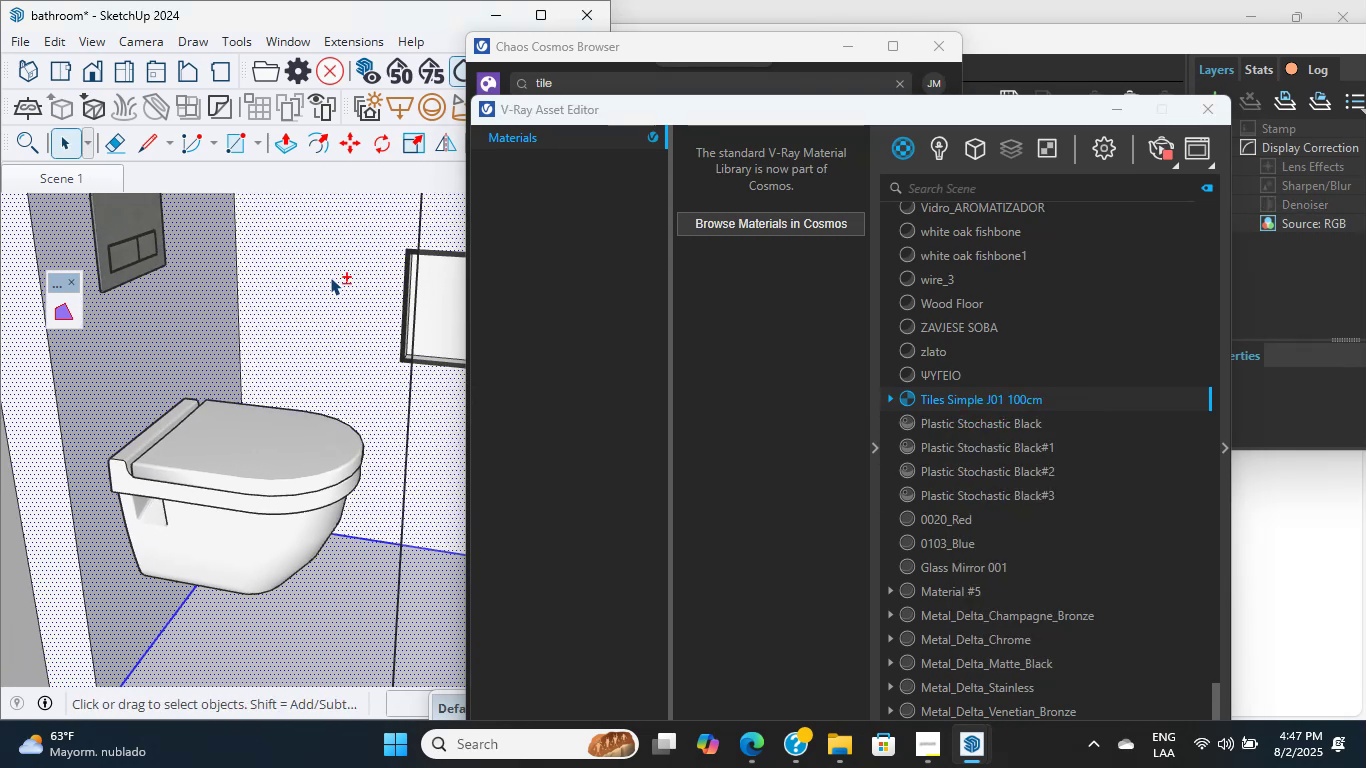 
scroll: coordinate [183, 472], scroll_direction: down, amount: 4.0
 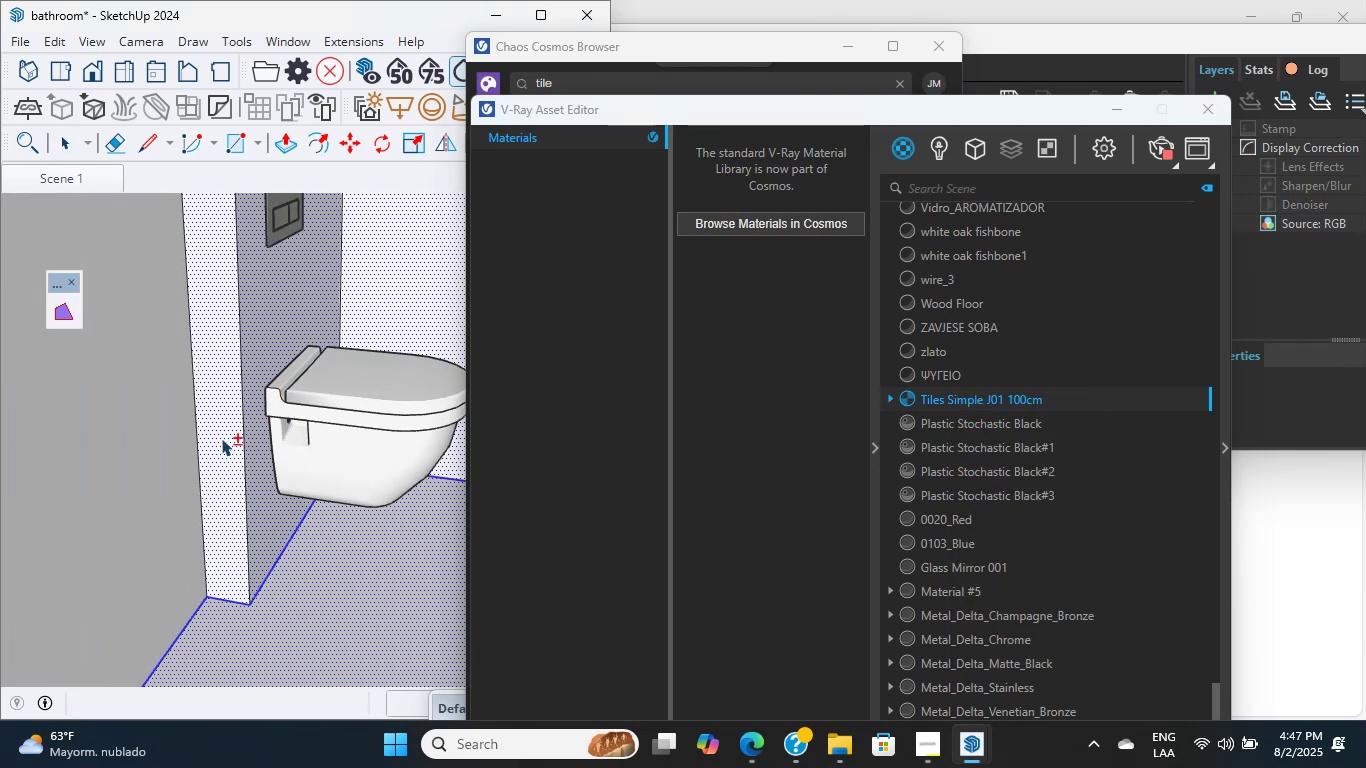 
left_click([158, 505])
 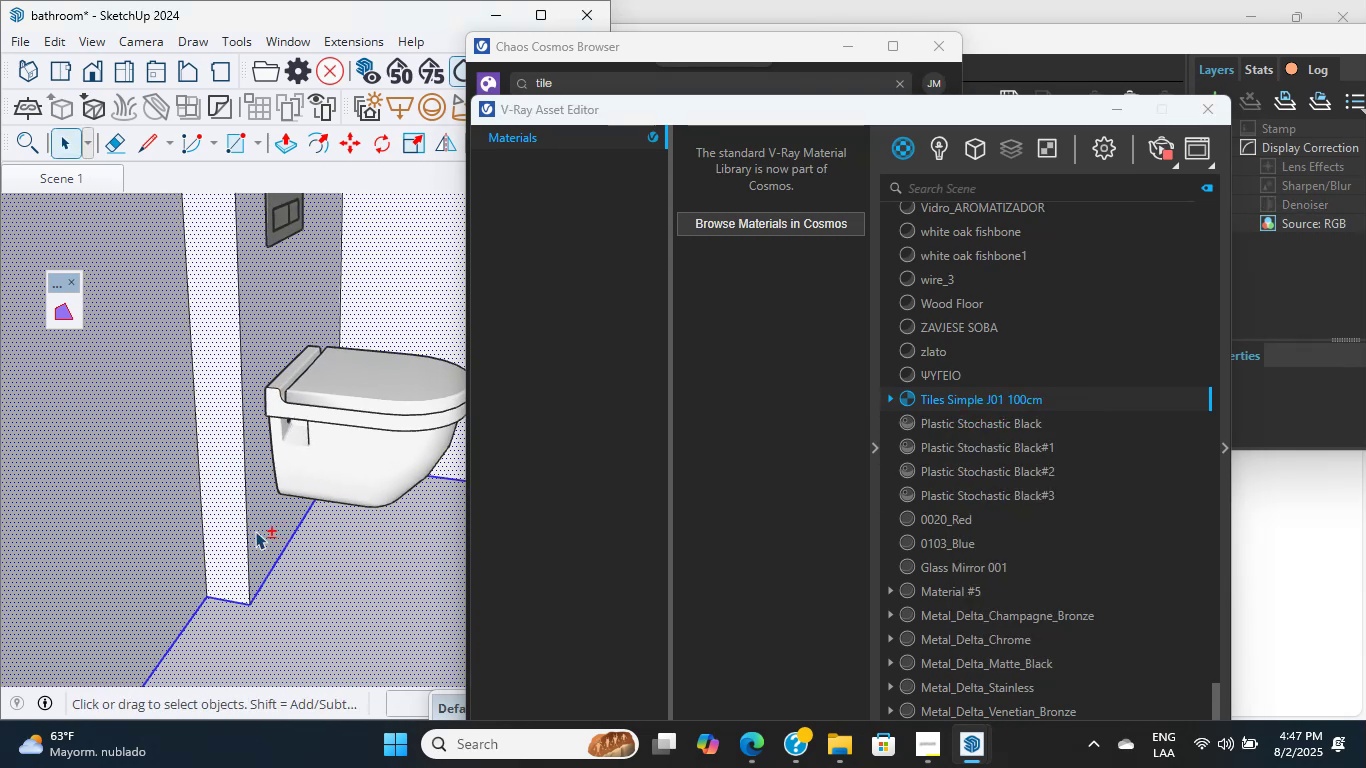 
scroll: coordinate [828, 463], scroll_direction: up, amount: 1.0
 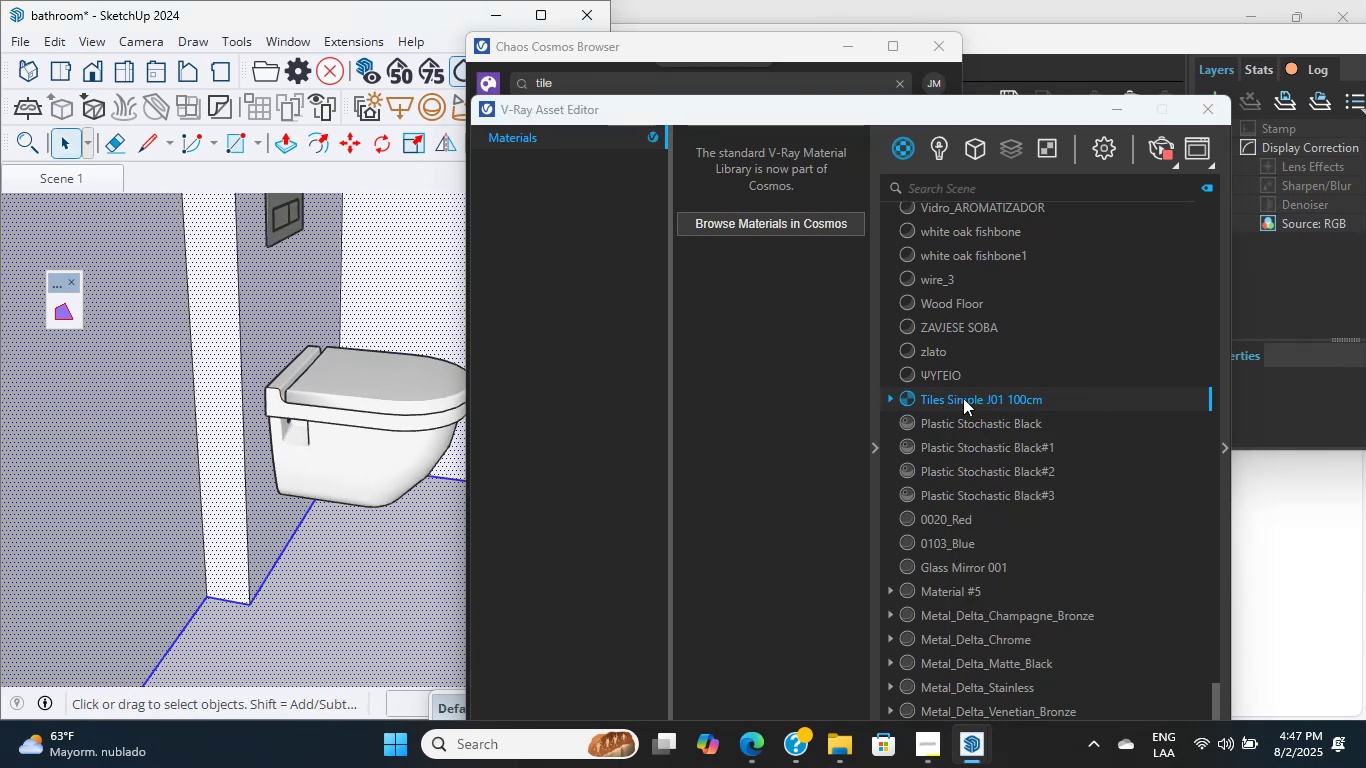 
right_click([974, 392])
 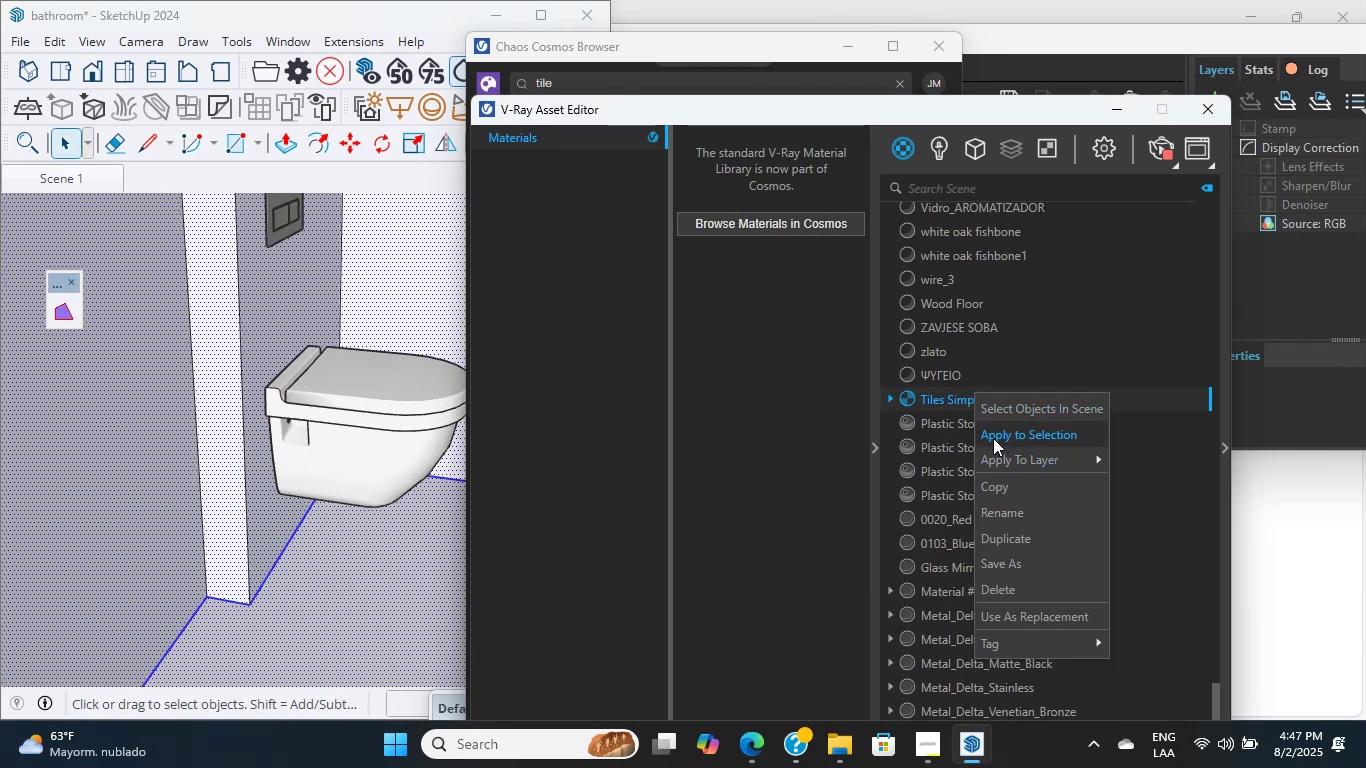 
scroll: coordinate [160, 526], scroll_direction: up, amount: 3.0
 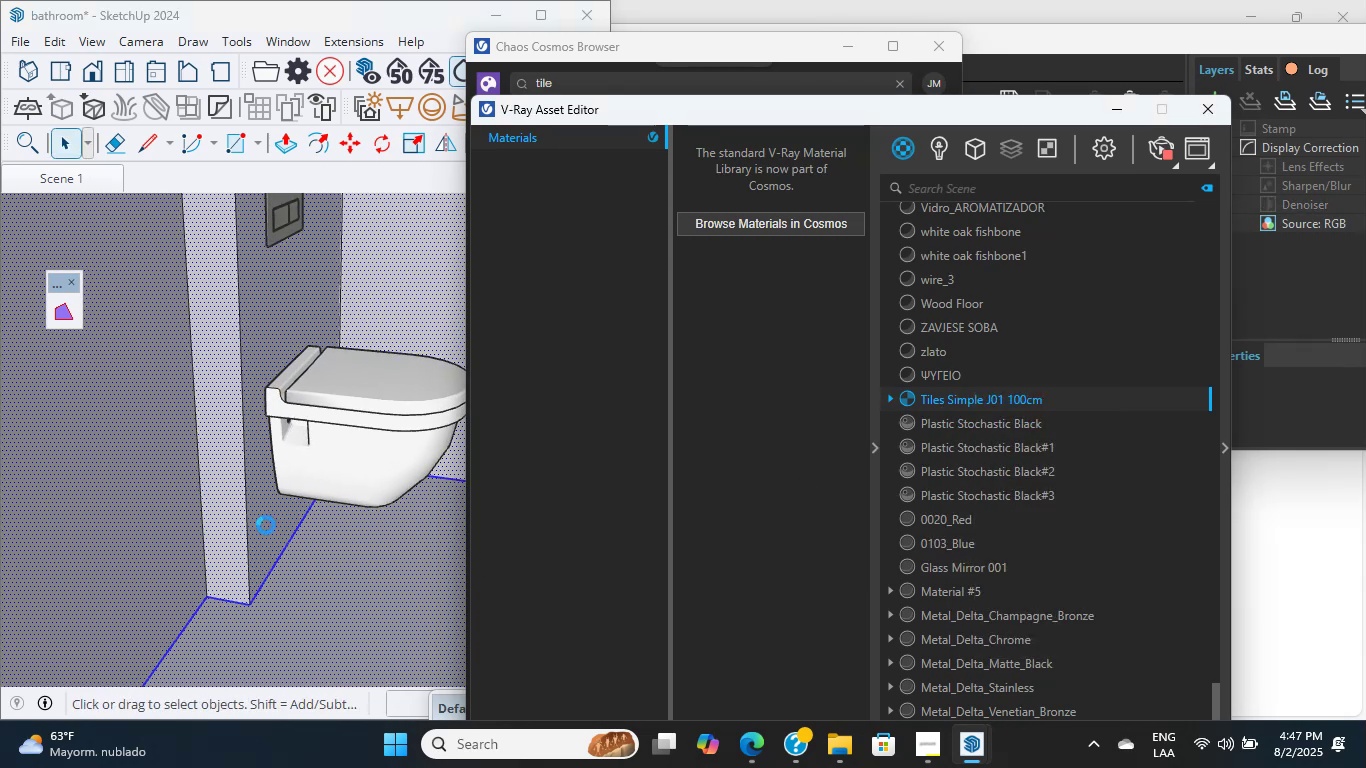 
hold_key(key=ShiftLeft, duration=0.39)
 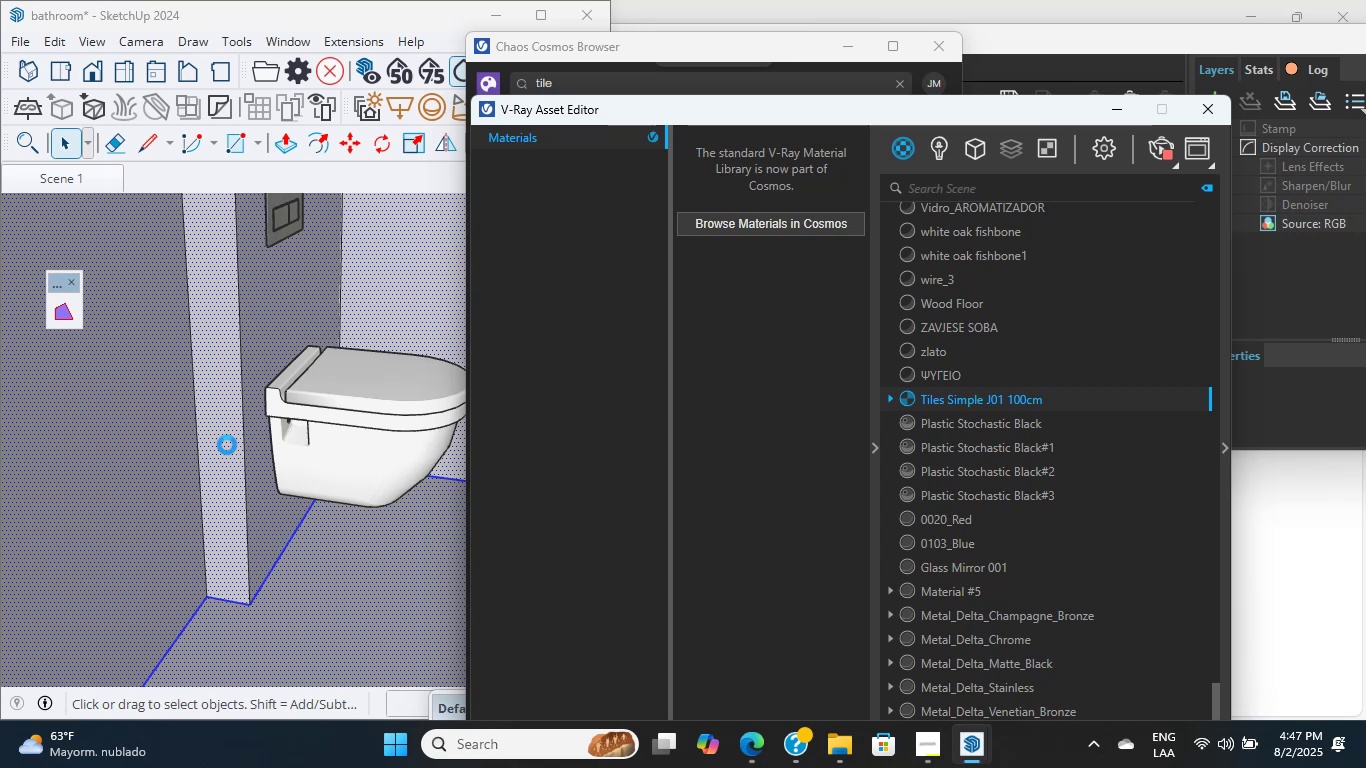 
scroll: coordinate [244, 462], scroll_direction: up, amount: 4.0
 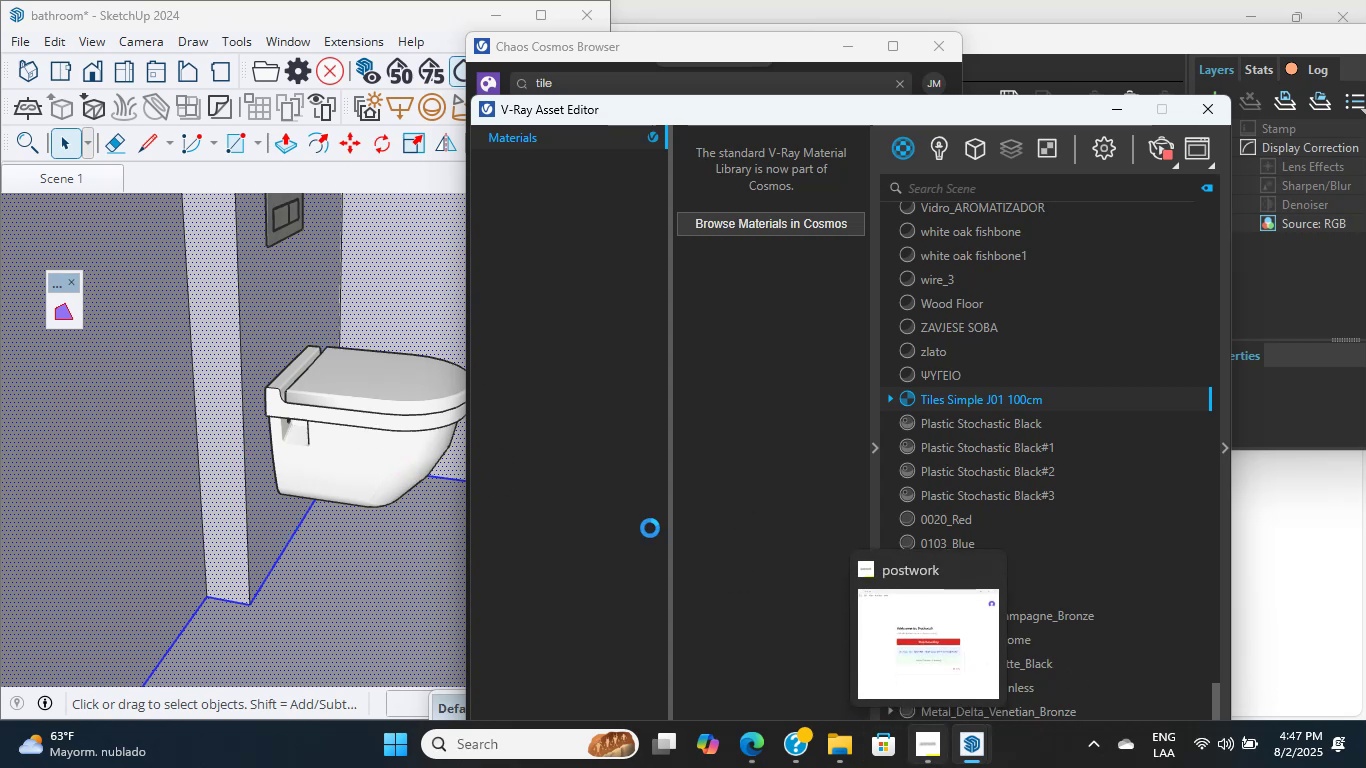 
left_click([932, 739])
 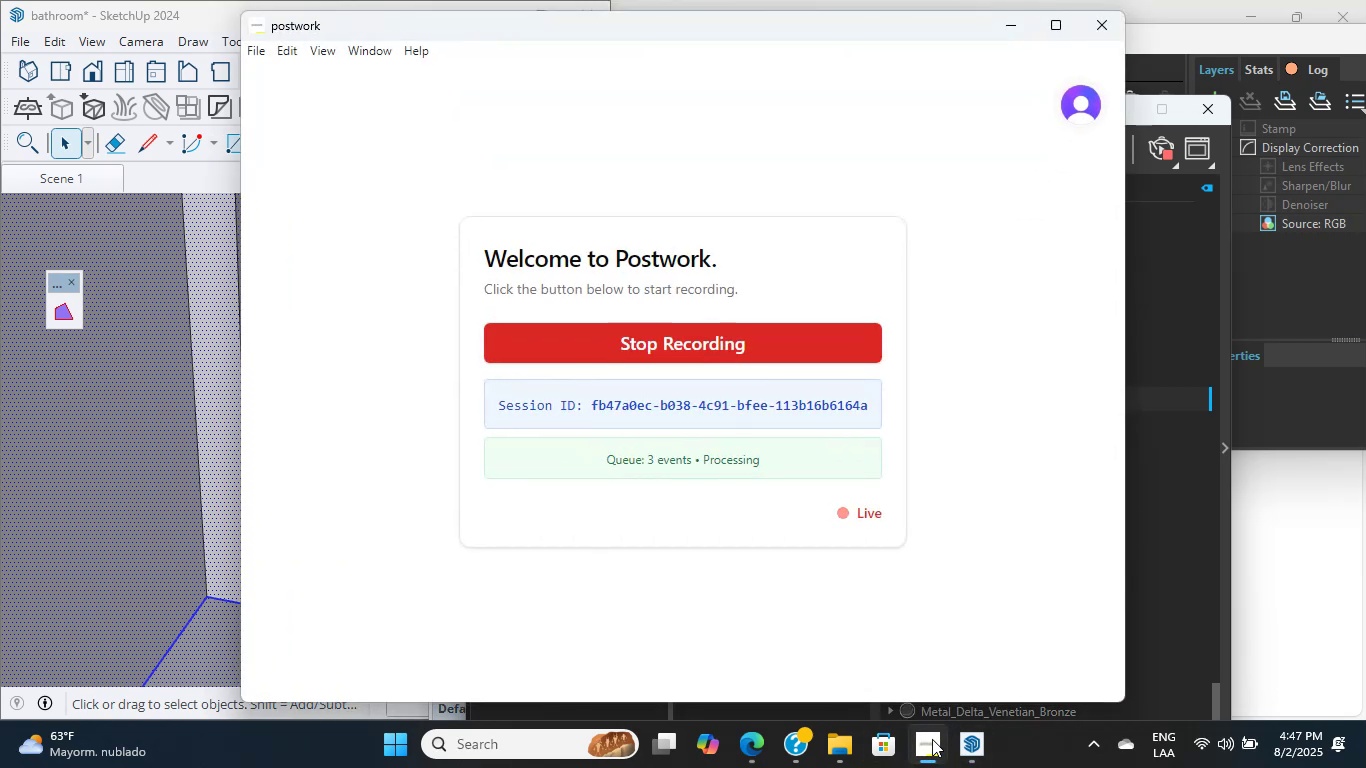 
left_click([915, 735])
 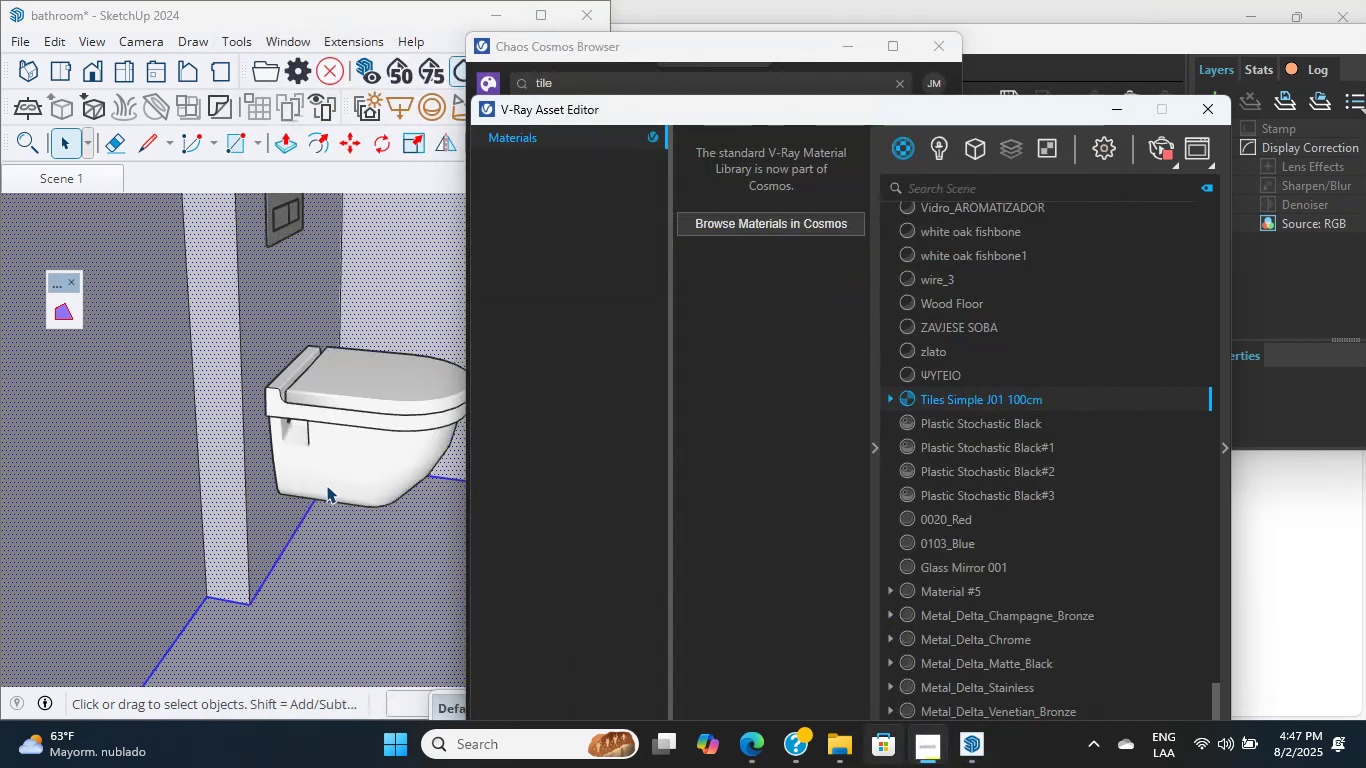 
scroll: coordinate [238, 420], scroll_direction: up, amount: 3.0
 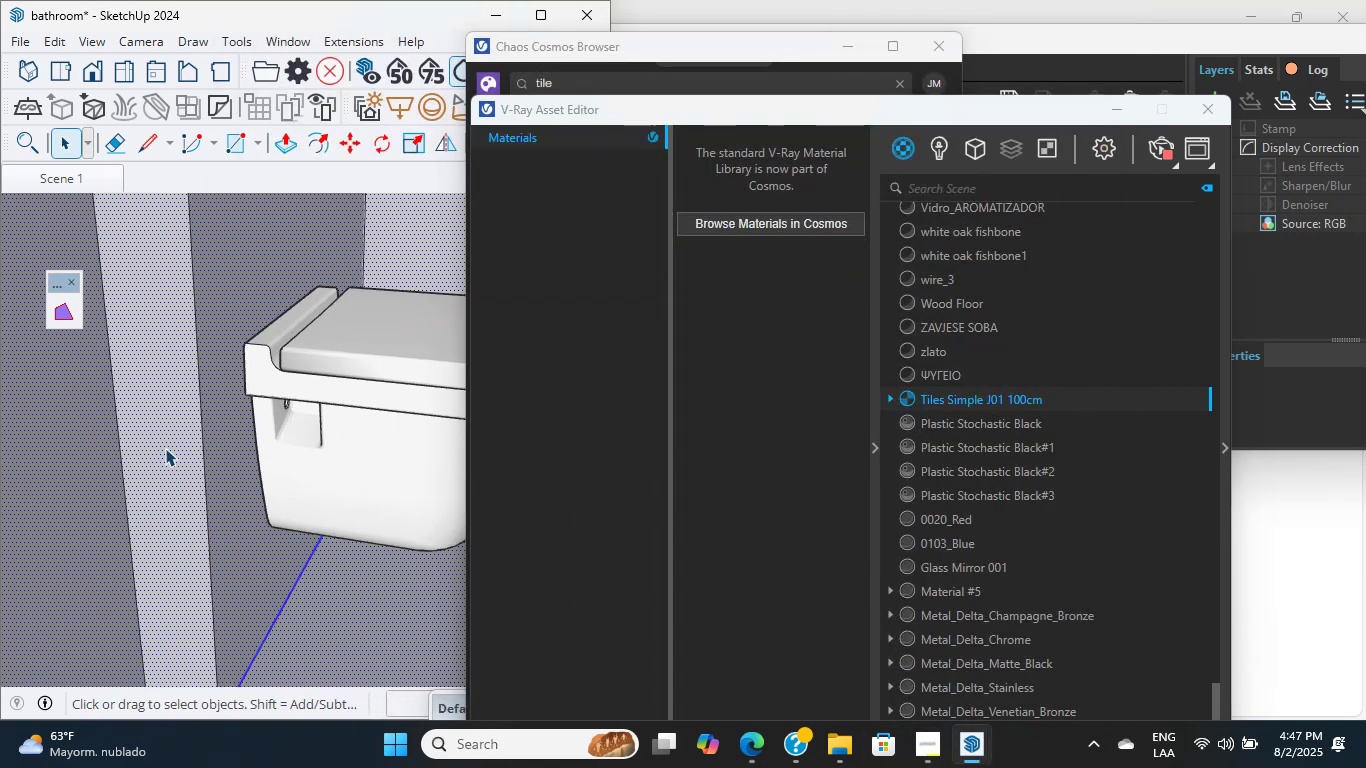 
hold_key(key=ShiftLeft, duration=0.43)
 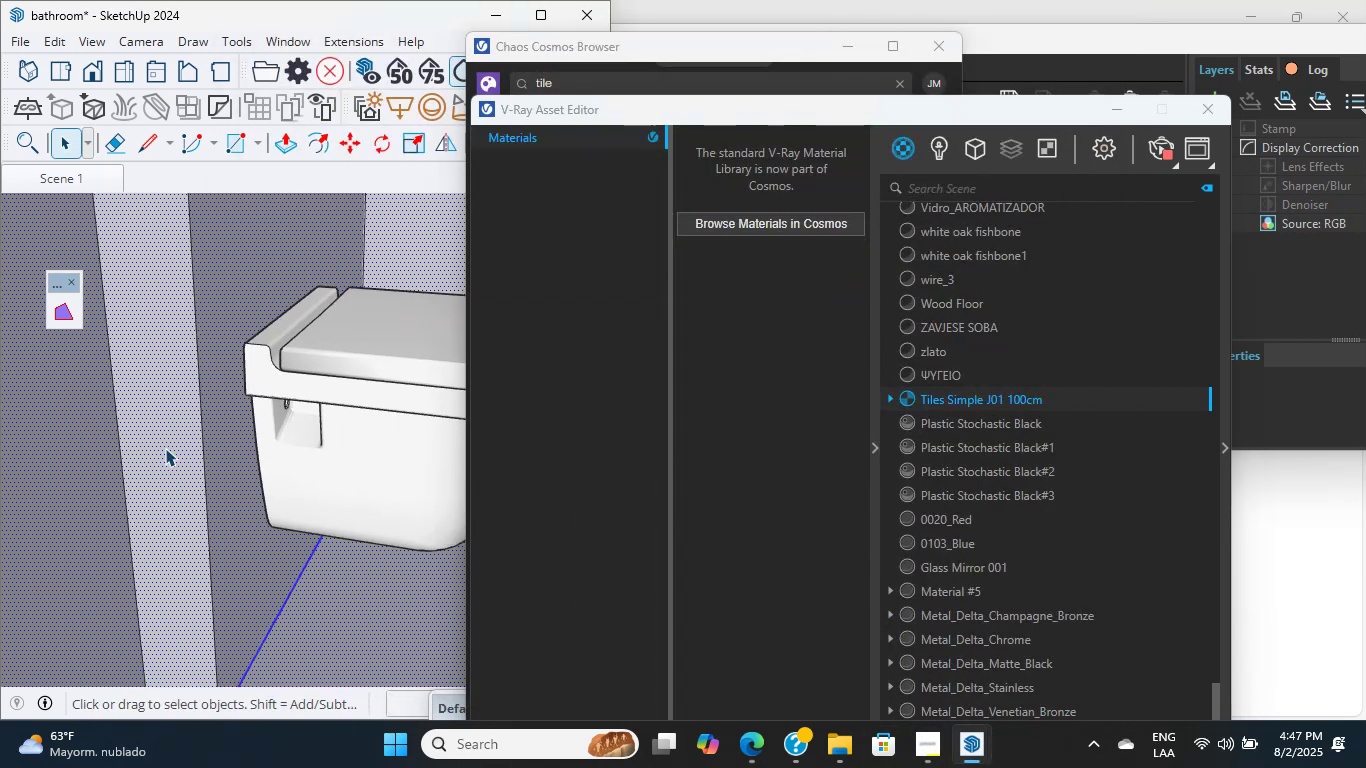 
scroll: coordinate [195, 439], scroll_direction: down, amount: 39.0
 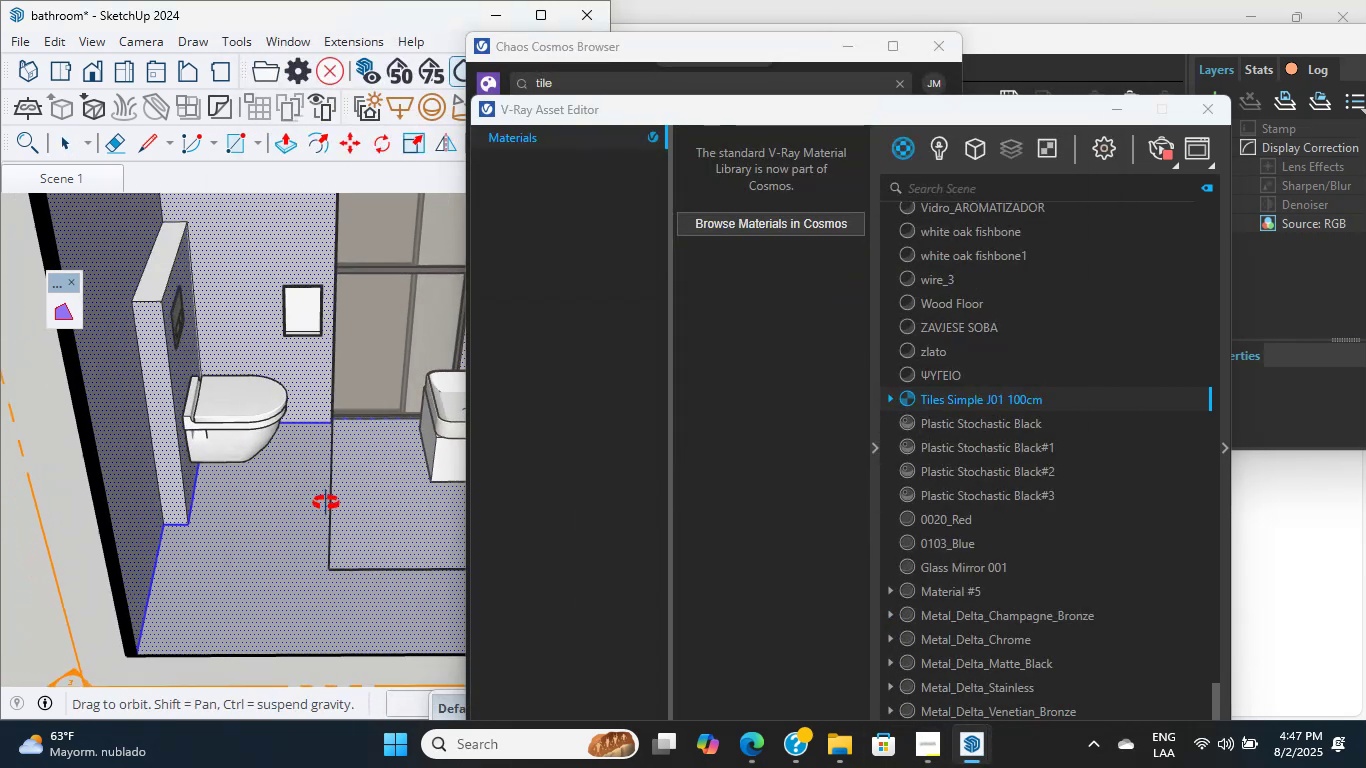 
hold_key(key=ShiftLeft, duration=0.72)
 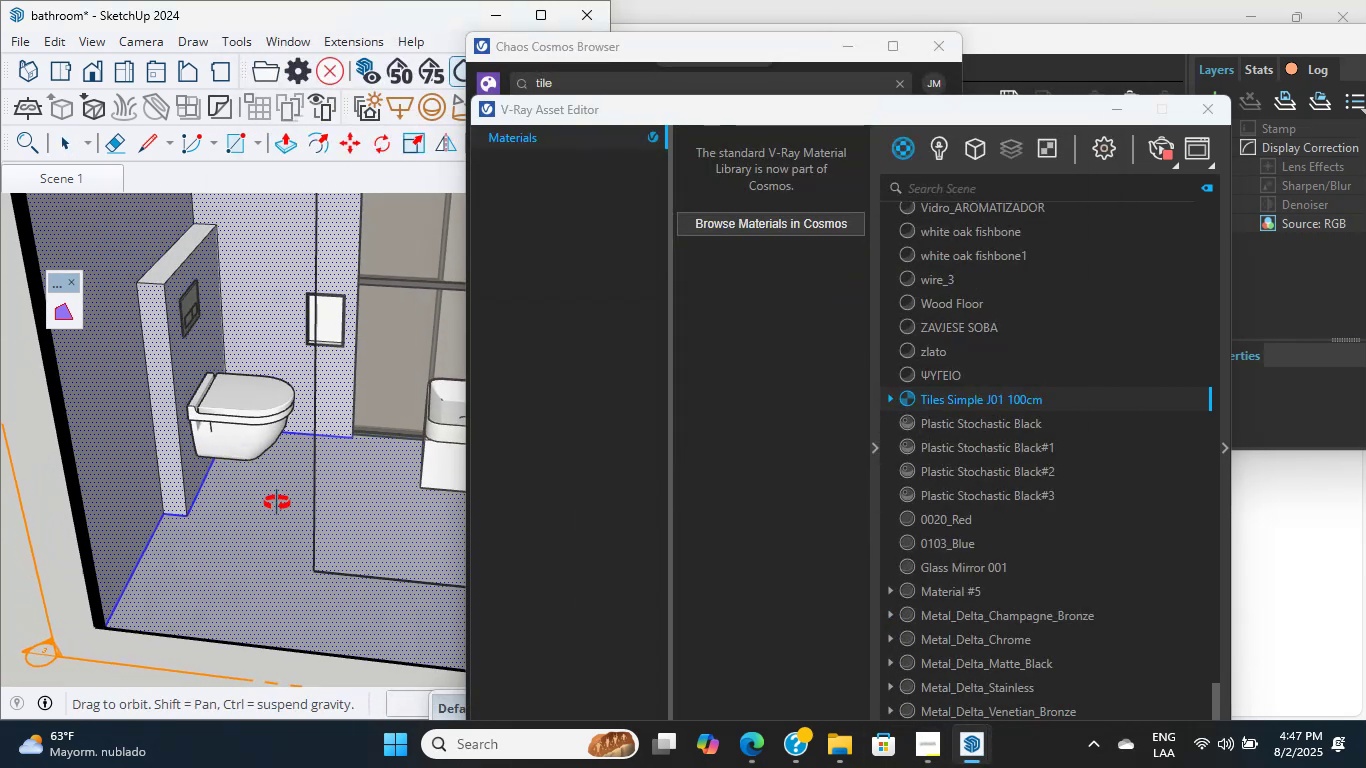 
hold_key(key=ShiftLeft, duration=1.71)
scroll: coordinate [59, 415], scroll_direction: up, amount: 34.0
 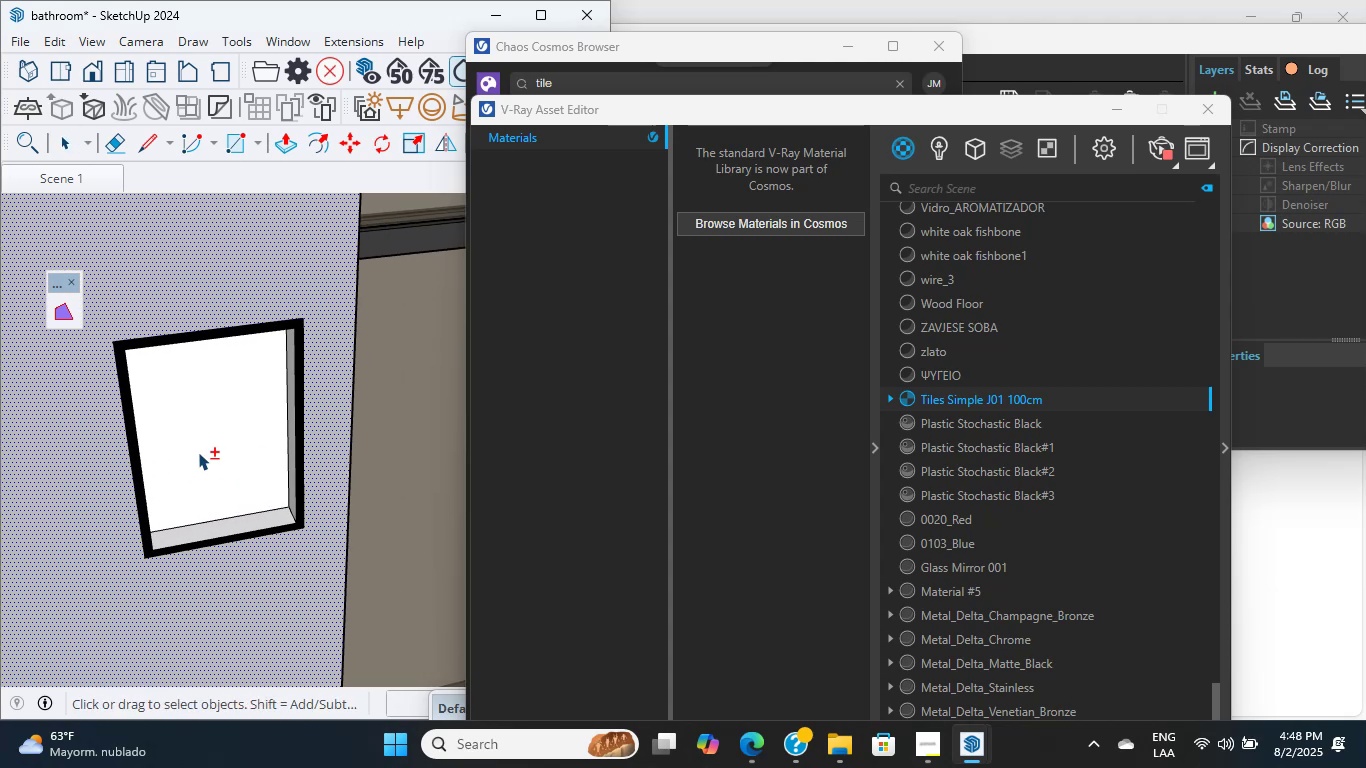 
hold_key(key=ShiftLeft, duration=0.59)
 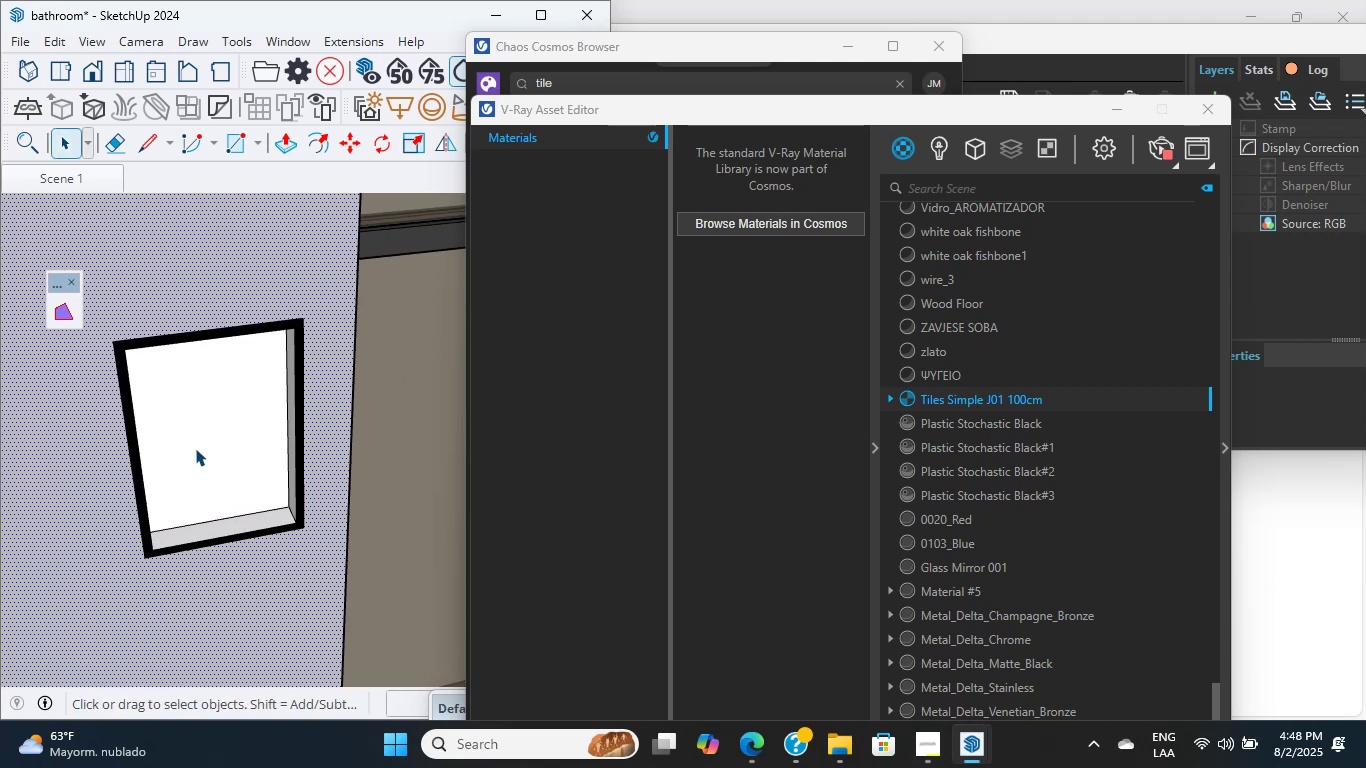 
double_click([194, 447])
 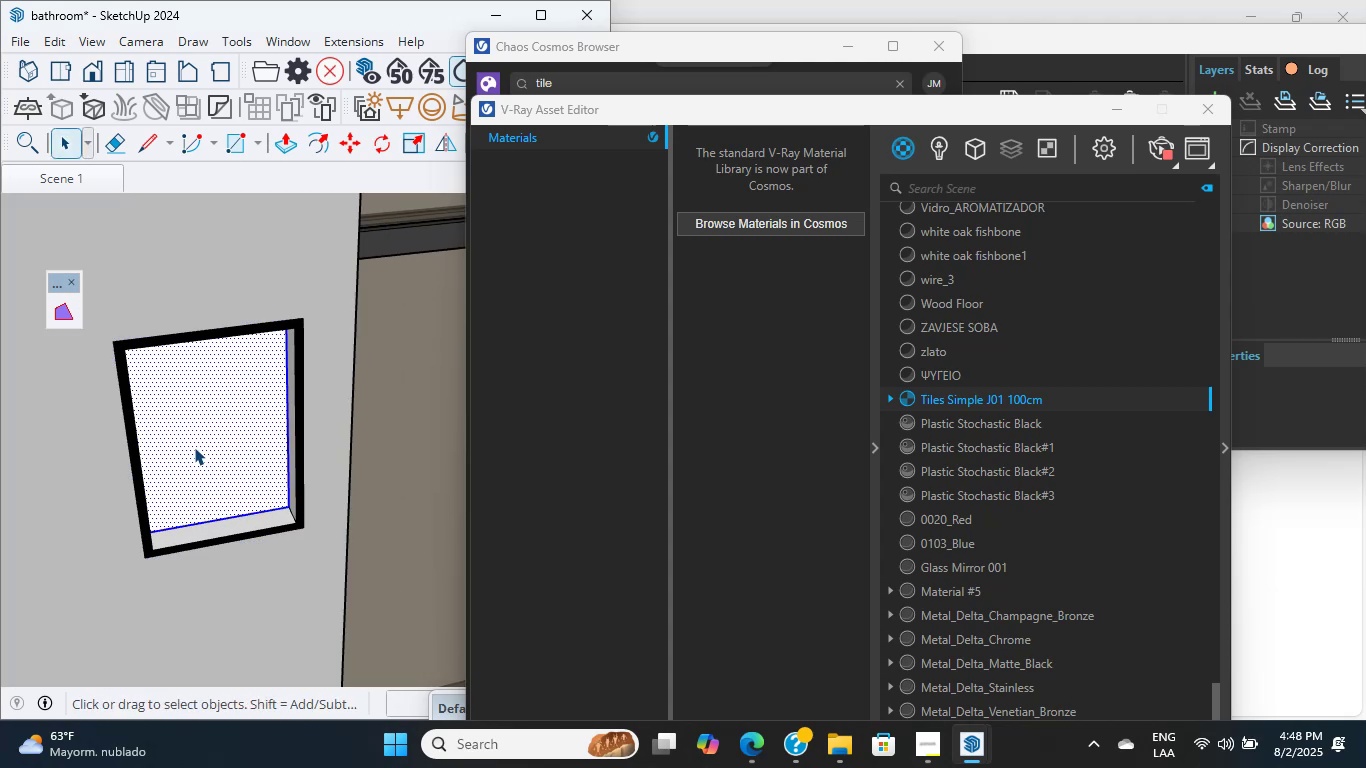 
scroll: coordinate [208, 549], scroll_direction: up, amount: 16.0
 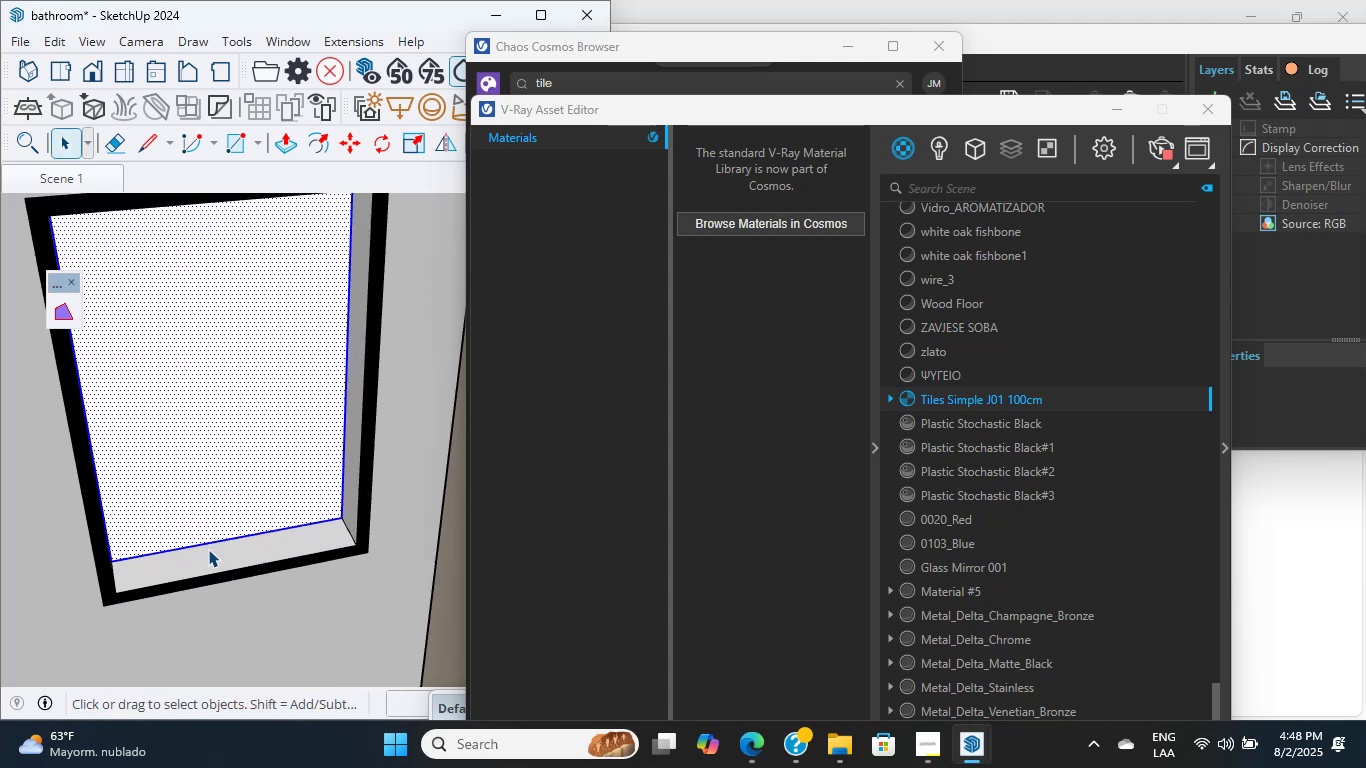 
hold_key(key=ShiftLeft, duration=1.73)
left_click([208, 549])
 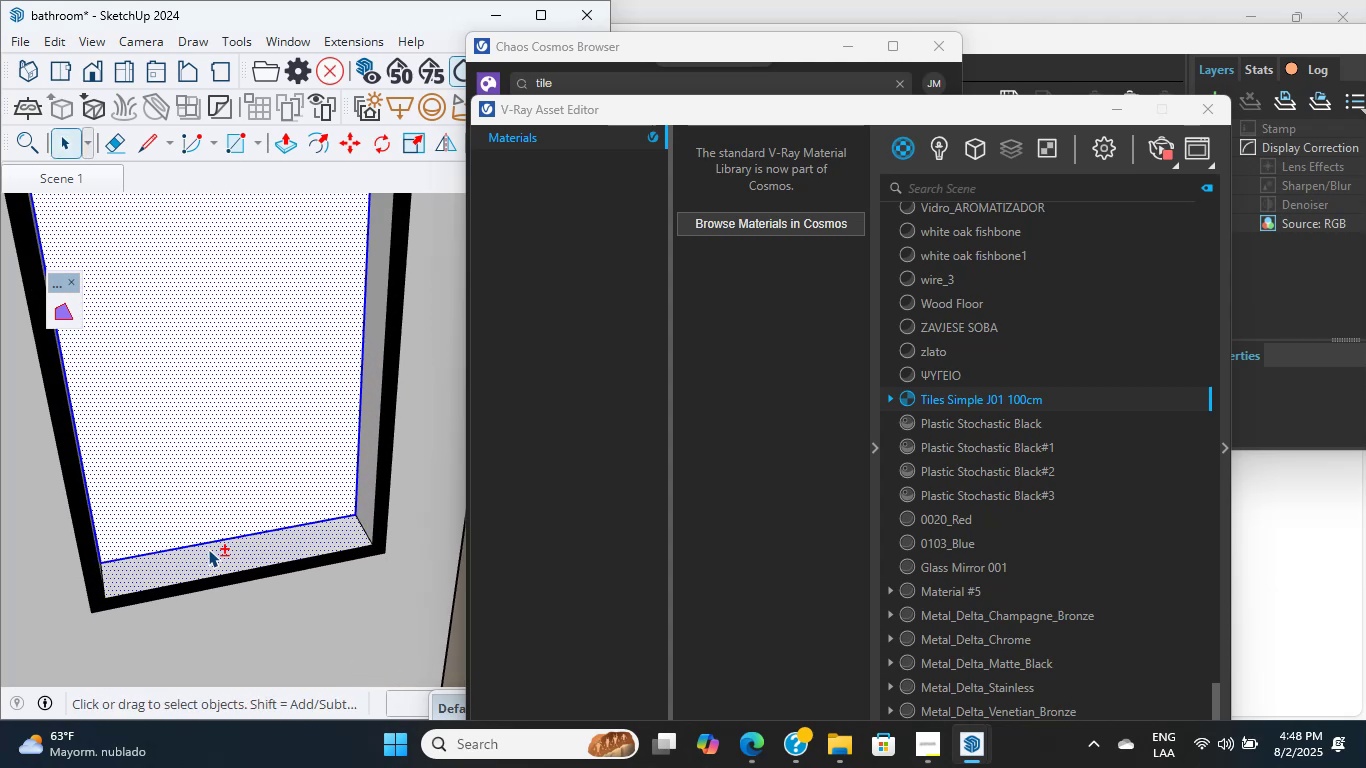 
scroll: coordinate [199, 452], scroll_direction: down, amount: 7.0
 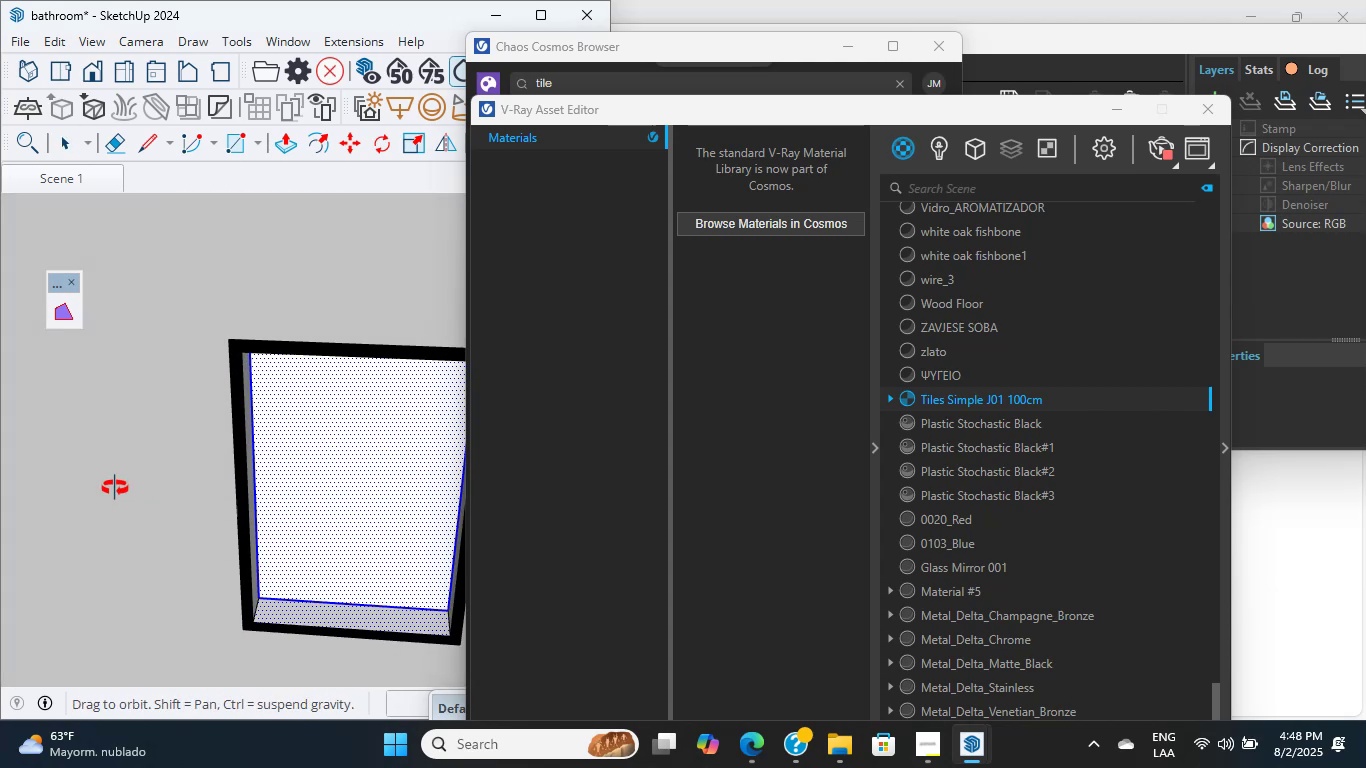 
scroll: coordinate [233, 420], scroll_direction: up, amount: 10.0
 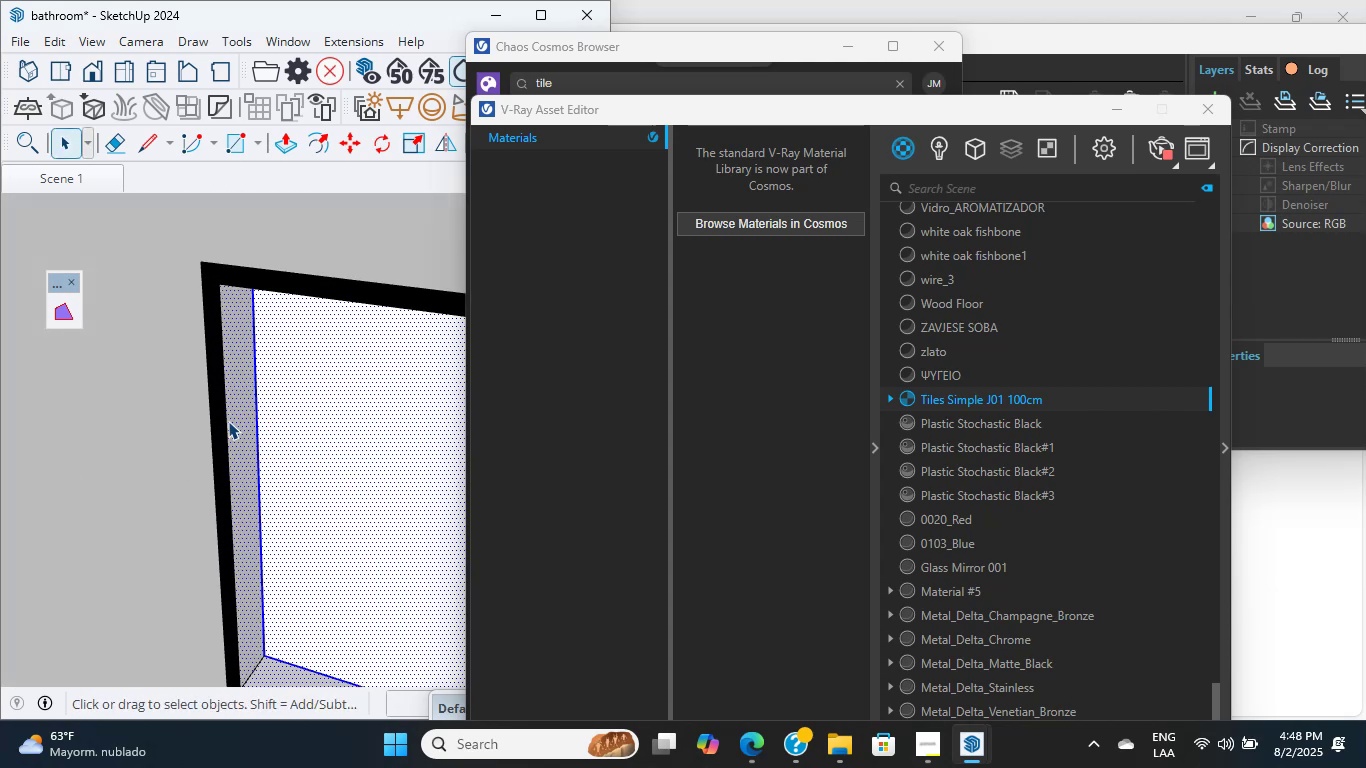 
hold_key(key=ShiftLeft, duration=0.6)
 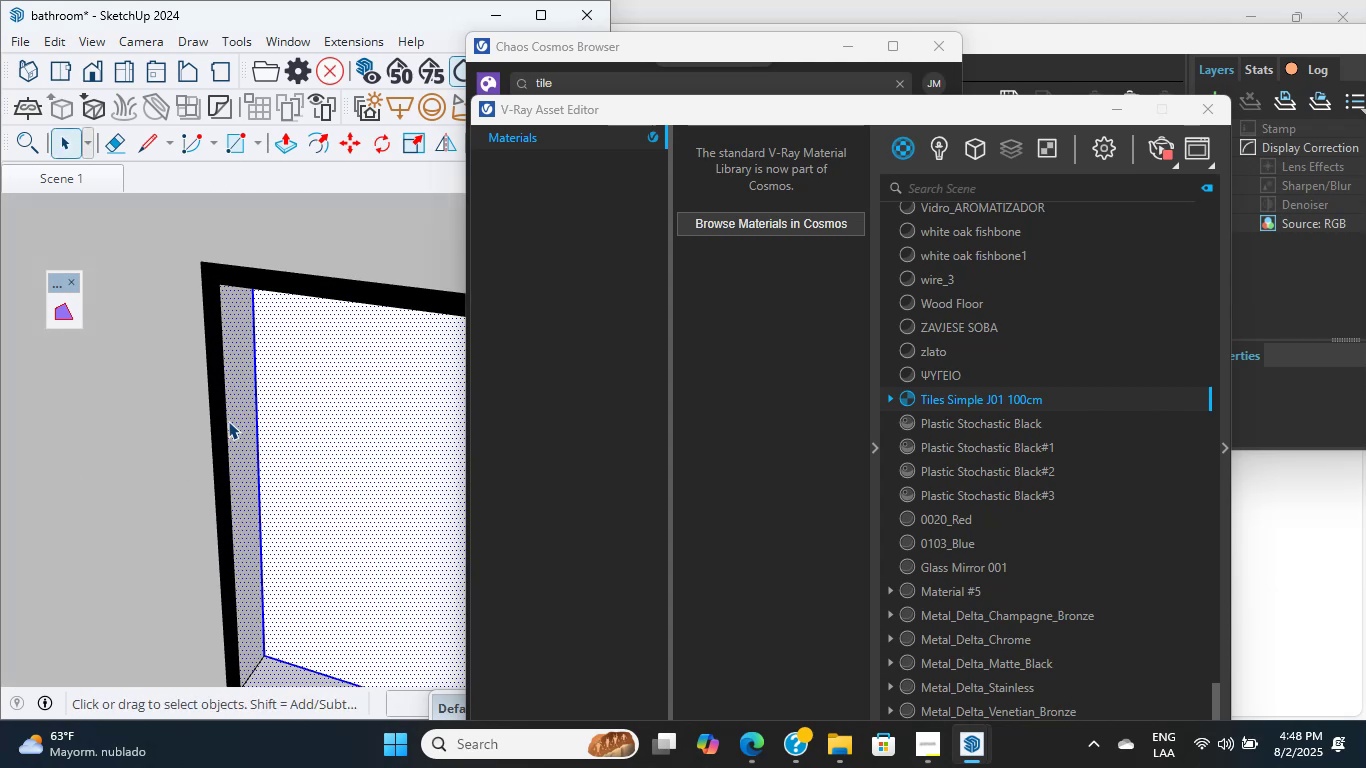 
scroll: coordinate [217, 435], scroll_direction: down, amount: 7.0
 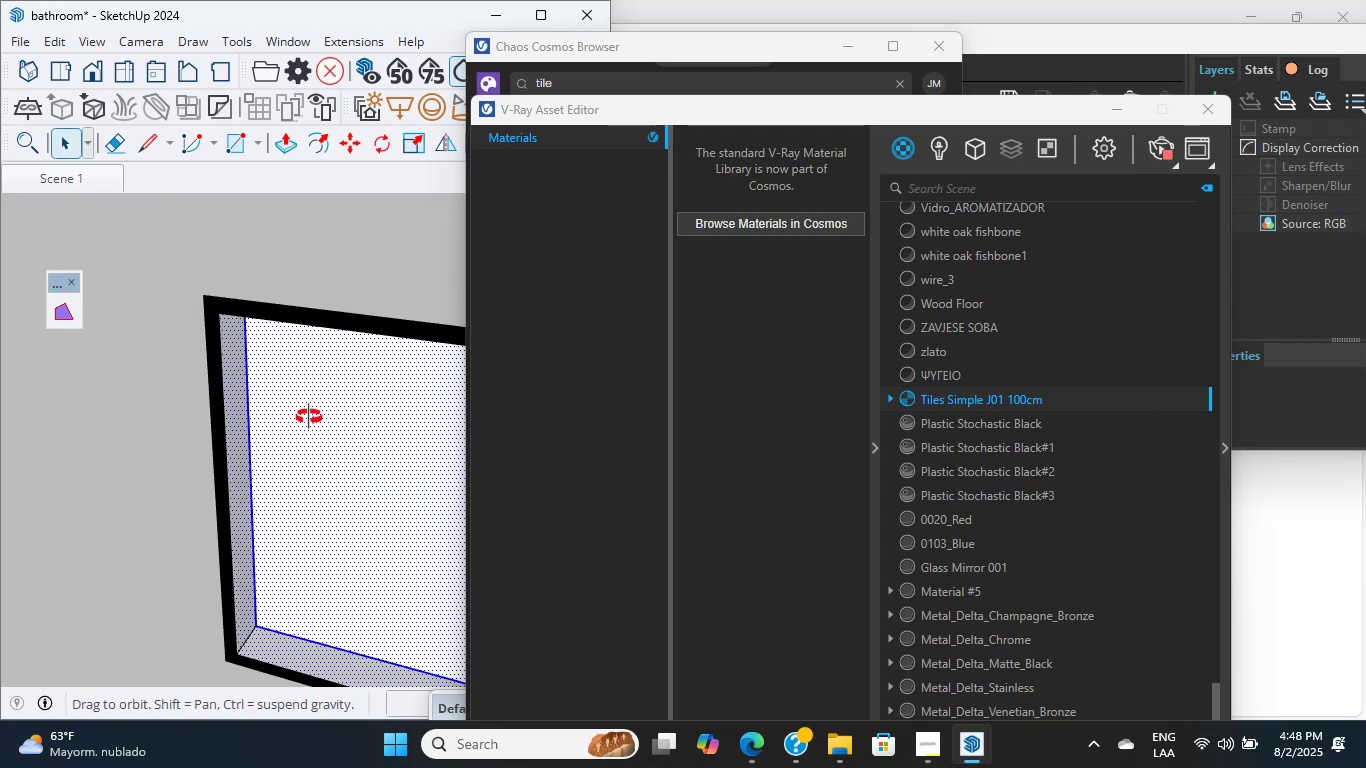 
hold_key(key=ShiftLeft, duration=0.61)
scroll: coordinate [194, 407], scroll_direction: down, amount: 1.0
 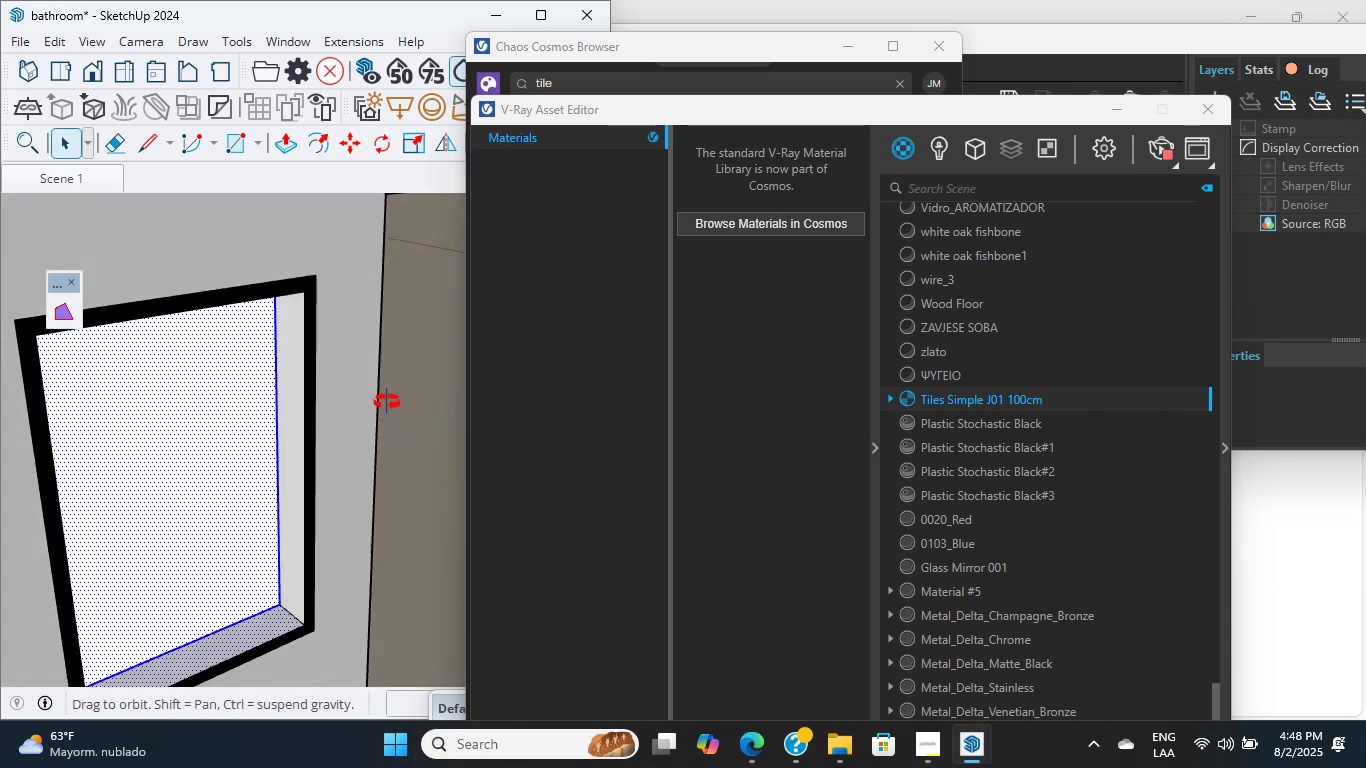 
hold_key(key=ShiftLeft, duration=0.64)
scroll: coordinate [251, 434], scroll_direction: up, amount: 6.0
 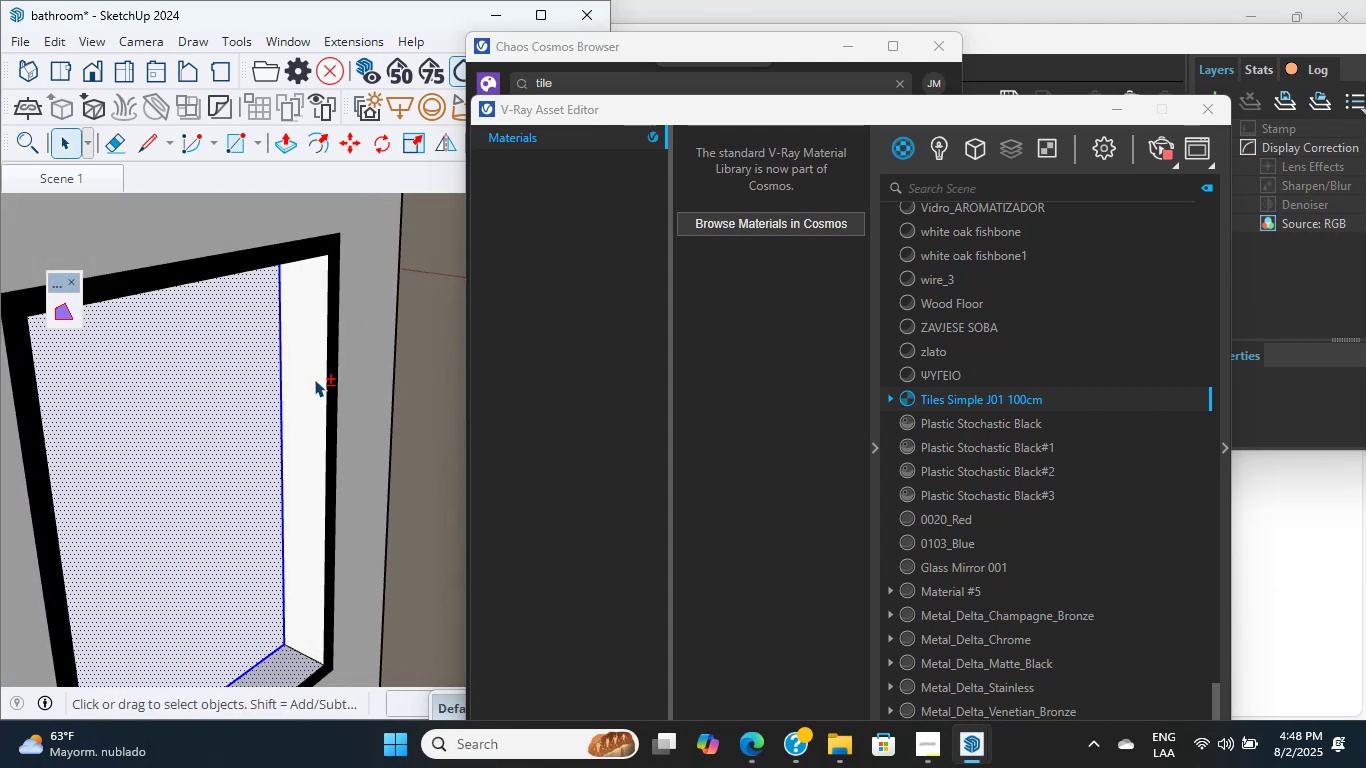 
left_click([314, 379])
 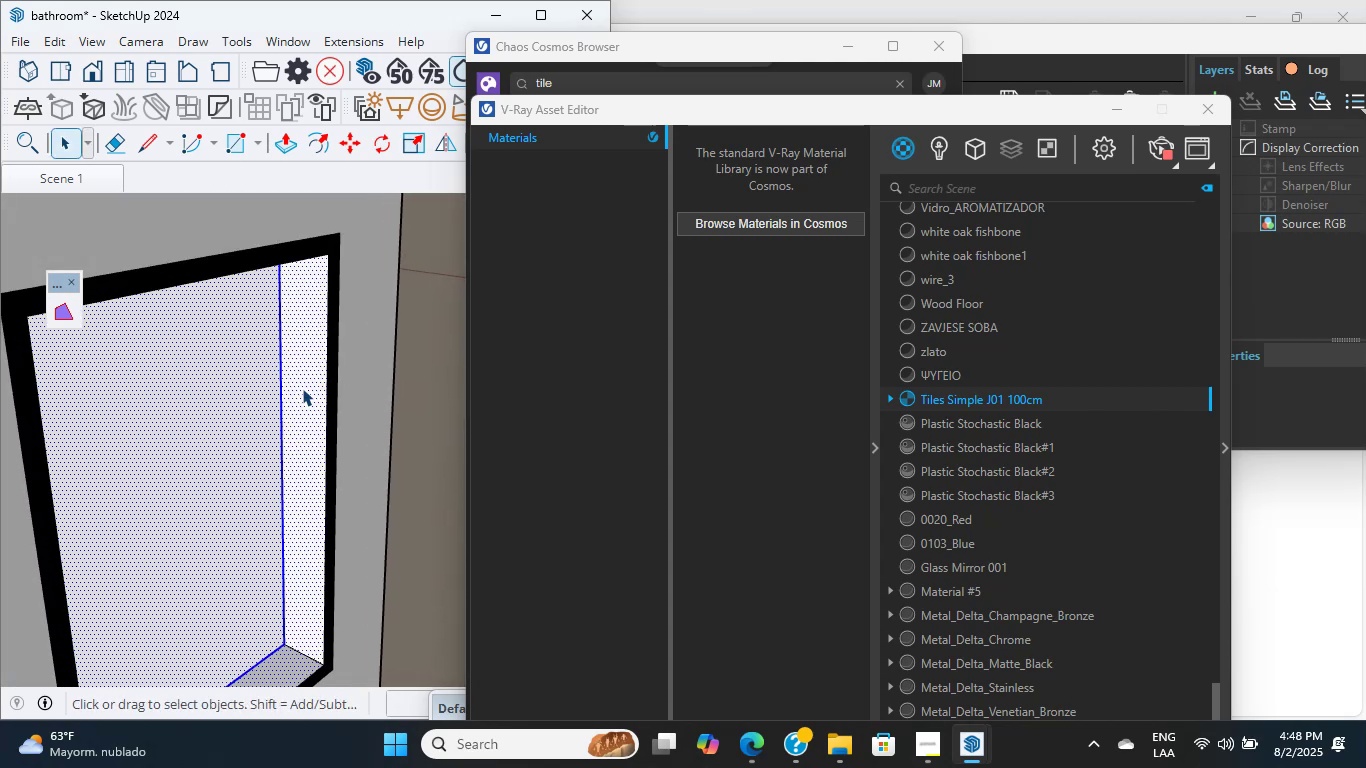 
hold_key(key=ShiftLeft, duration=0.38)
 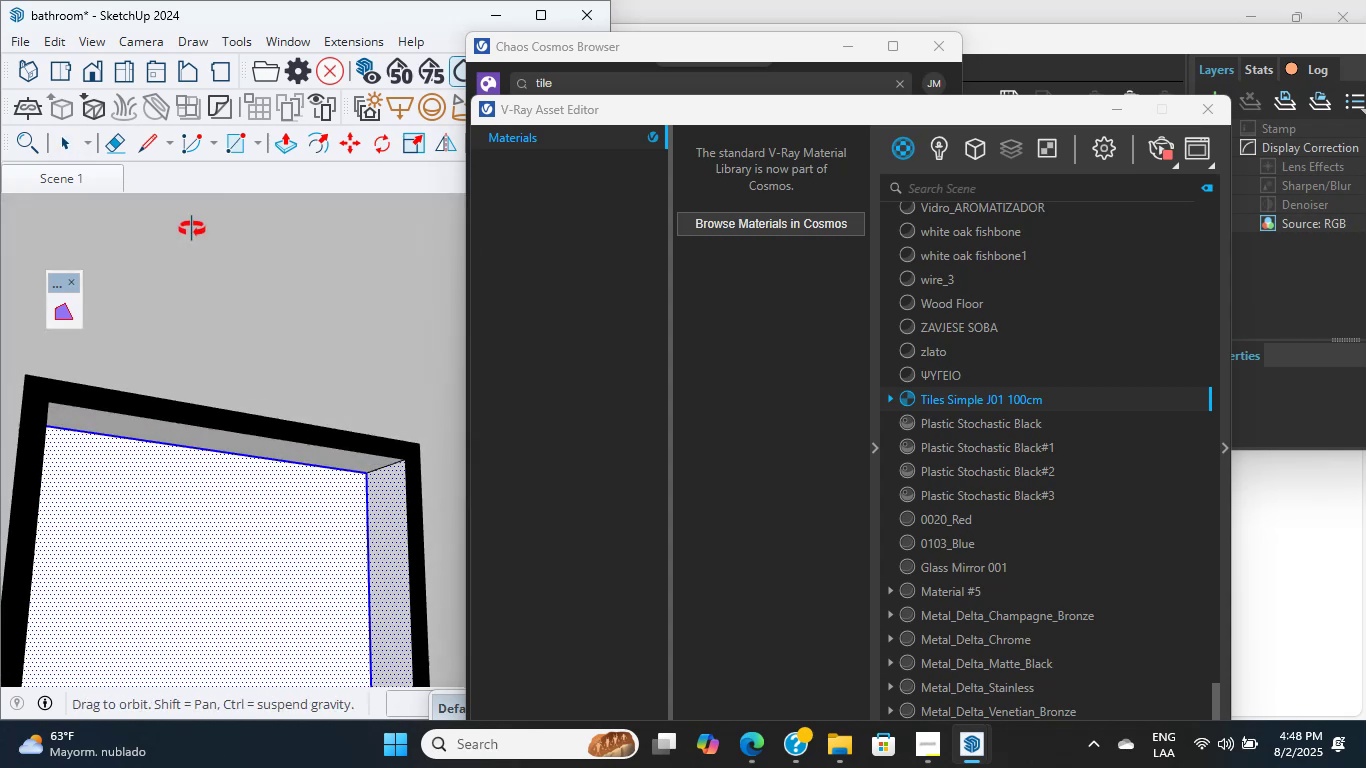 
hold_key(key=ShiftLeft, duration=1.76)
scroll: coordinate [248, 470], scroll_direction: up, amount: 4.0
 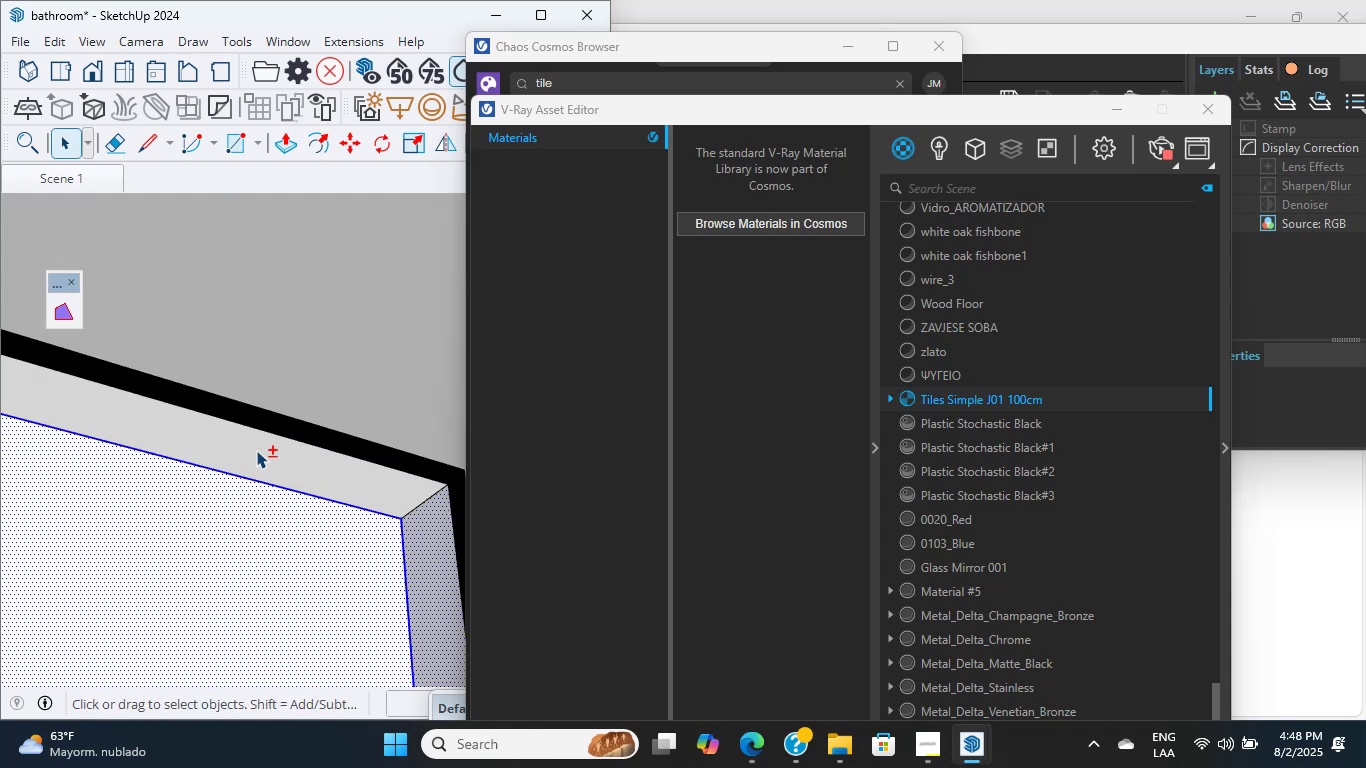 
left_click([256, 450])
 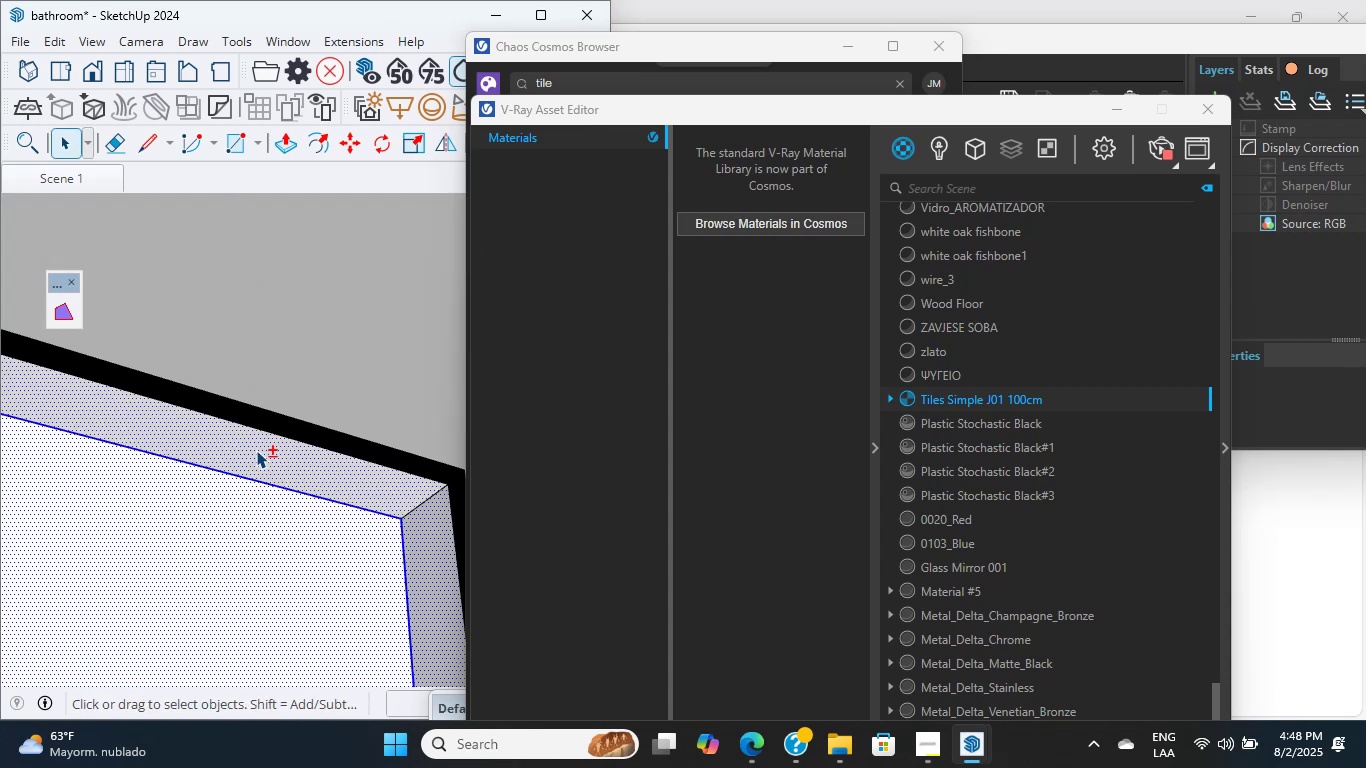 
scroll: coordinate [331, 397], scroll_direction: down, amount: 14.0
 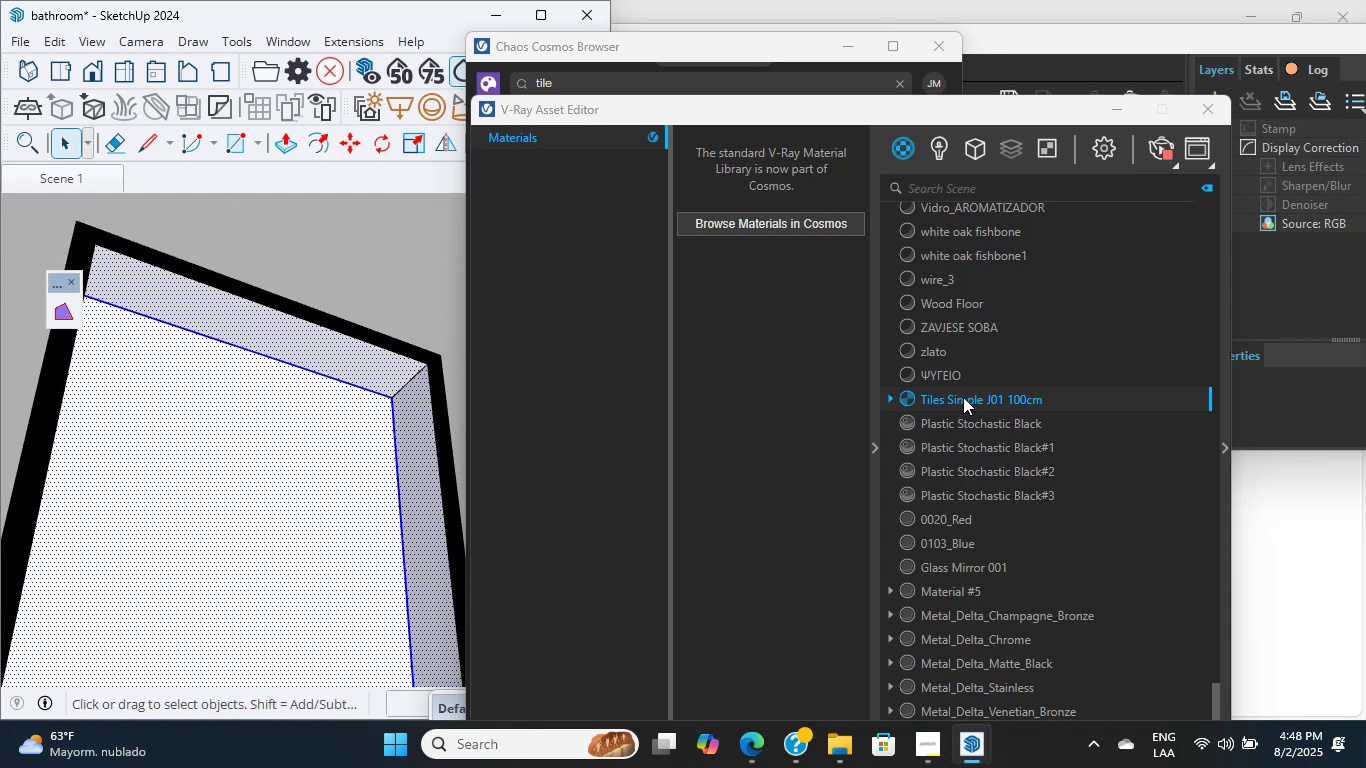 
right_click([961, 400])
 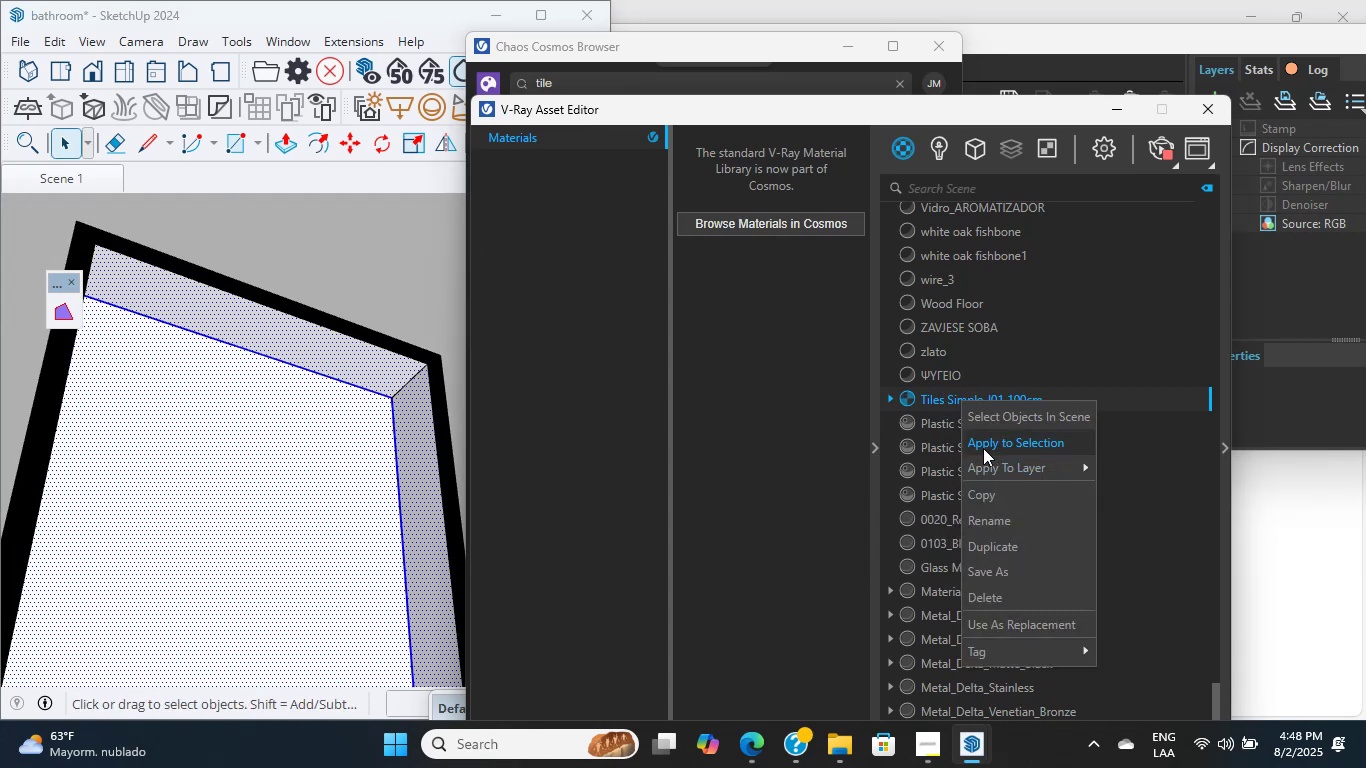 
left_click([983, 448])
 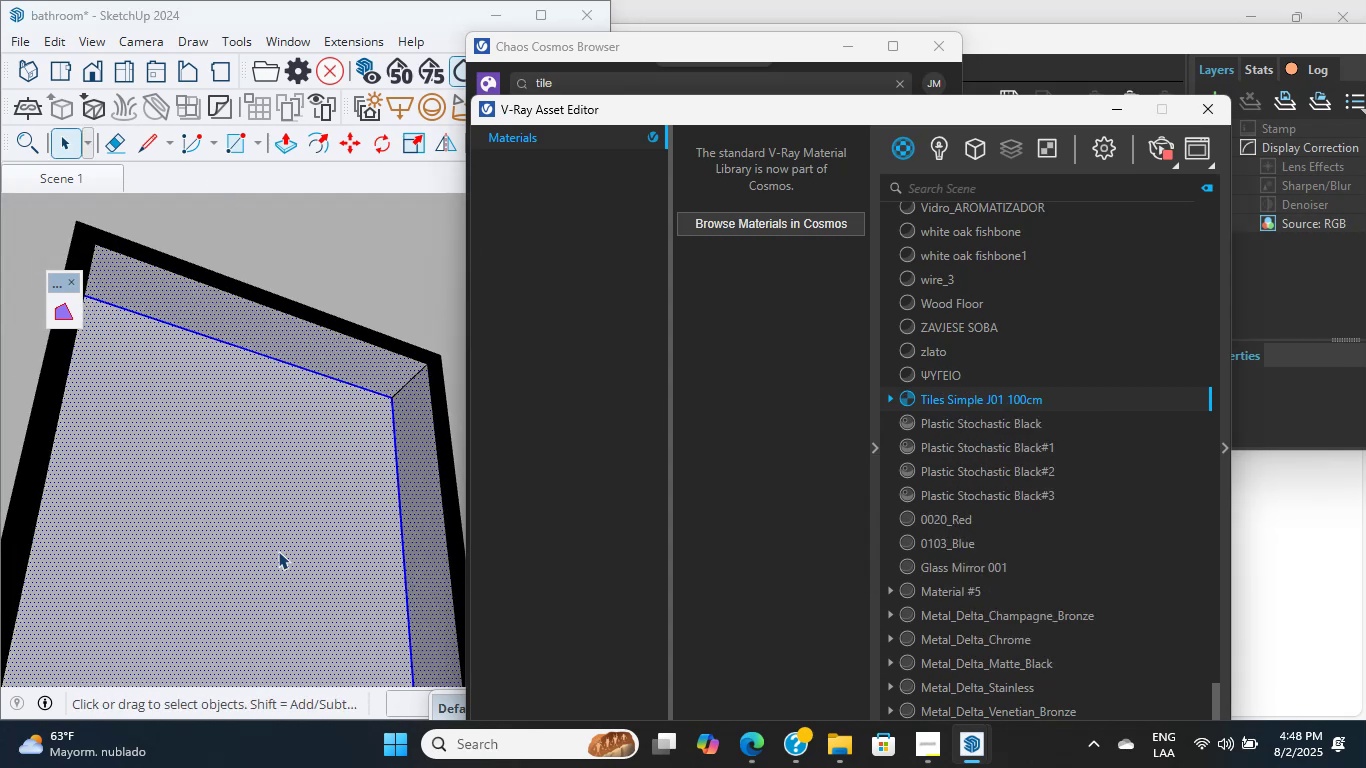 
scroll: coordinate [232, 398], scroll_direction: down, amount: 8.0
 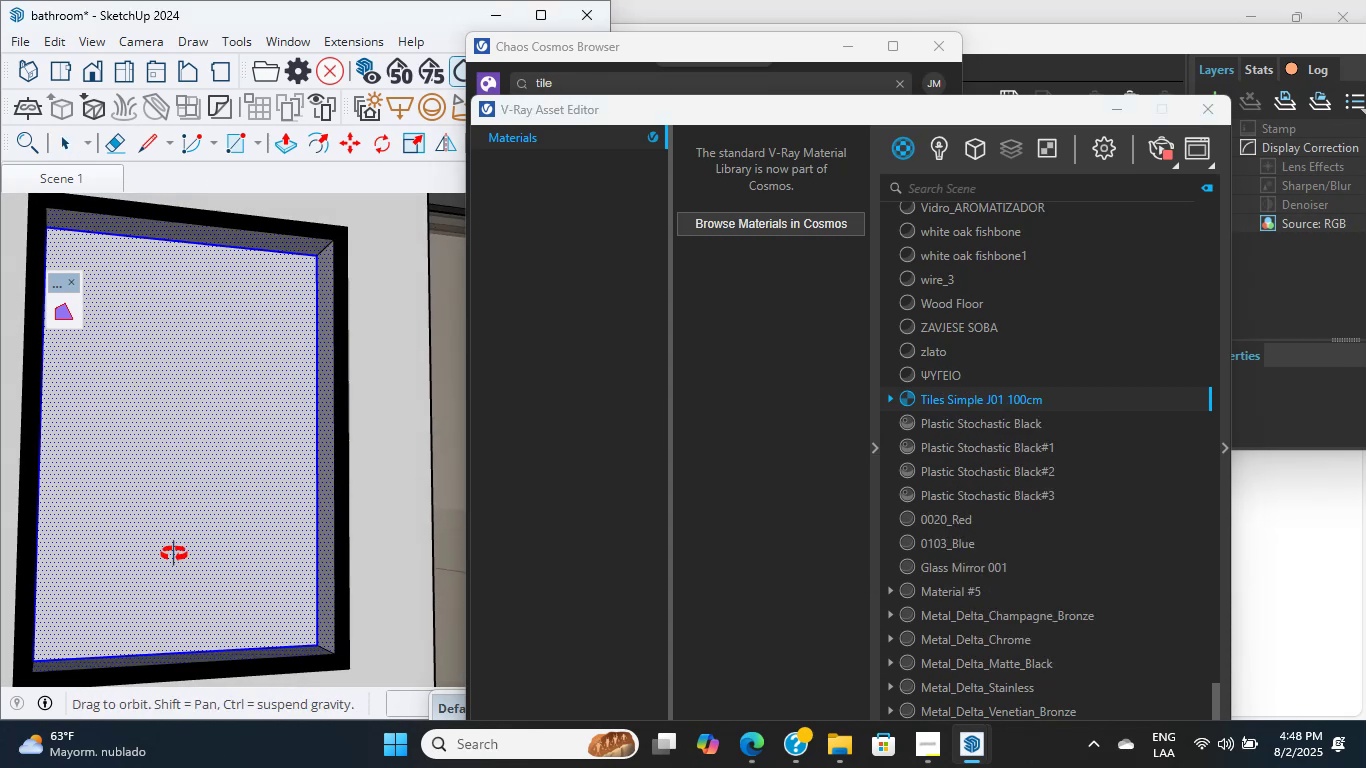 
hold_key(key=ShiftLeft, duration=0.62)
 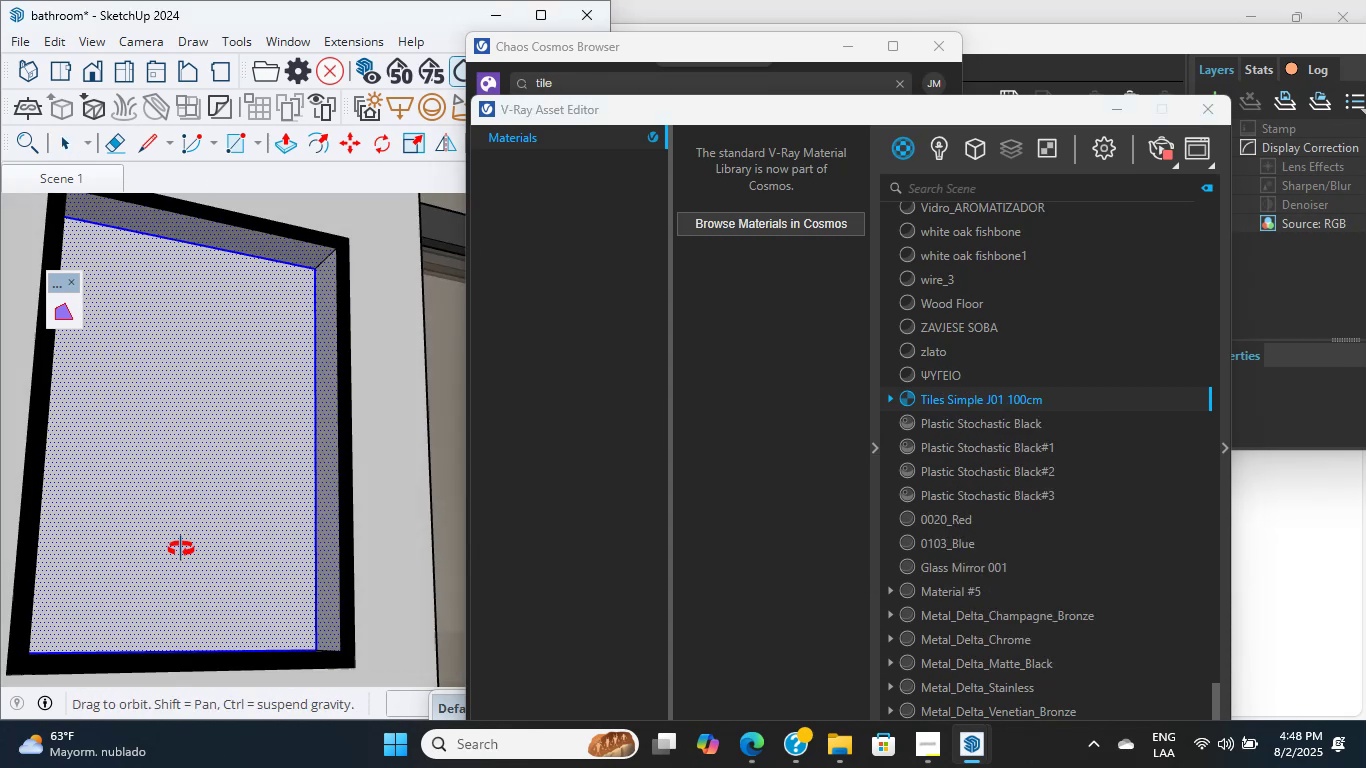 
hold_key(key=ShiftLeft, duration=0.8)
 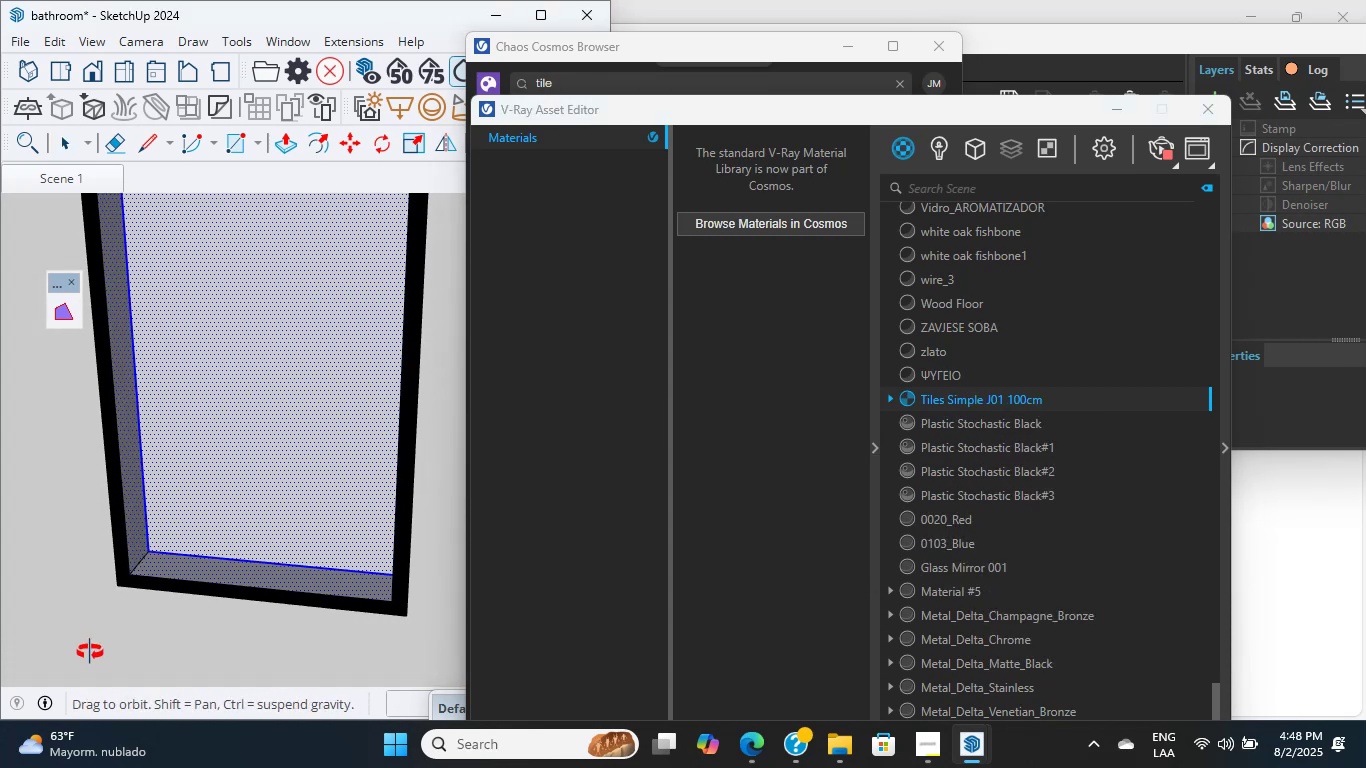 
scroll: coordinate [67, 550], scroll_direction: up, amount: 4.0
 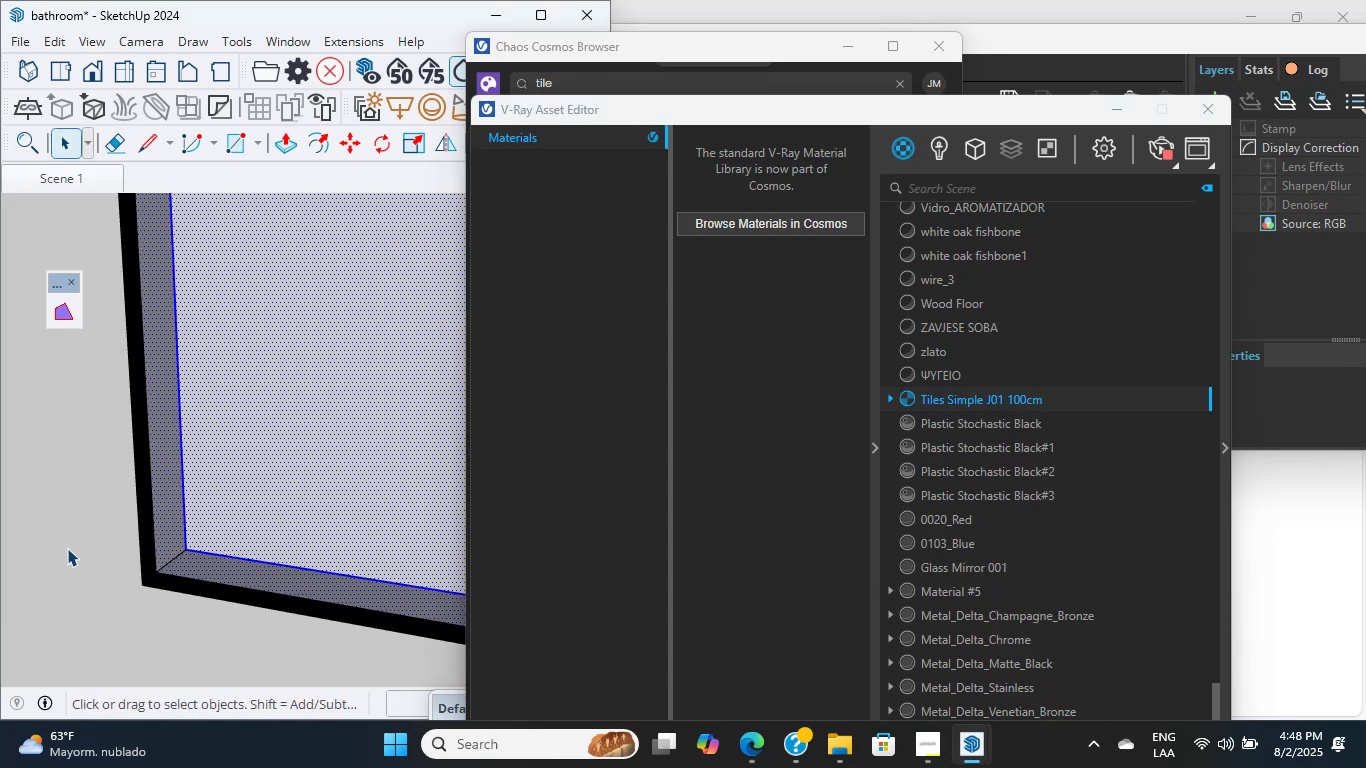 
double_click([67, 548])
 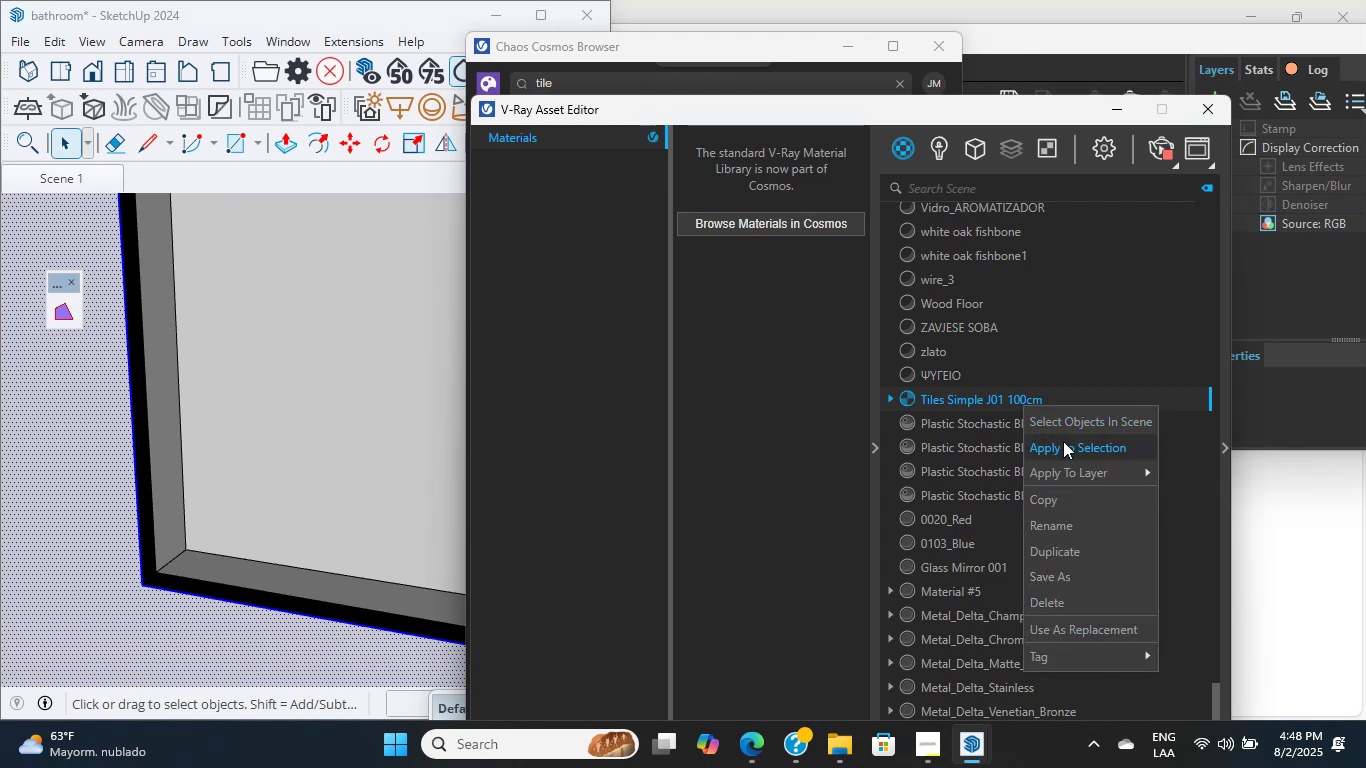 
left_click([1063, 442])
 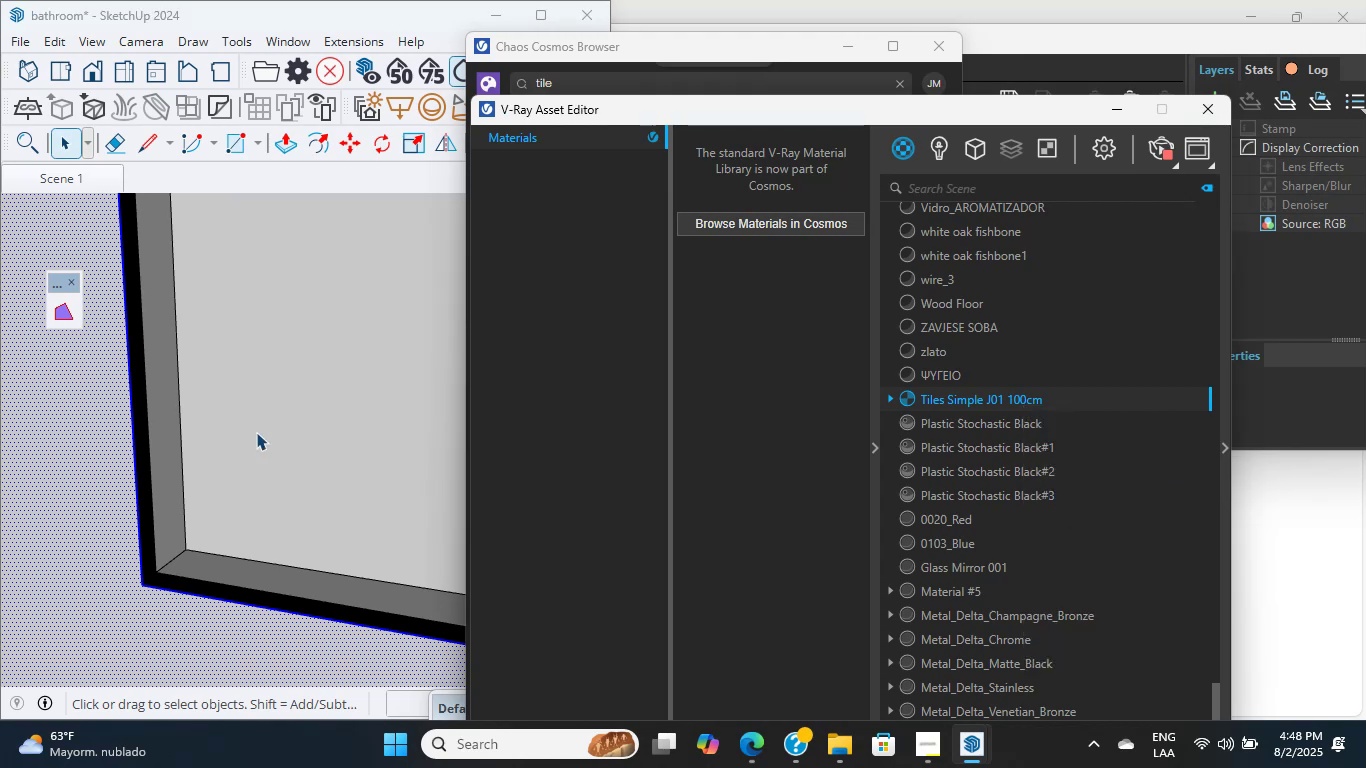 
scroll: coordinate [276, 406], scroll_direction: down, amount: 21.0
 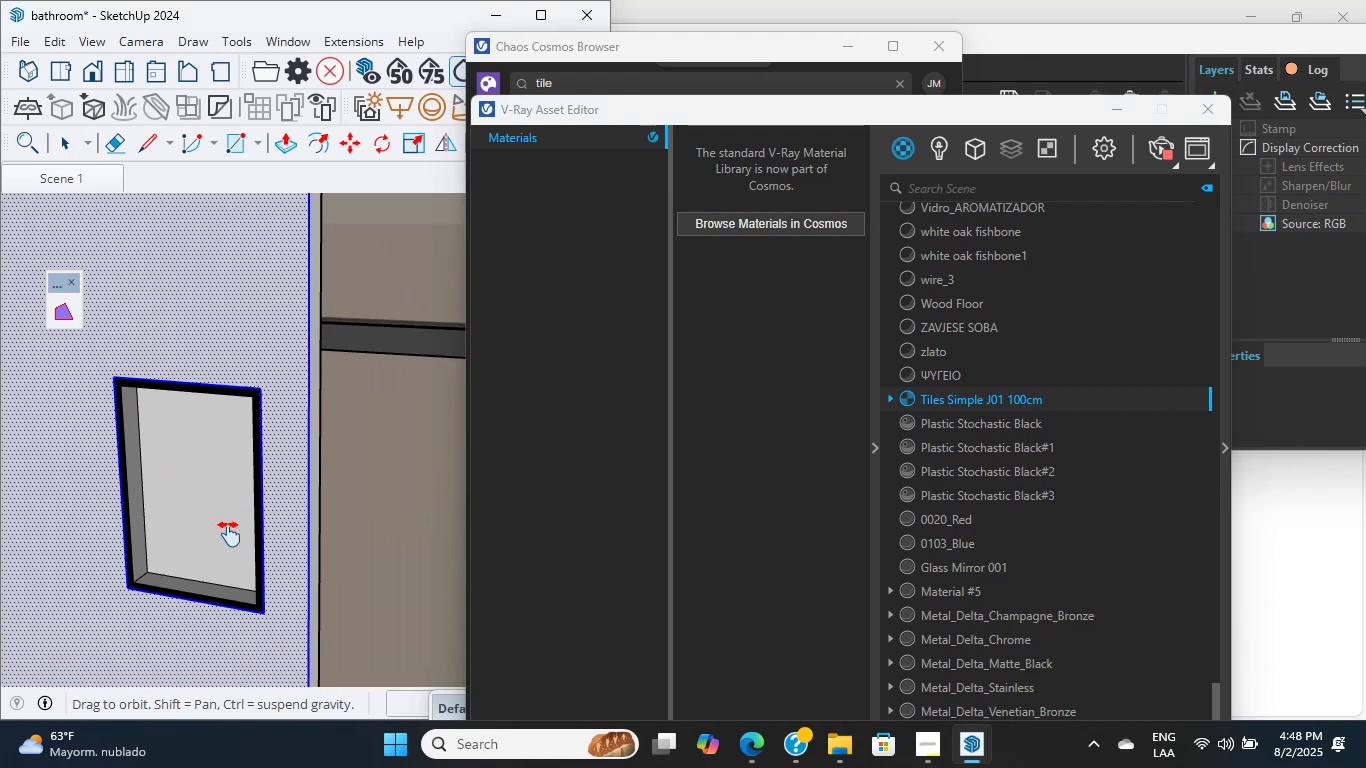 
hold_key(key=ShiftLeft, duration=1.49)
 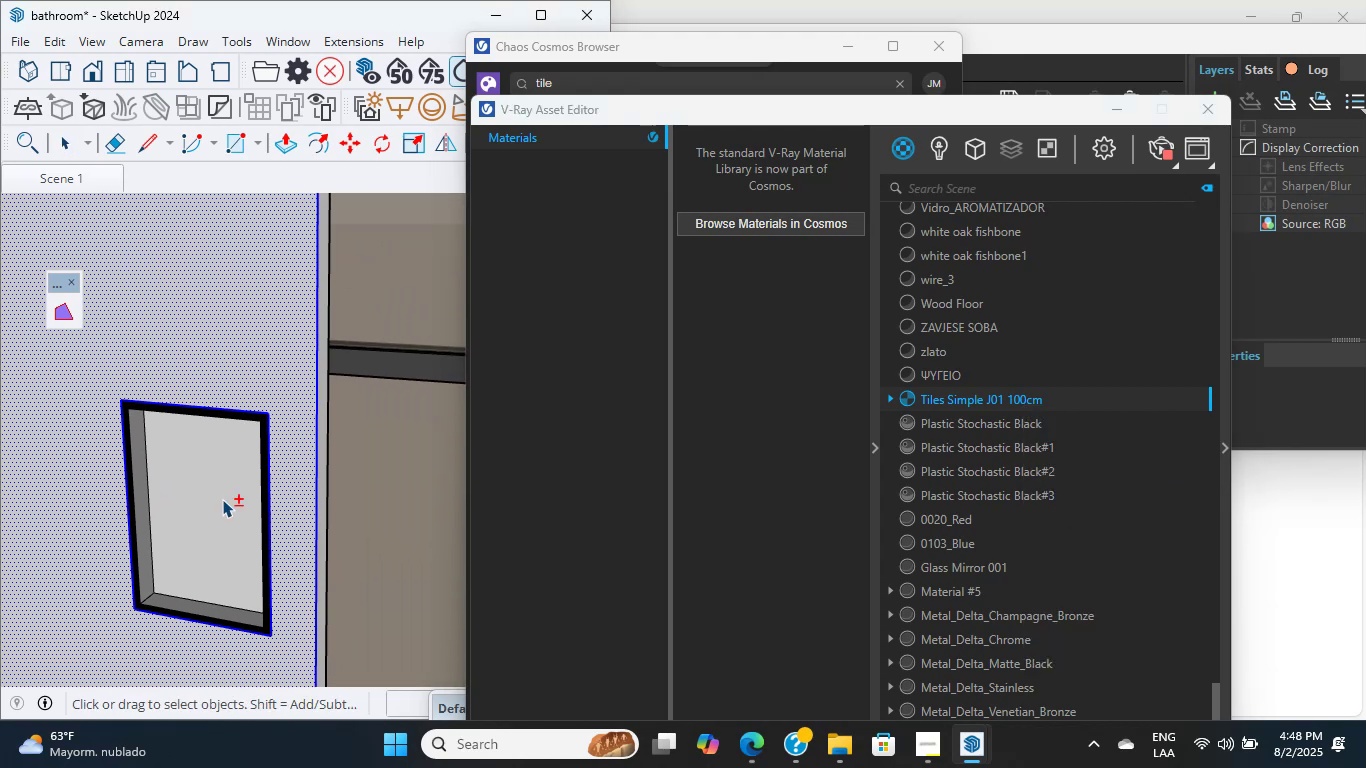 
scroll: coordinate [217, 477], scroll_direction: down, amount: 2.0
 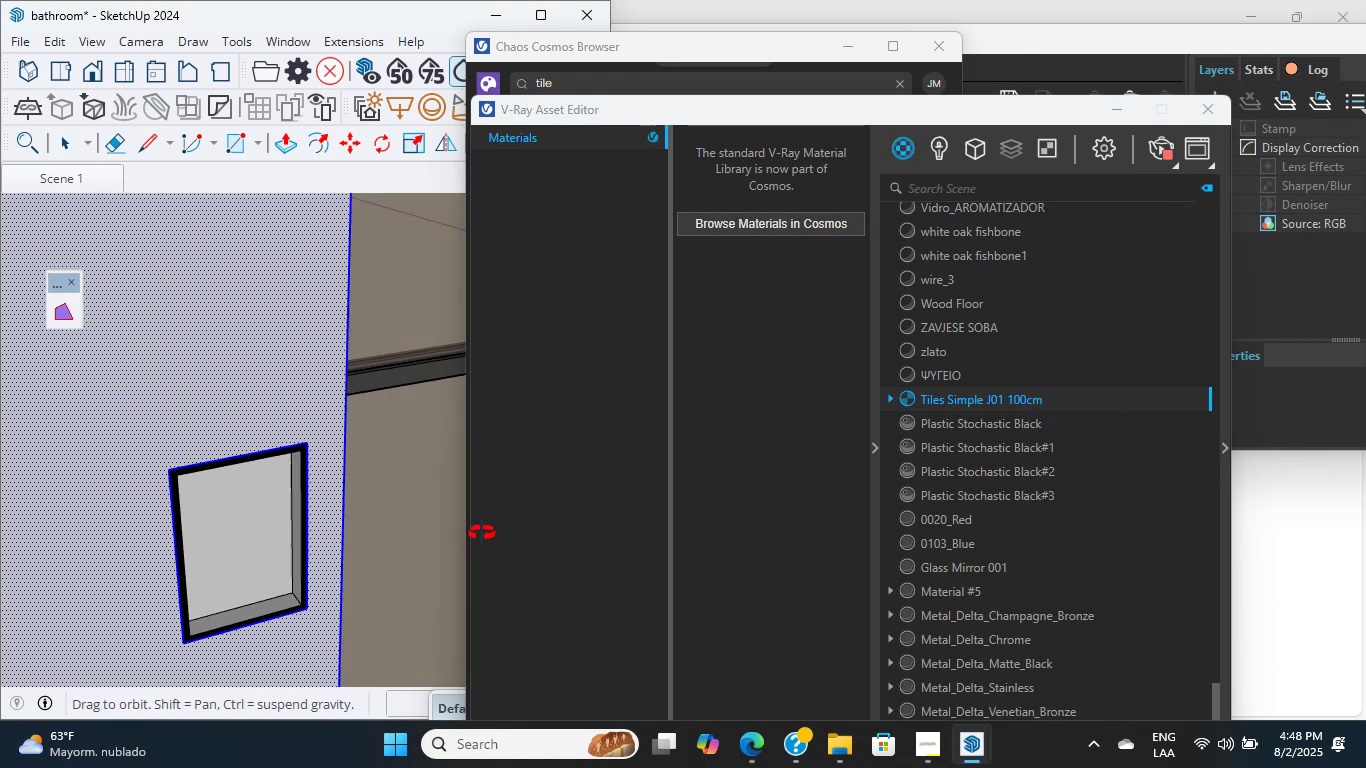 
hold_key(key=ShiftLeft, duration=0.55)
 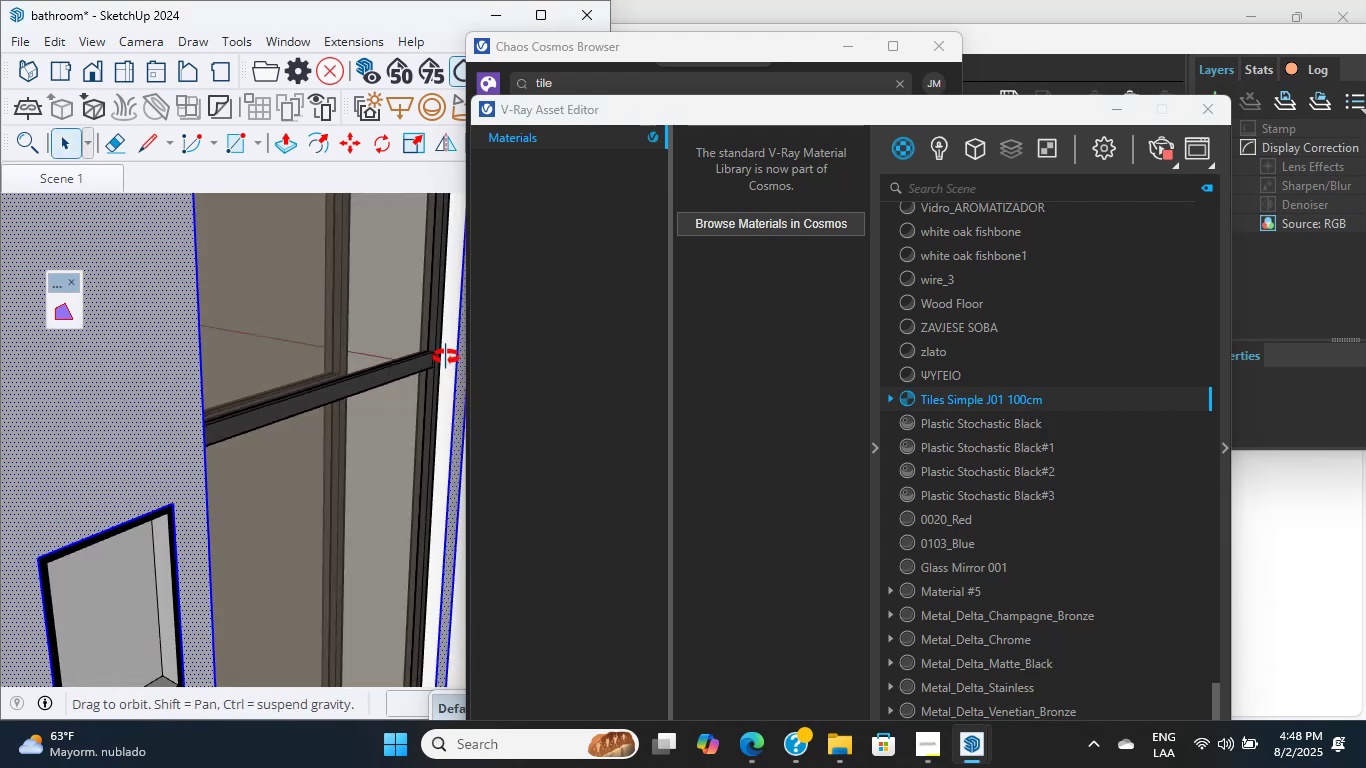 
hold_key(key=ShiftLeft, duration=1.37)
 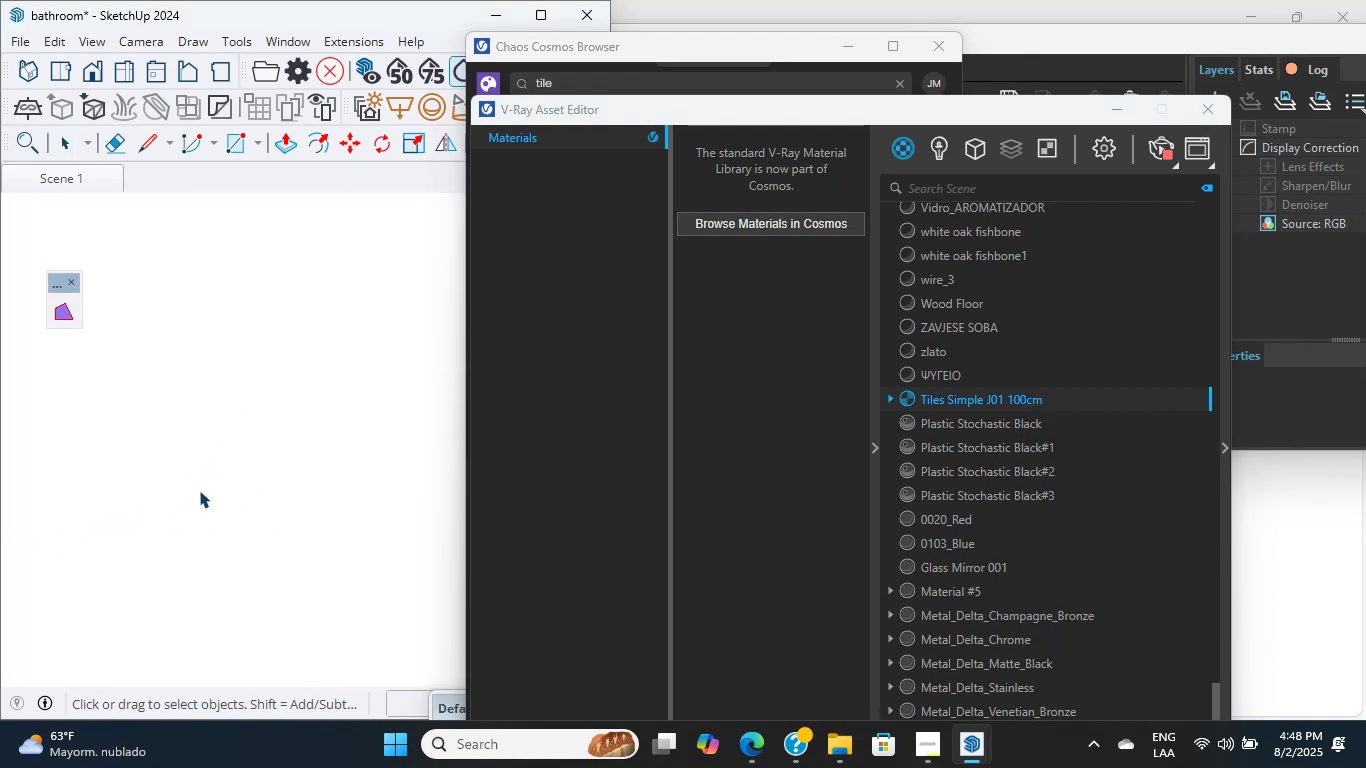 
hold_key(key=ShiftLeft, duration=1.45)
scroll: coordinate [225, 369], scroll_direction: down, amount: 1.0
 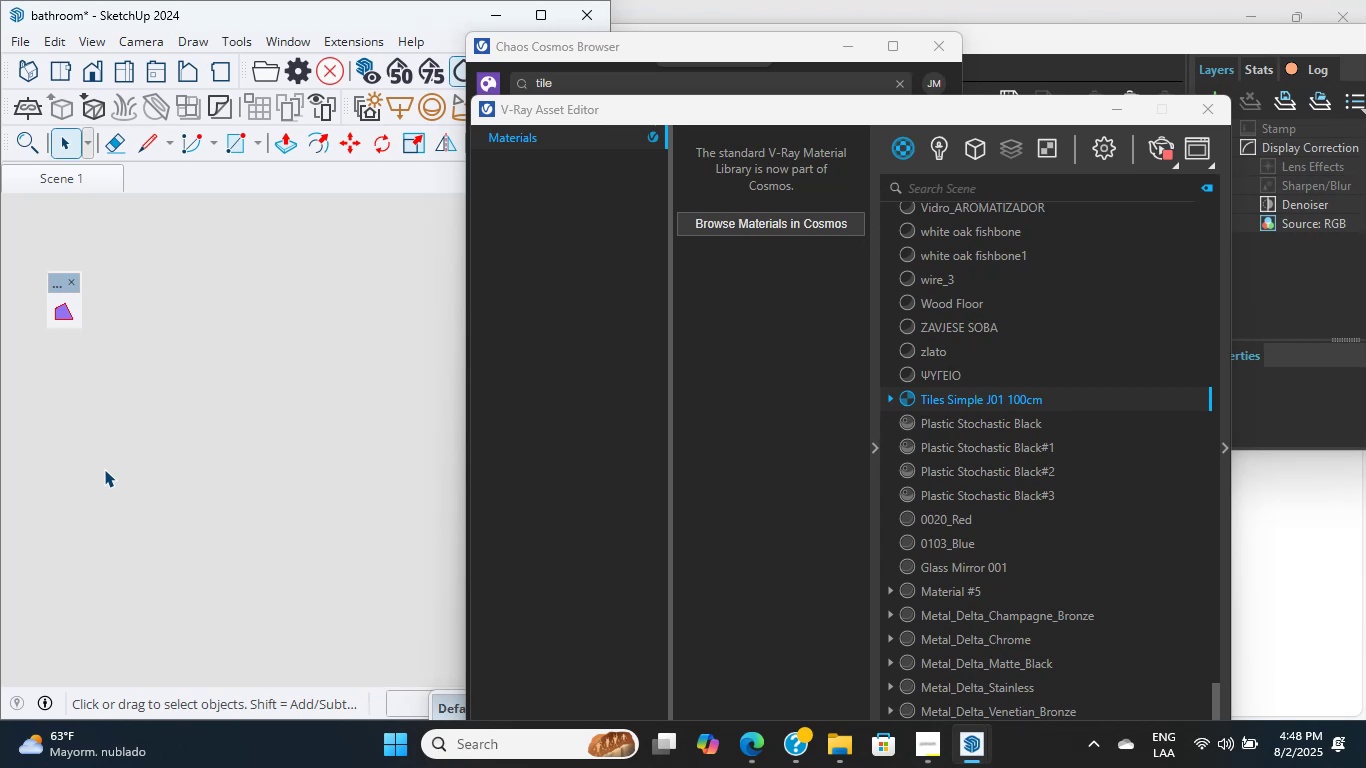 
wait(23.2)
 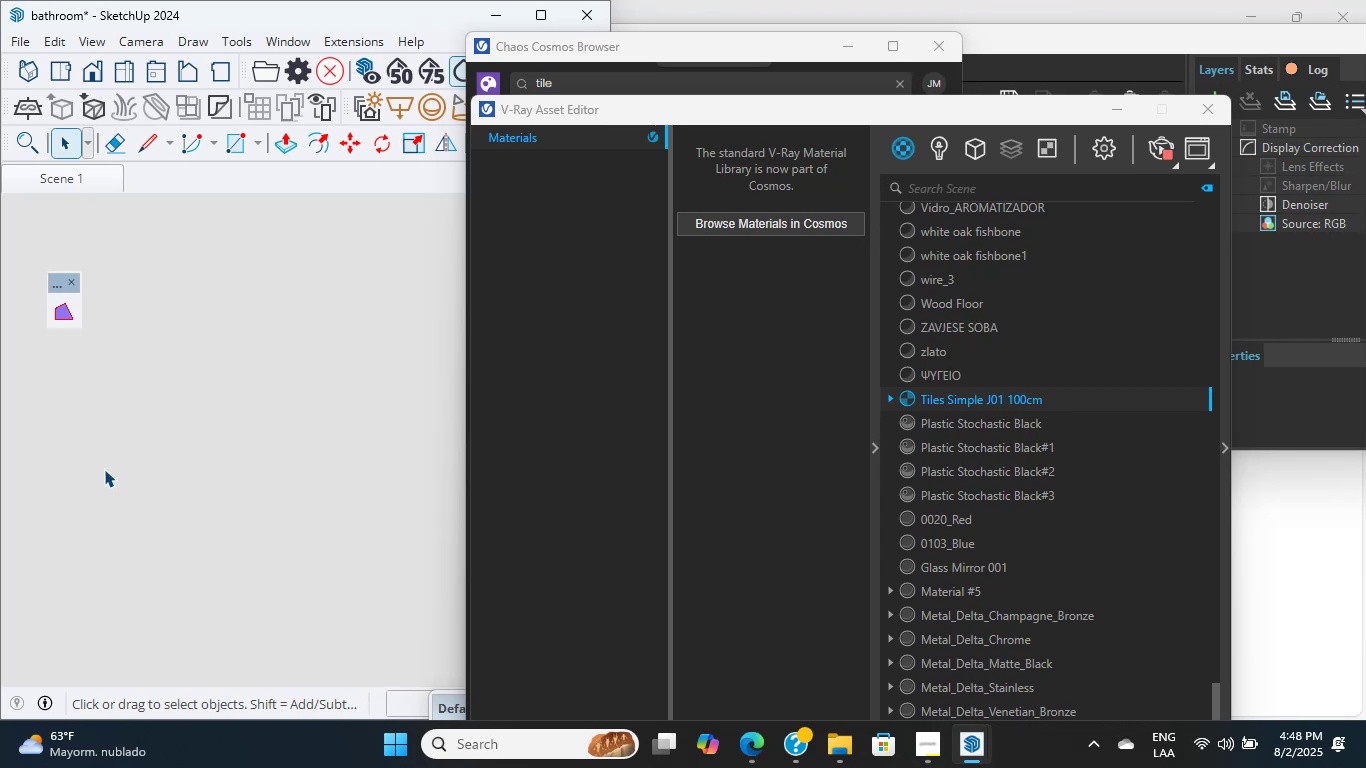 
scroll: coordinate [317, 409], scroll_direction: down, amount: 17.0
 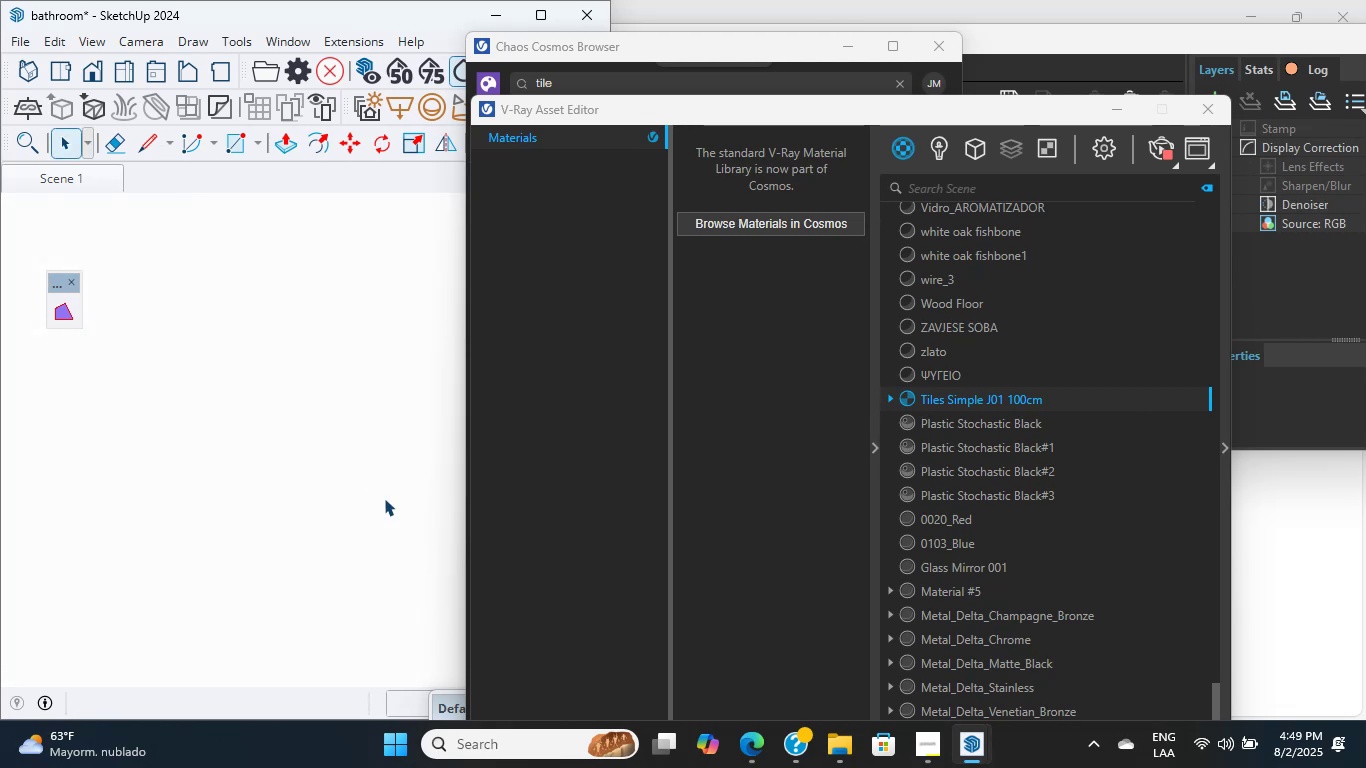 
wait(16.84)
 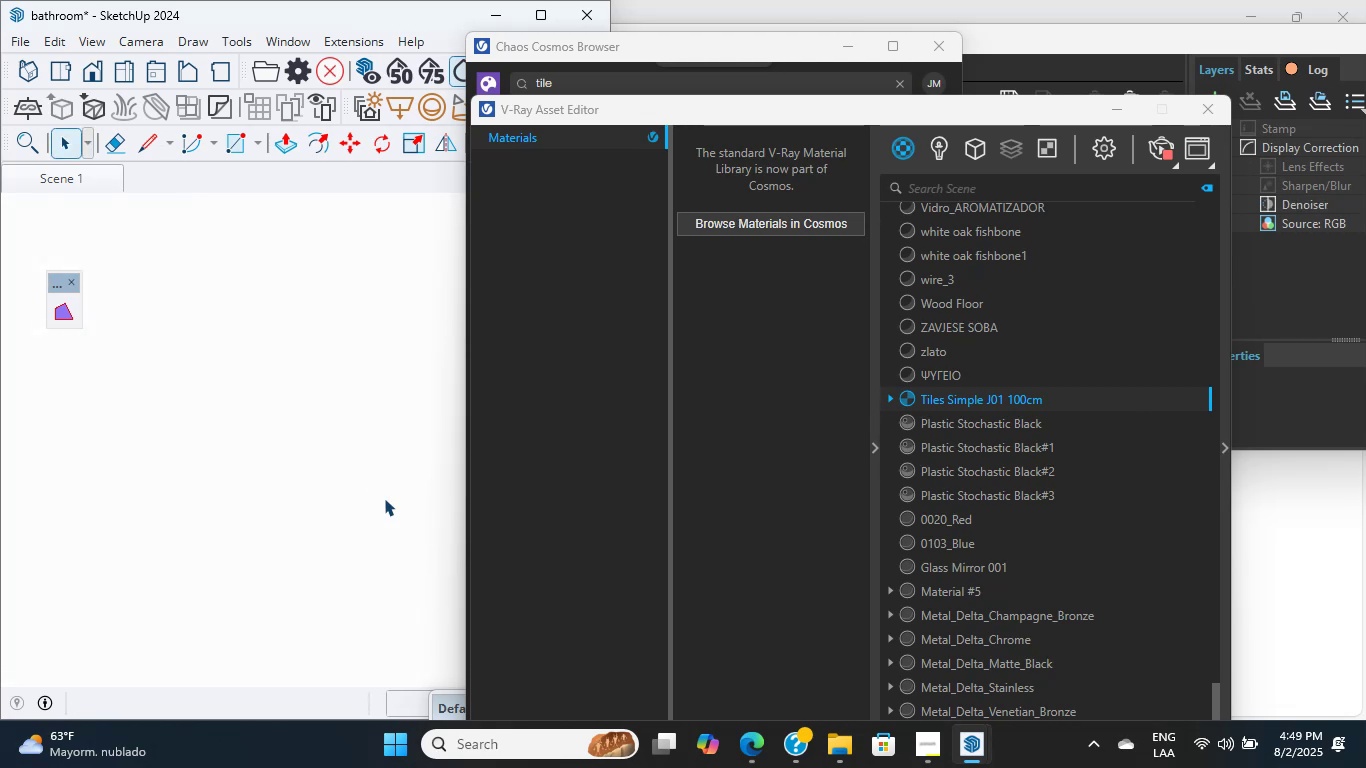 
scroll: coordinate [211, 361], scroll_direction: down, amount: 10.0
 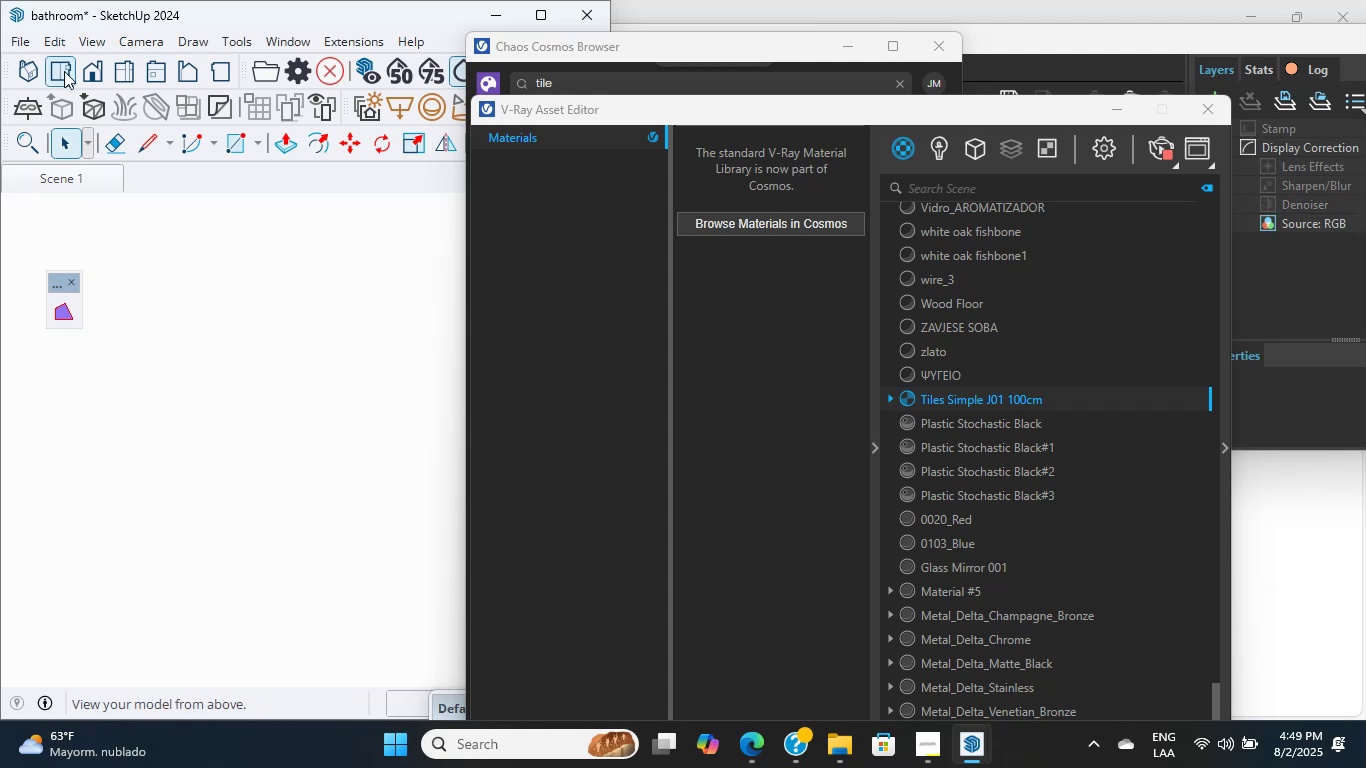 
left_click([92, 82])
 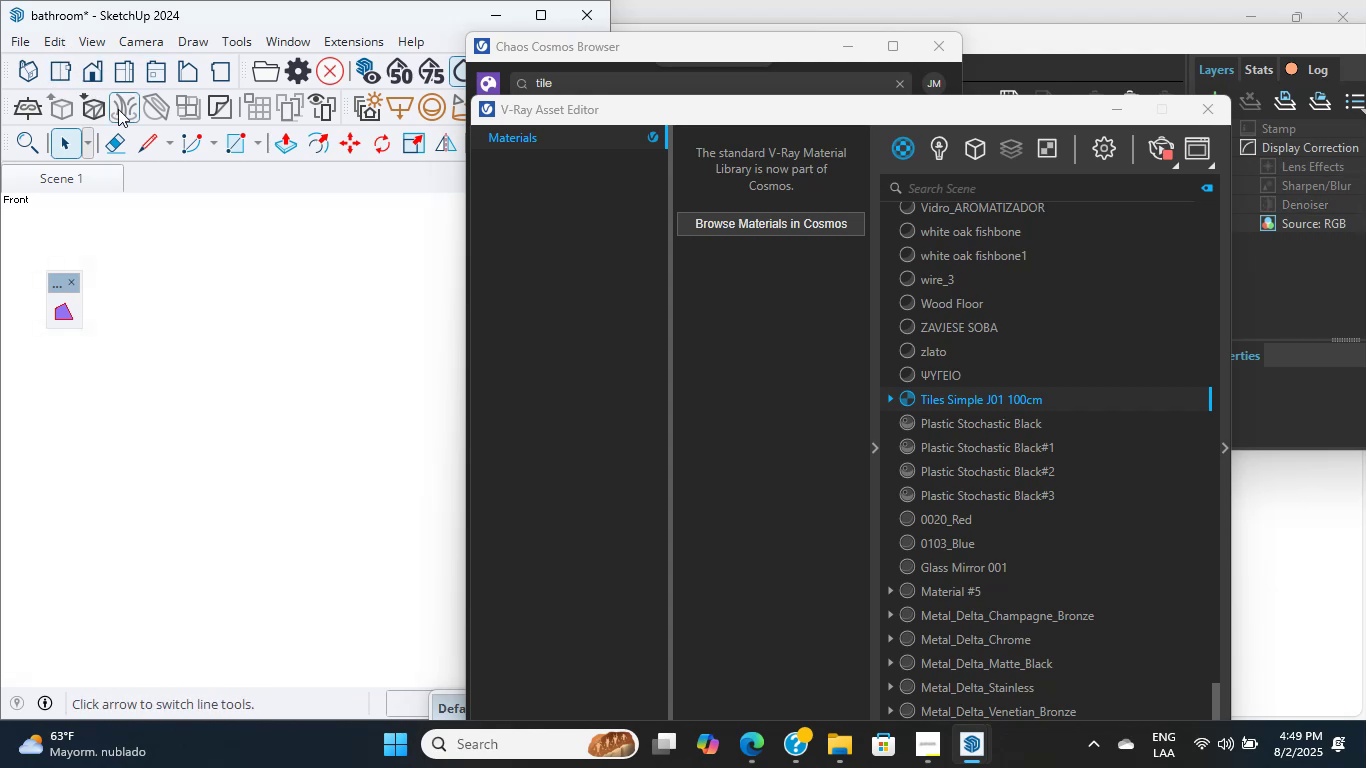 
scroll: coordinate [286, 512], scroll_direction: down, amount: 8.0
 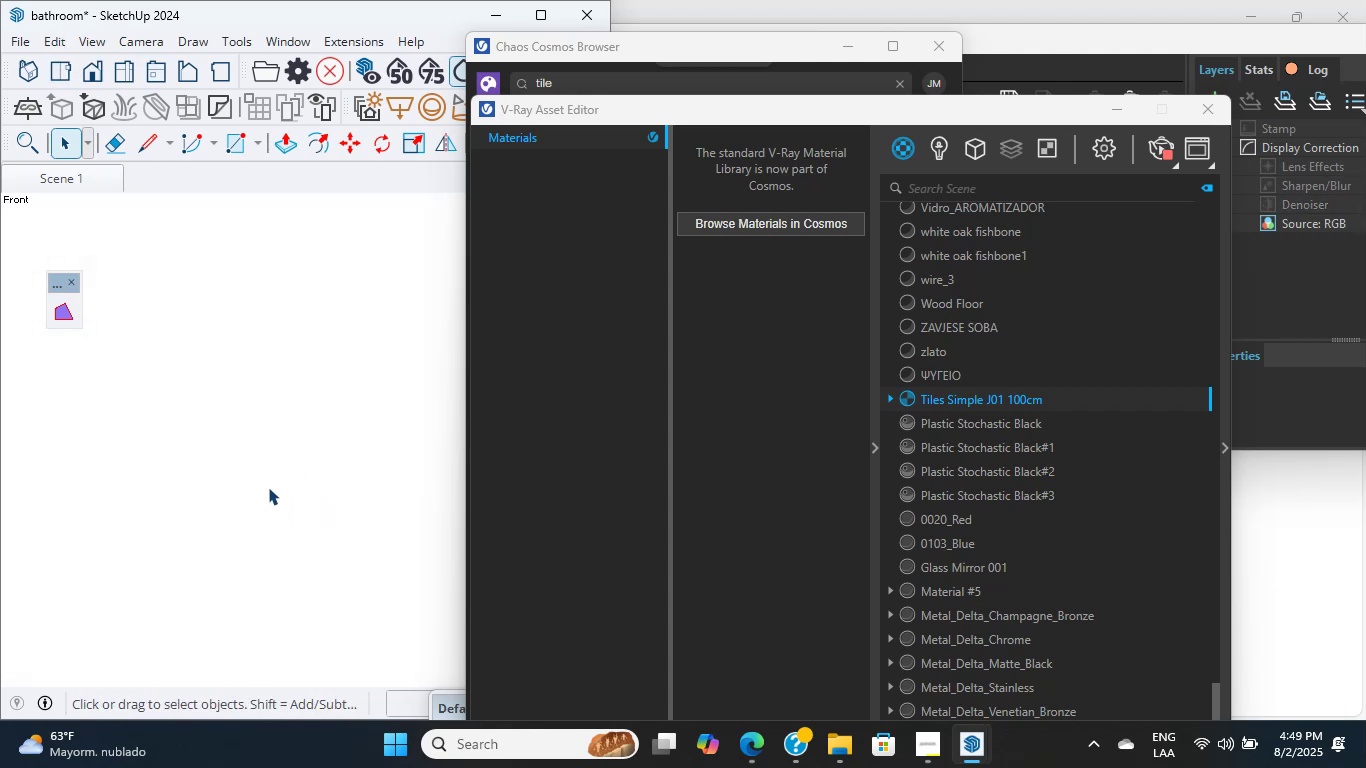 
hold_key(key=ShiftLeft, duration=0.33)
 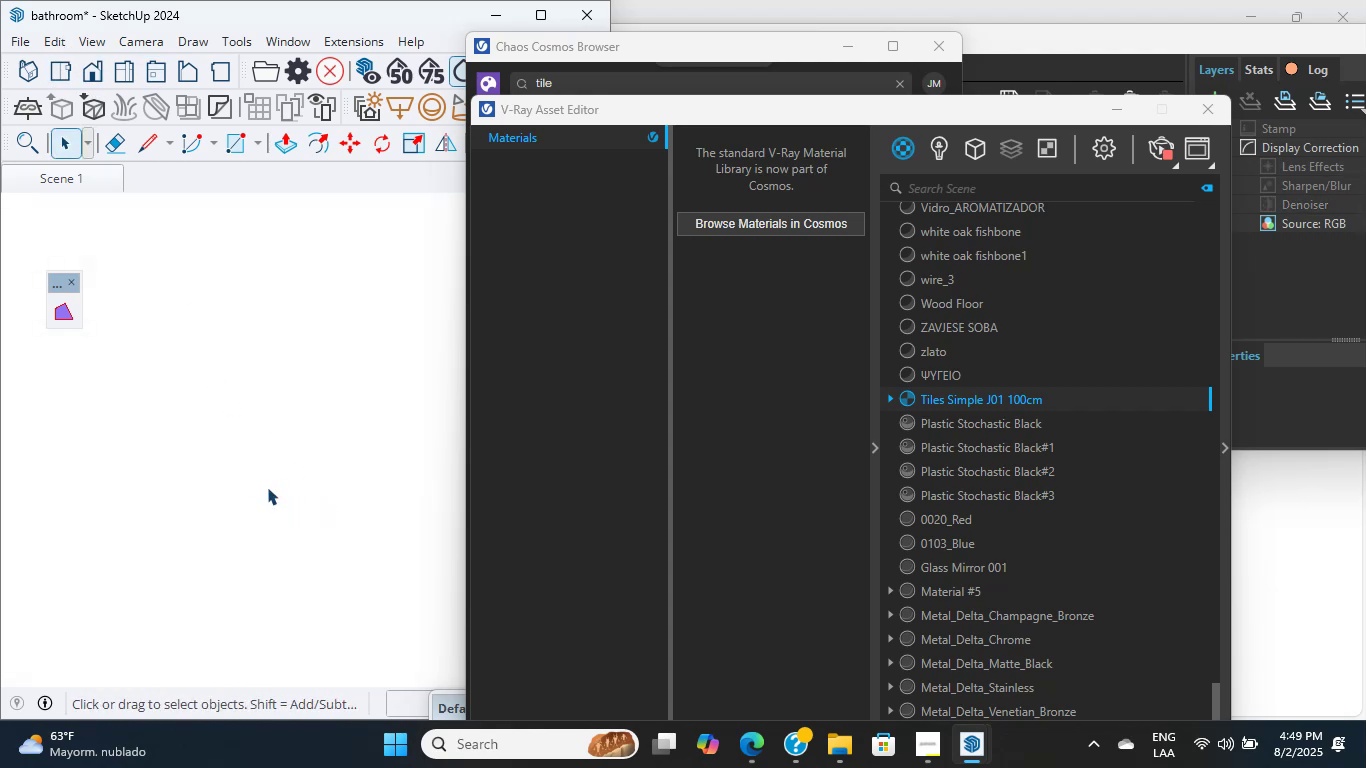 
scroll: coordinate [275, 436], scroll_direction: down, amount: 13.0
 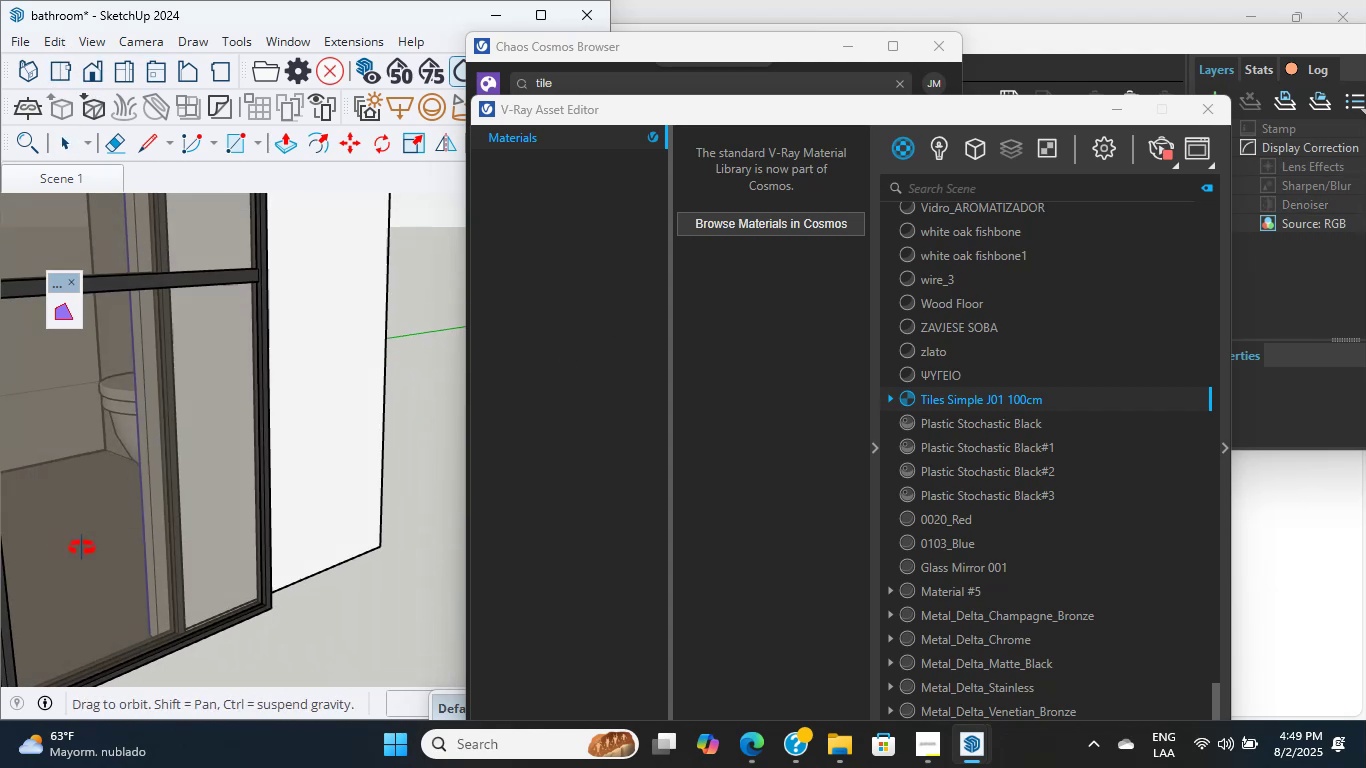 
hold_key(key=ShiftLeft, duration=0.83)
middle_click([272, 404])
 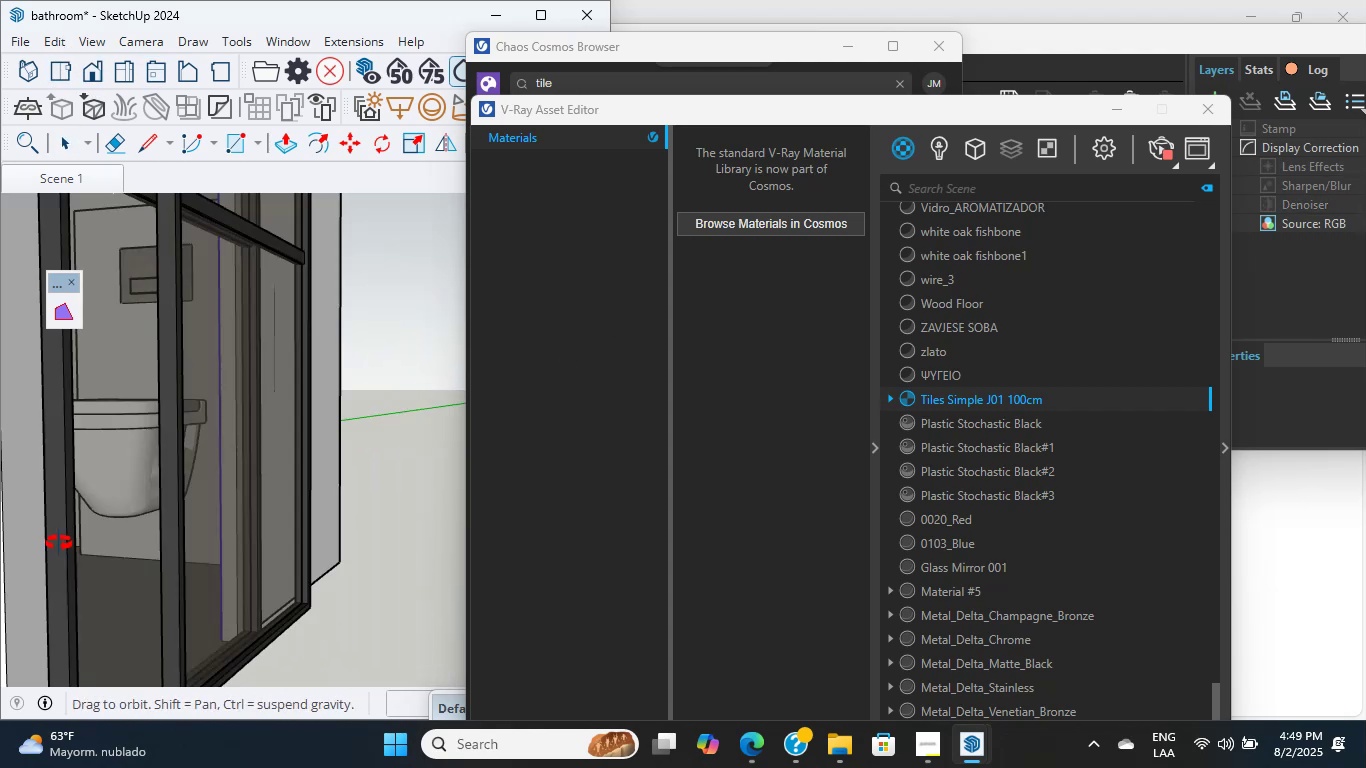 
hold_key(key=ShiftLeft, duration=0.39)
 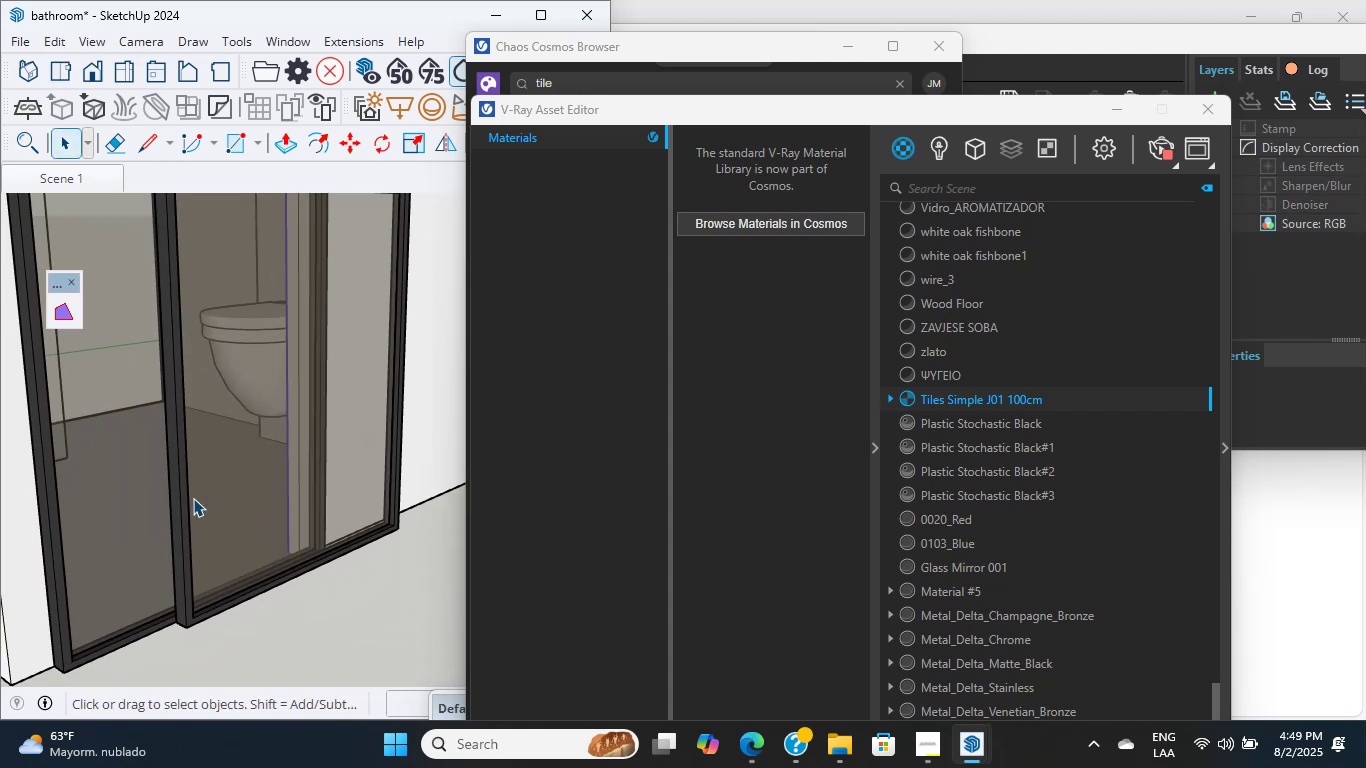 
scroll: coordinate [183, 492], scroll_direction: up, amount: 8.0
 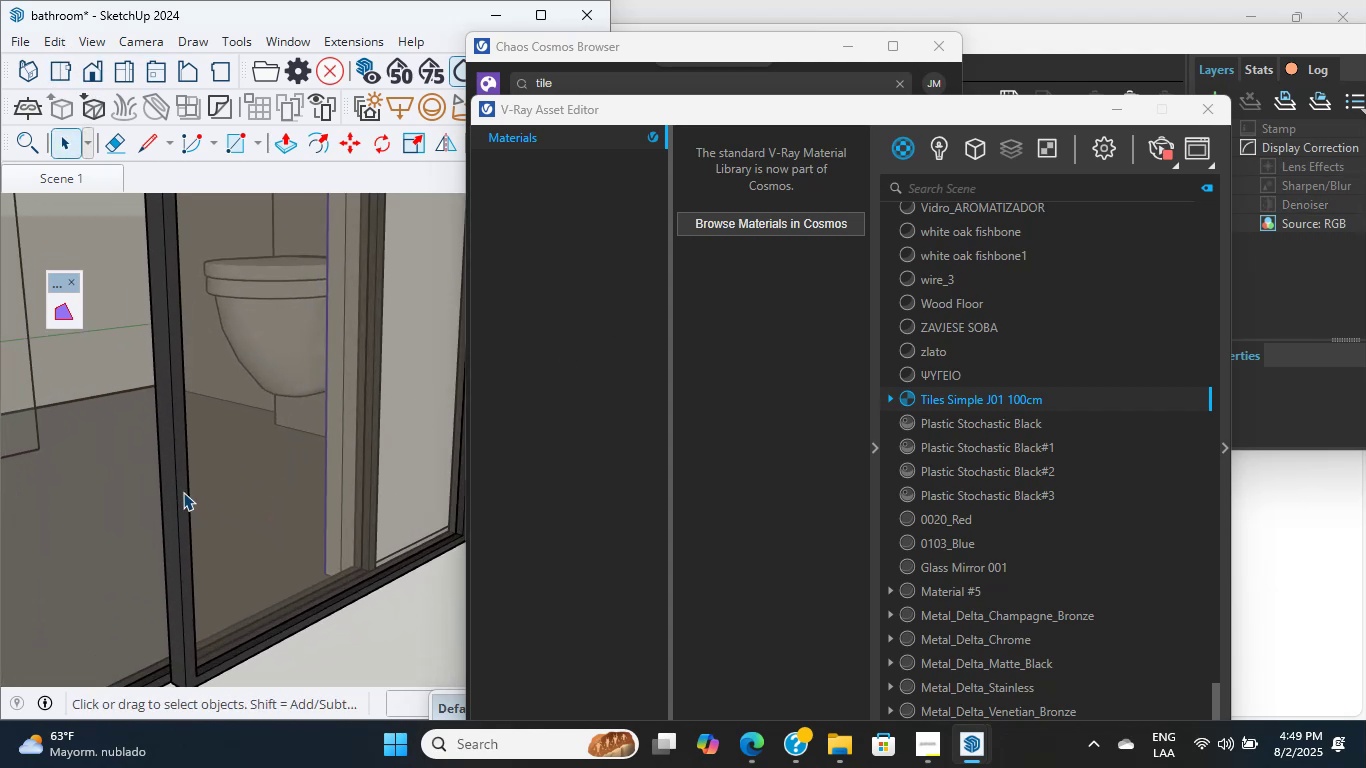 
double_click([183, 492])
 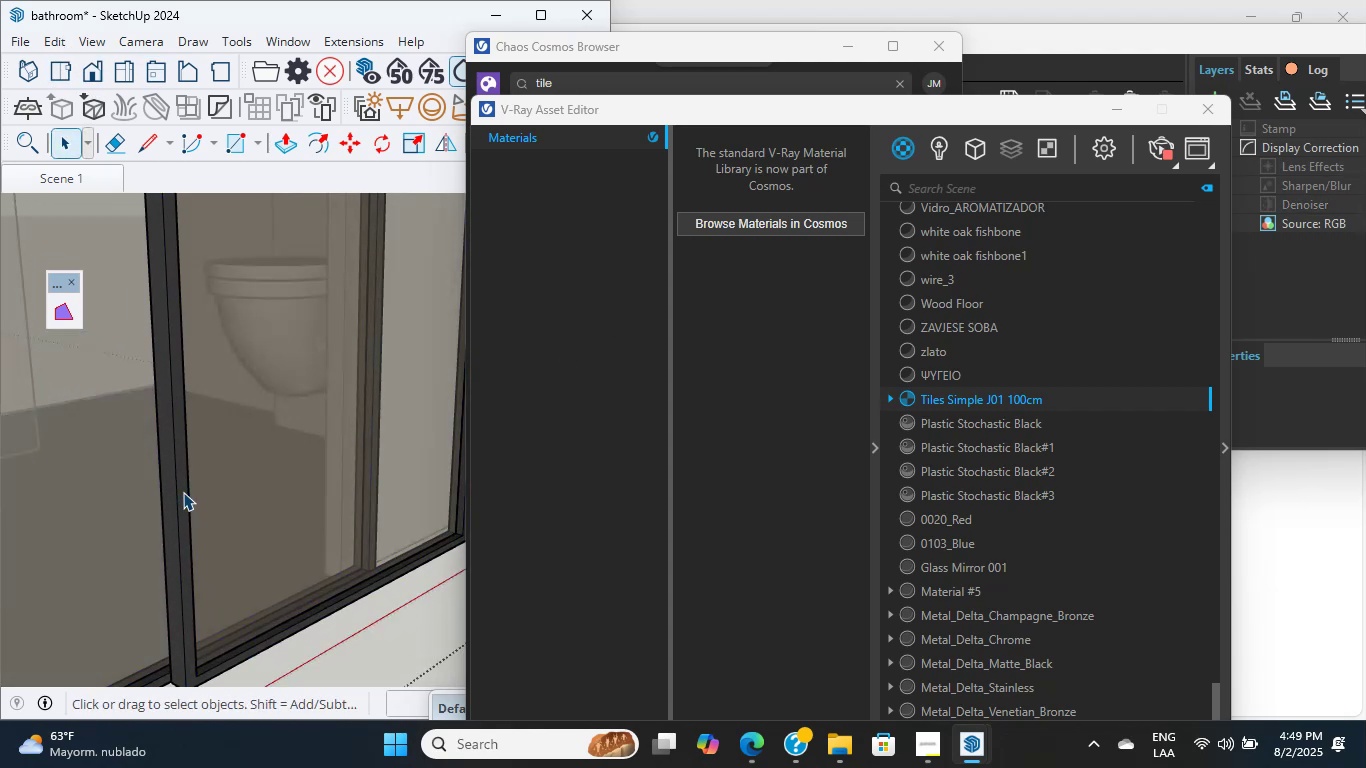 
triple_click([183, 492])
 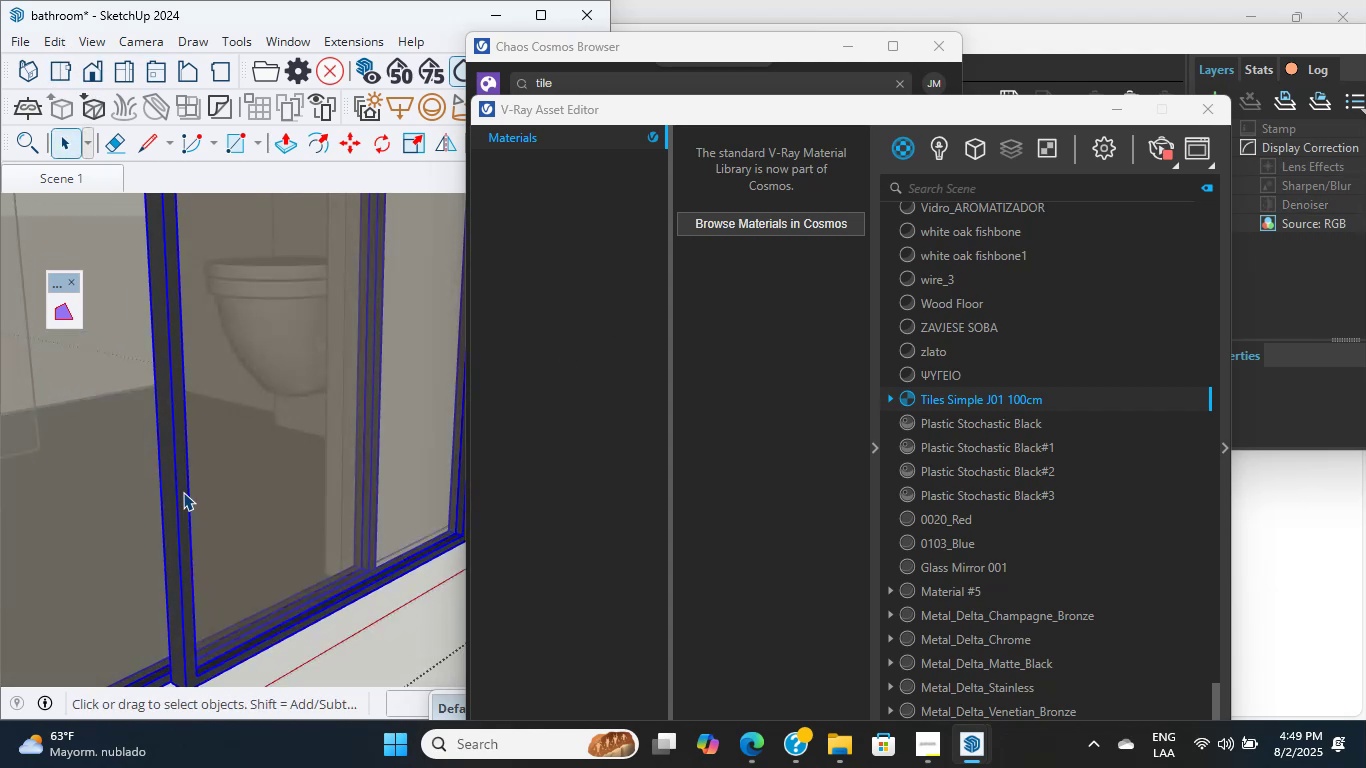 
triple_click([183, 492])
 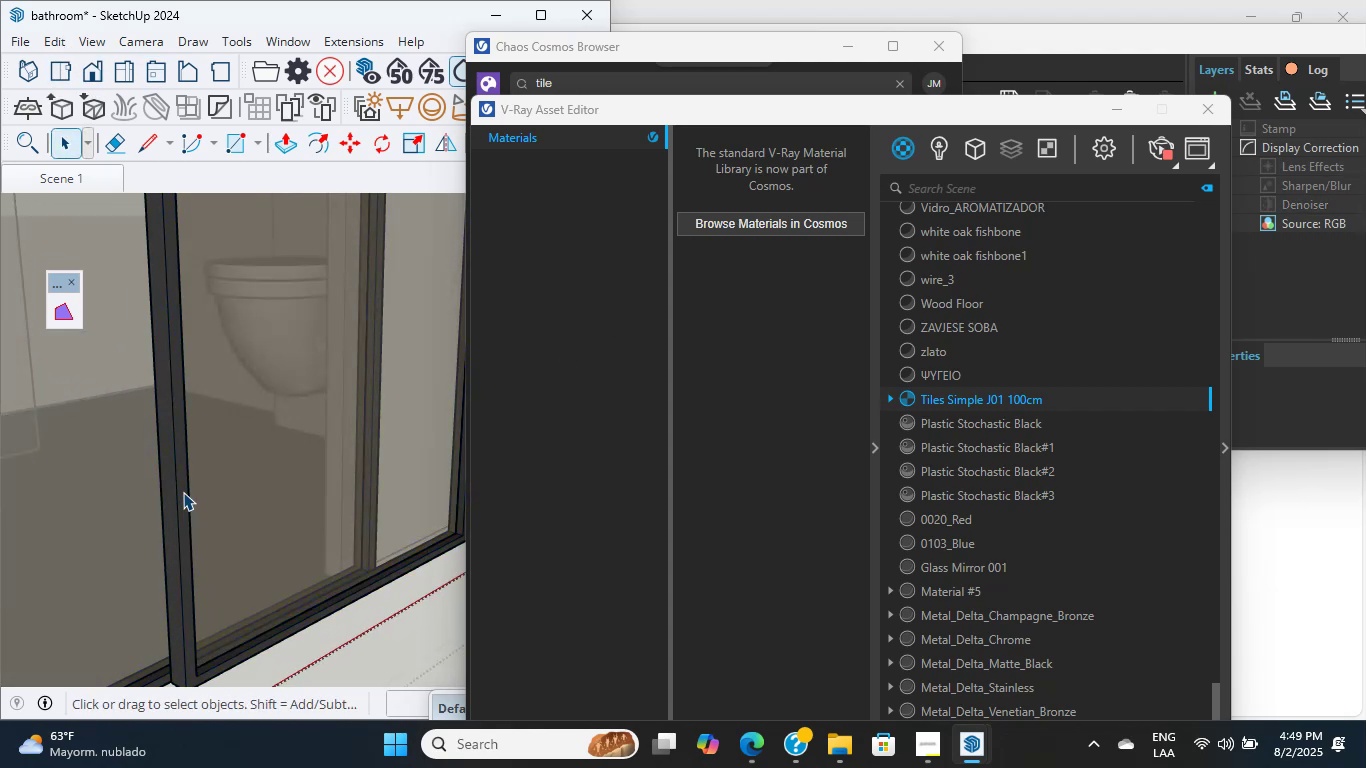 
triple_click([183, 492])
 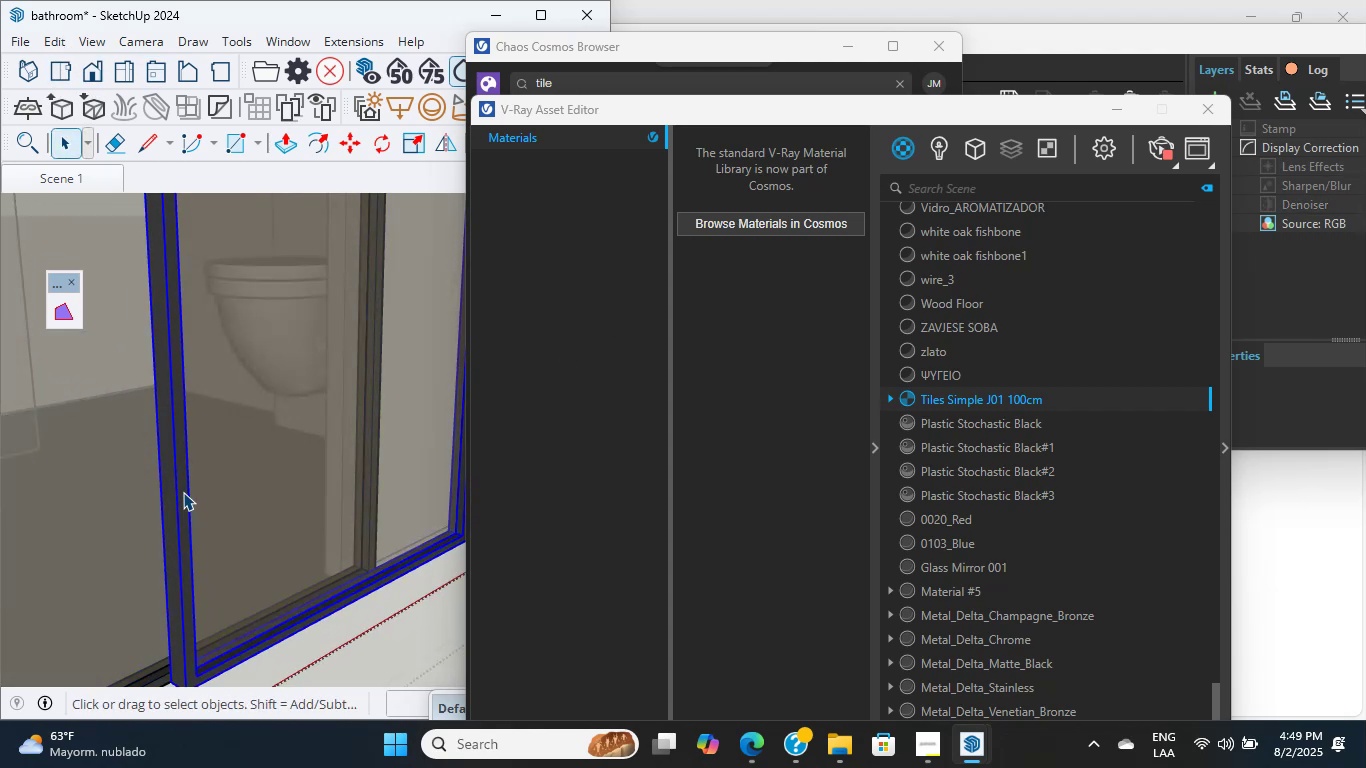 
triple_click([183, 492])
 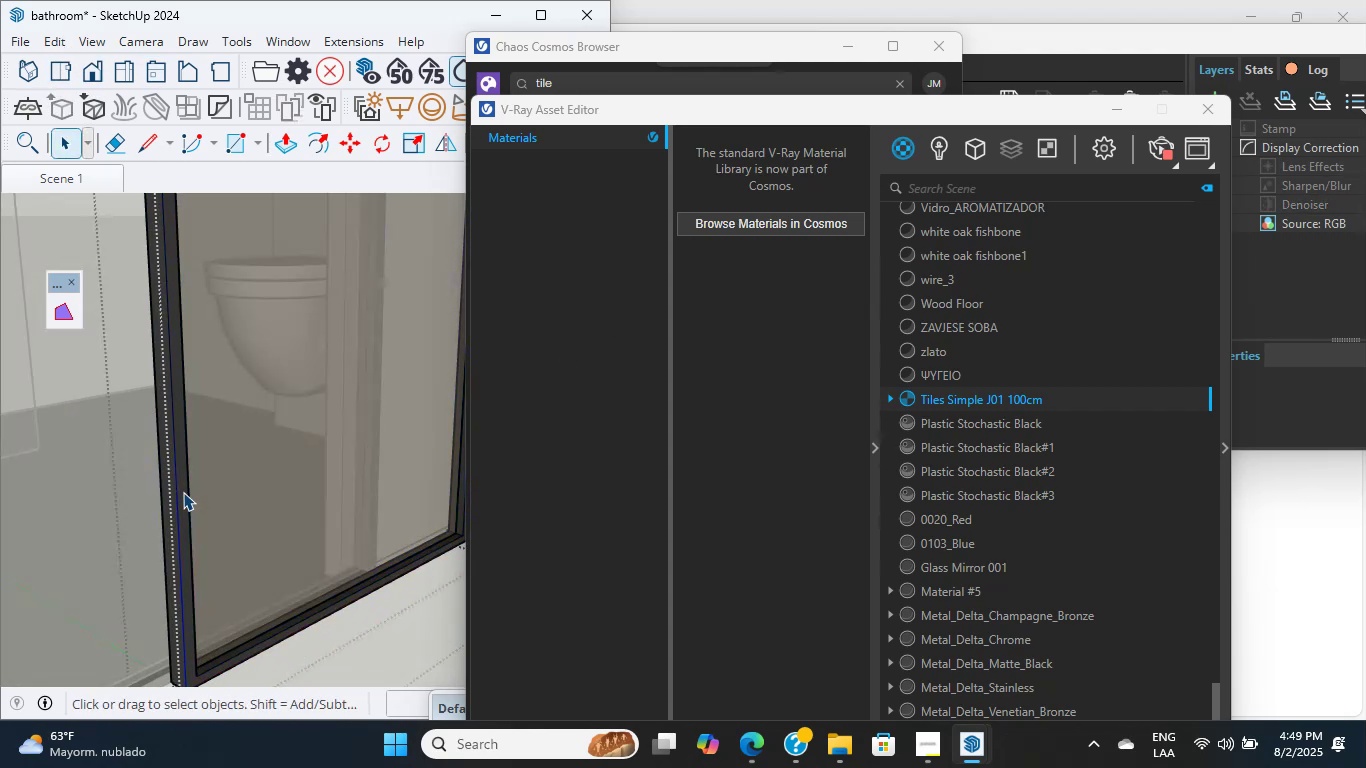 
triple_click([183, 492])
 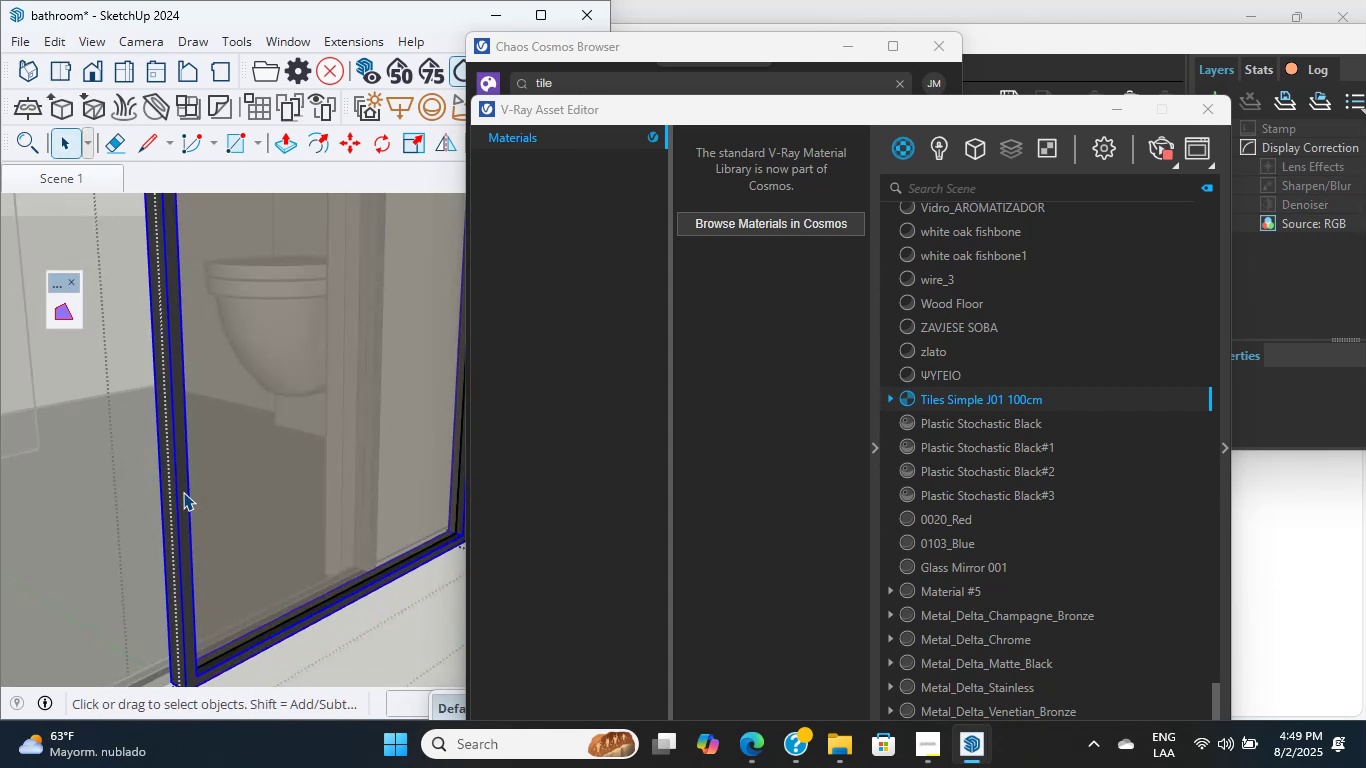 
triple_click([183, 492])
 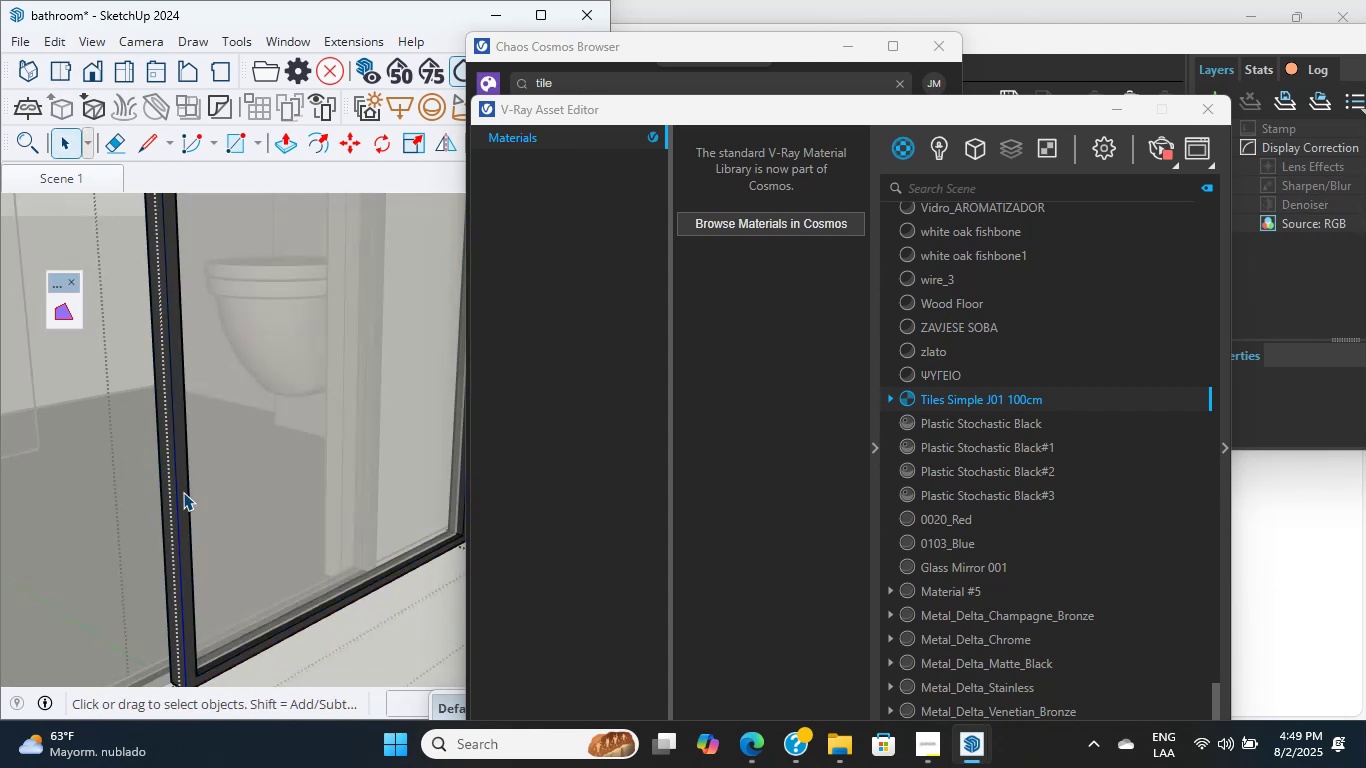 
triple_click([183, 492])
 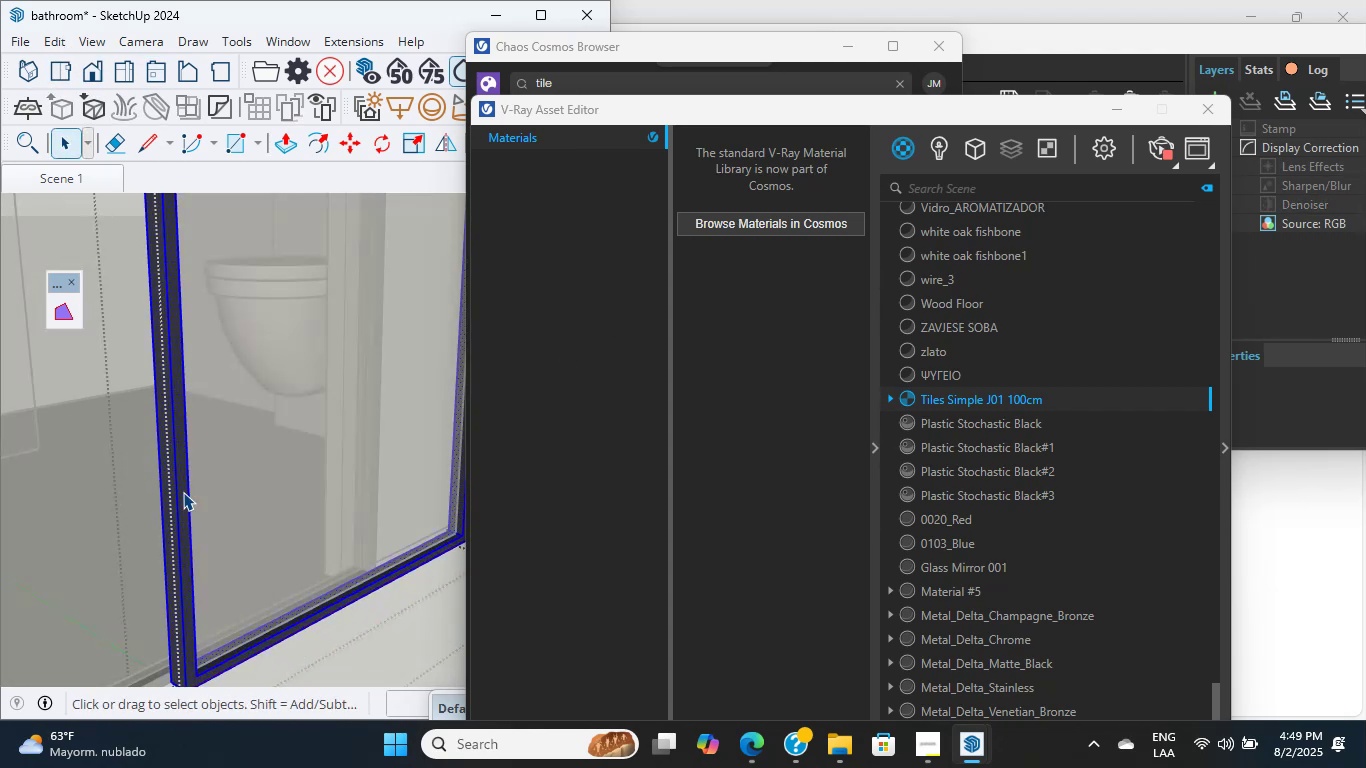 
triple_click([183, 492])
 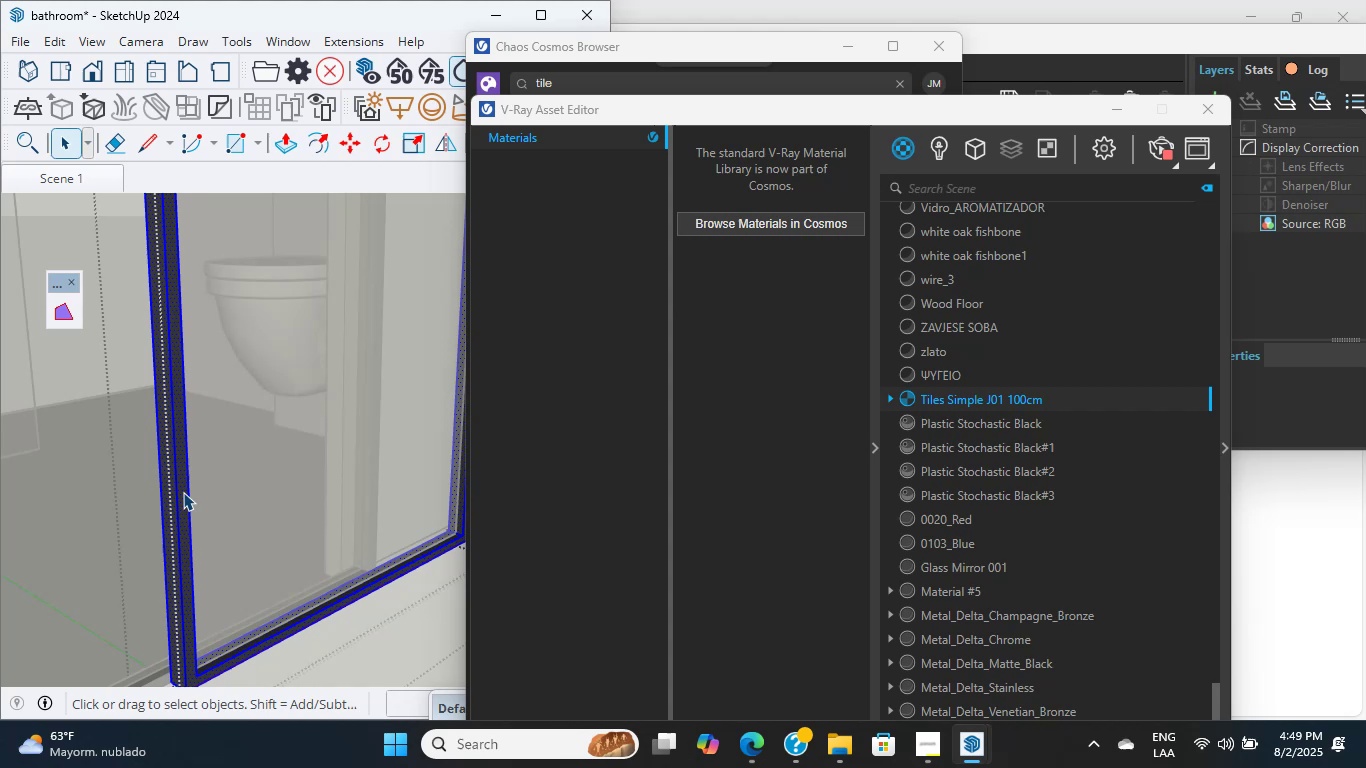 
triple_click([183, 492])
 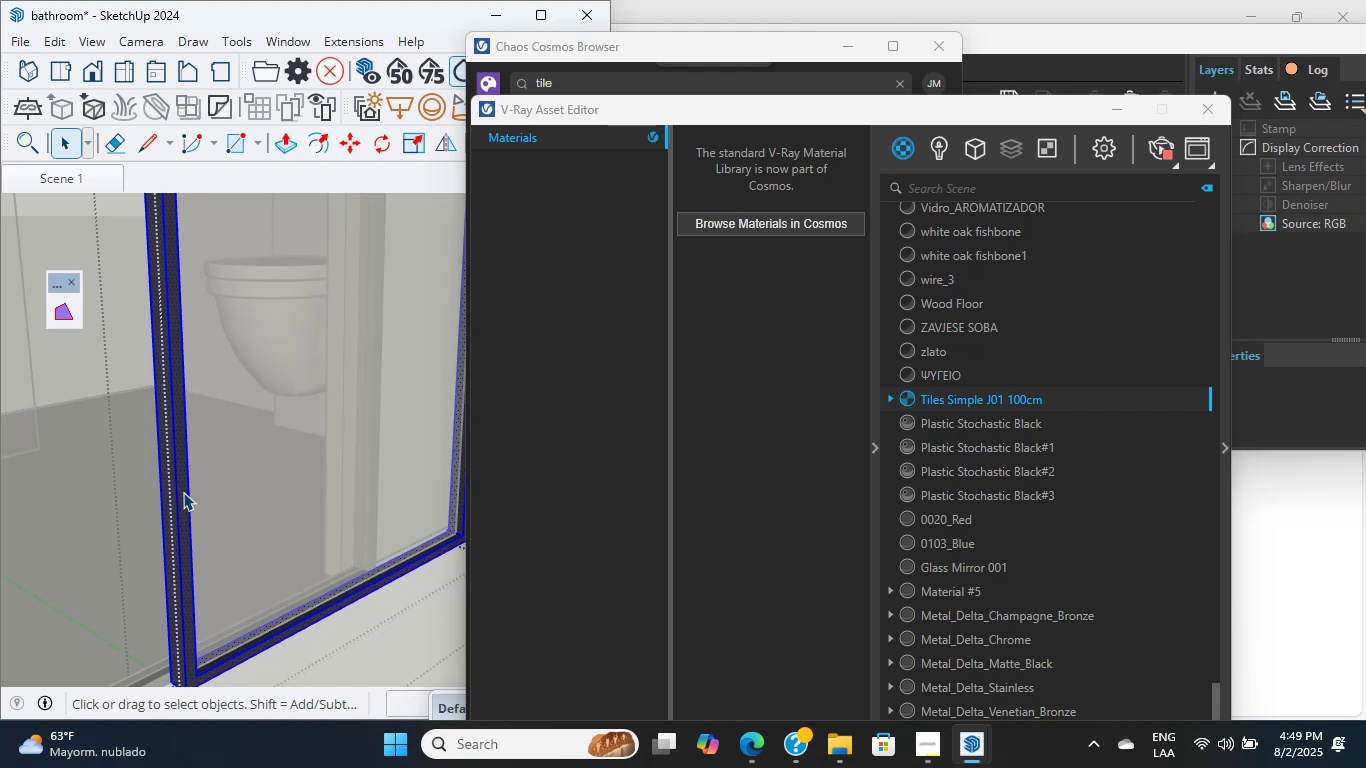 
hold_key(key=ShiftLeft, duration=3.37)
scroll: coordinate [179, 502], scroll_direction: down, amount: 4.0
 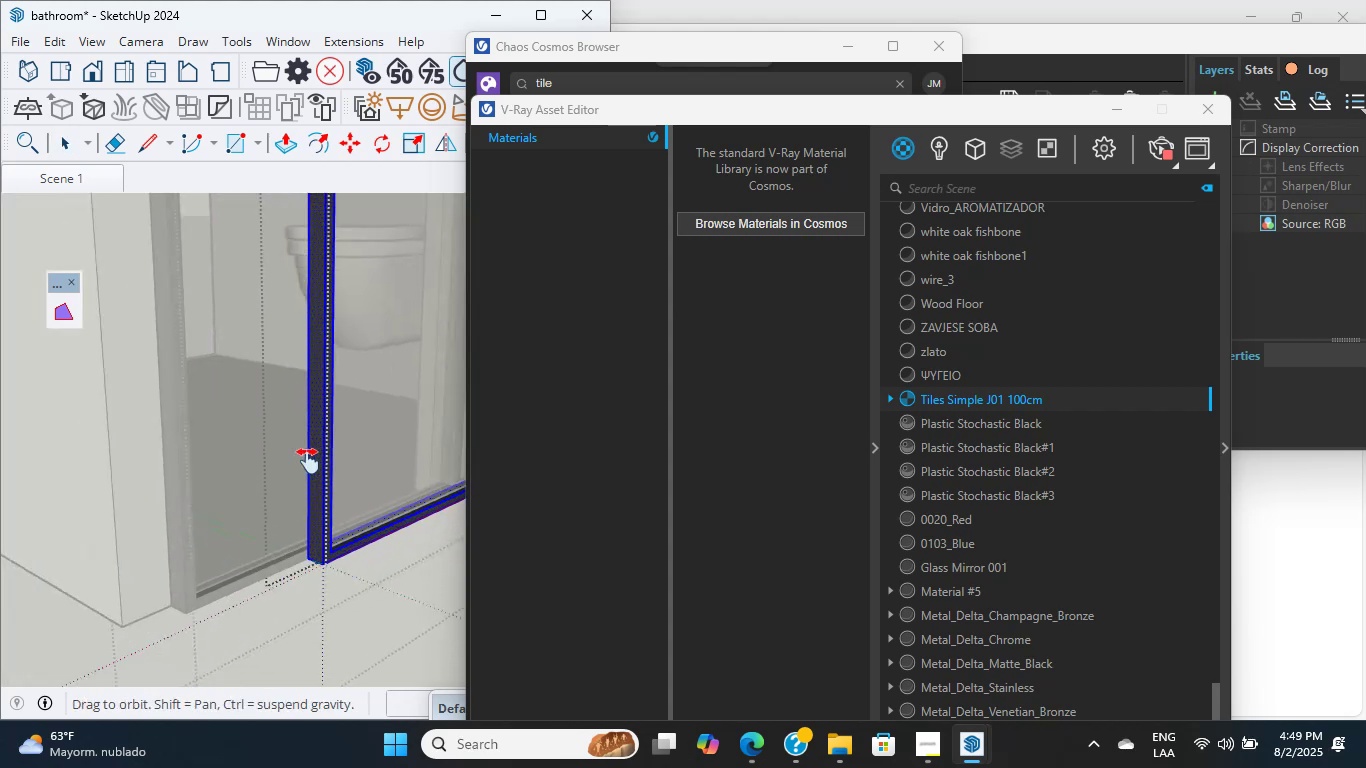 
scroll: coordinate [194, 552], scroll_direction: up, amount: 9.0
 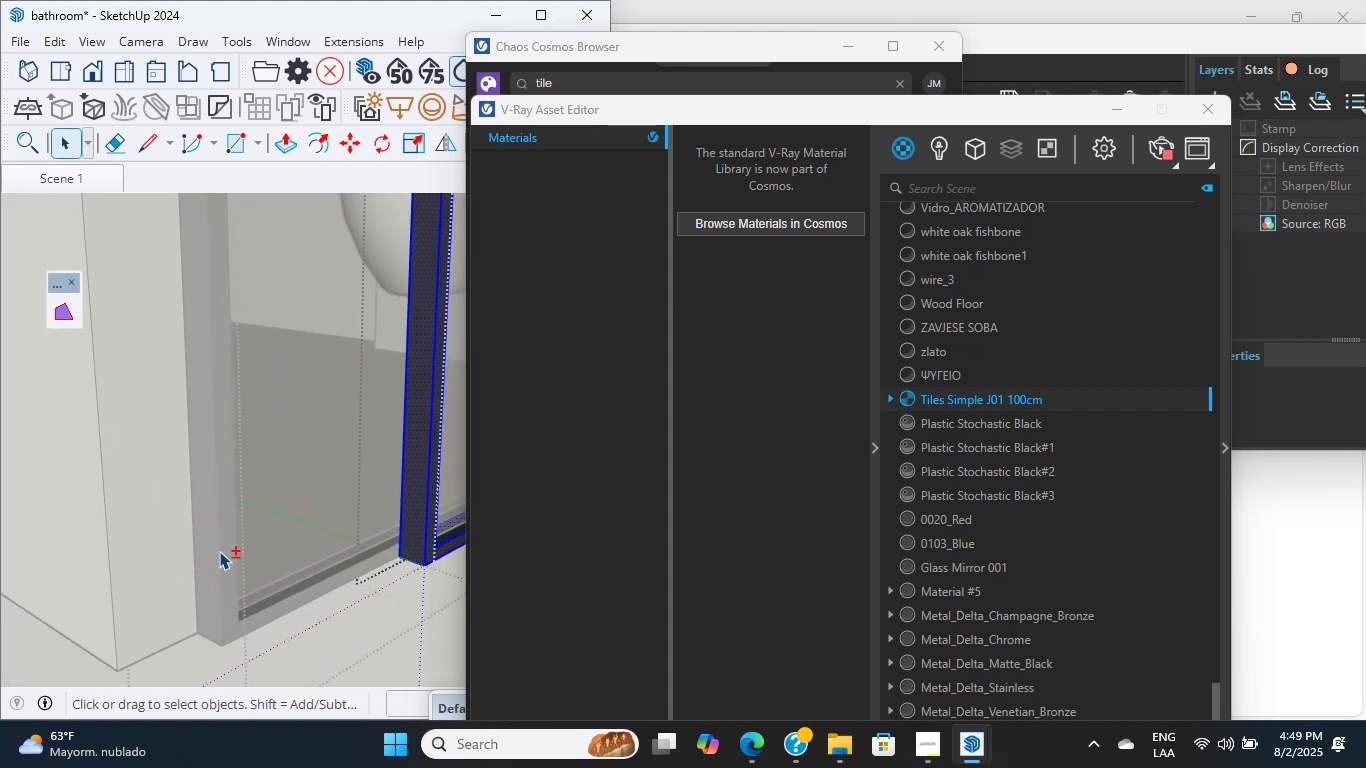 
double_click([219, 551])
 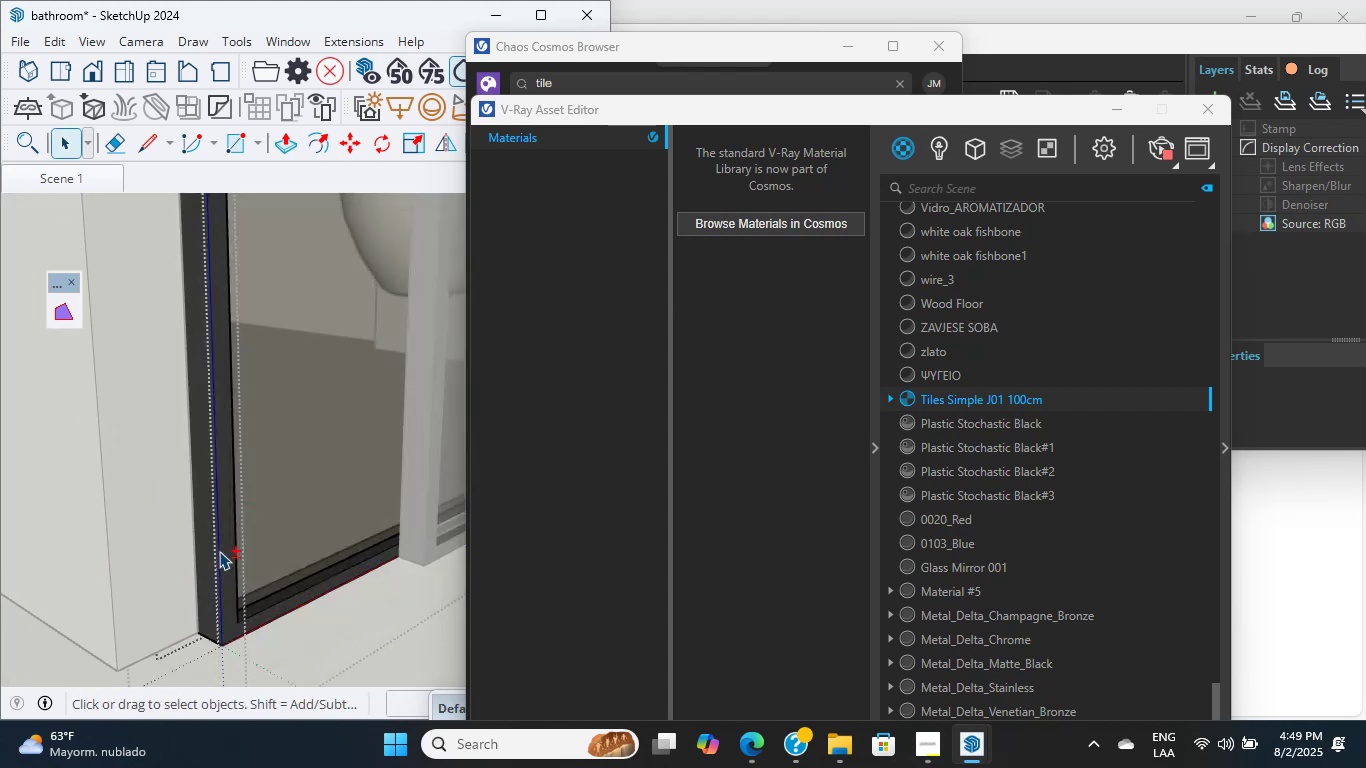 
triple_click([219, 551])
 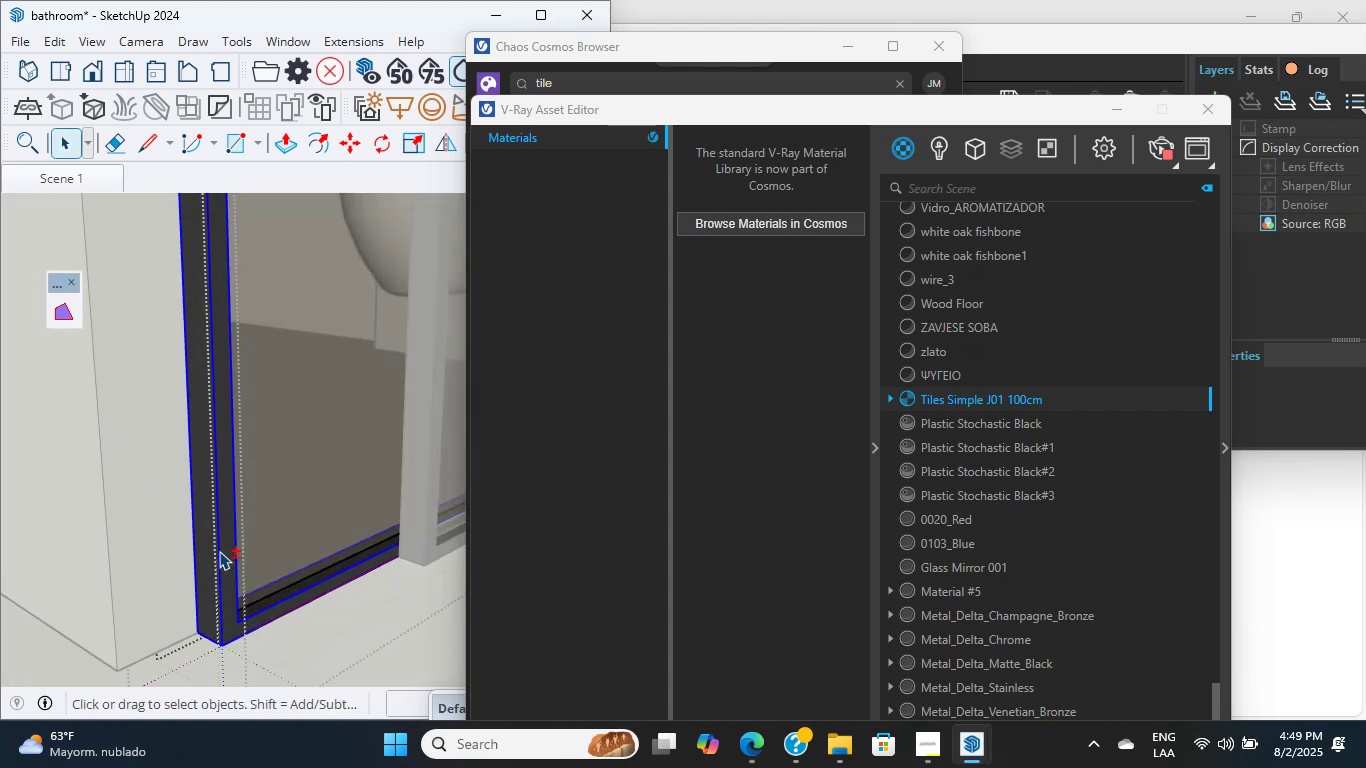 
triple_click([219, 551])
 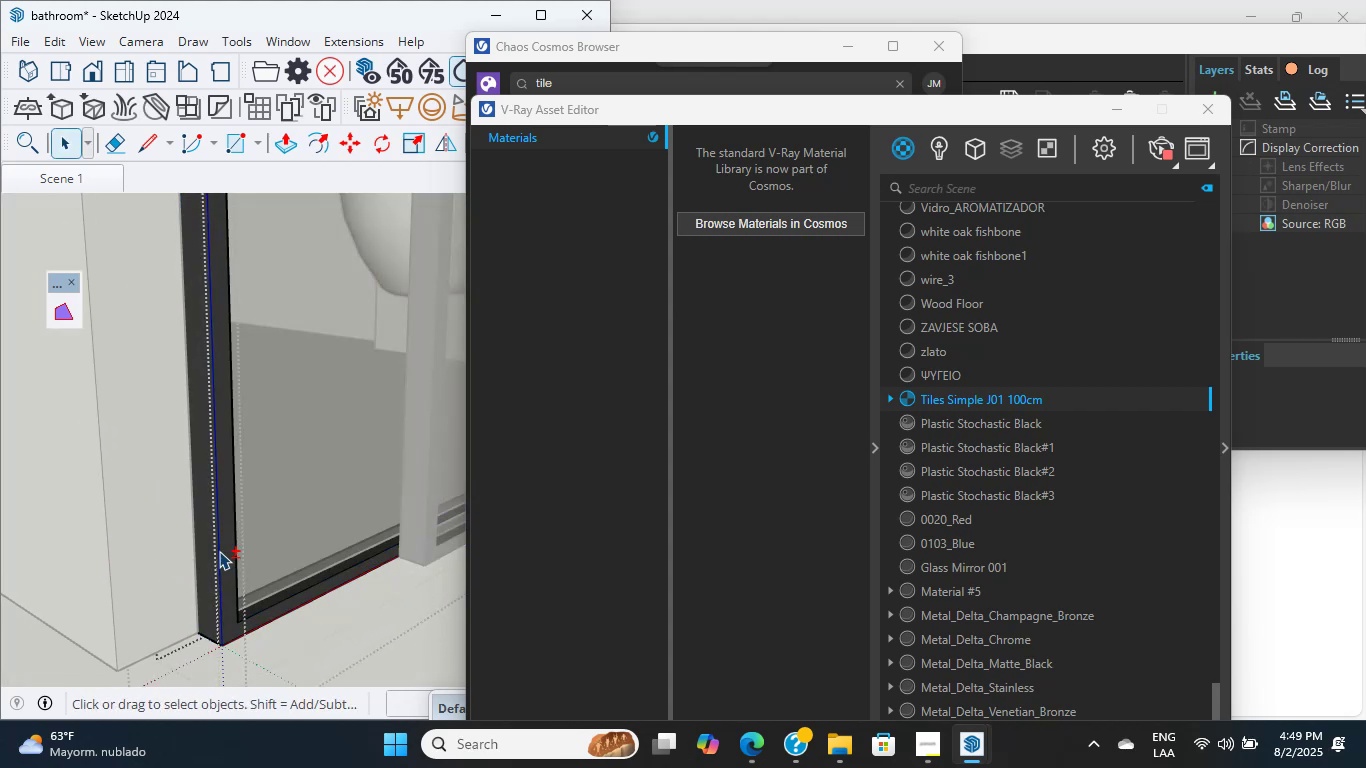 
triple_click([219, 551])
 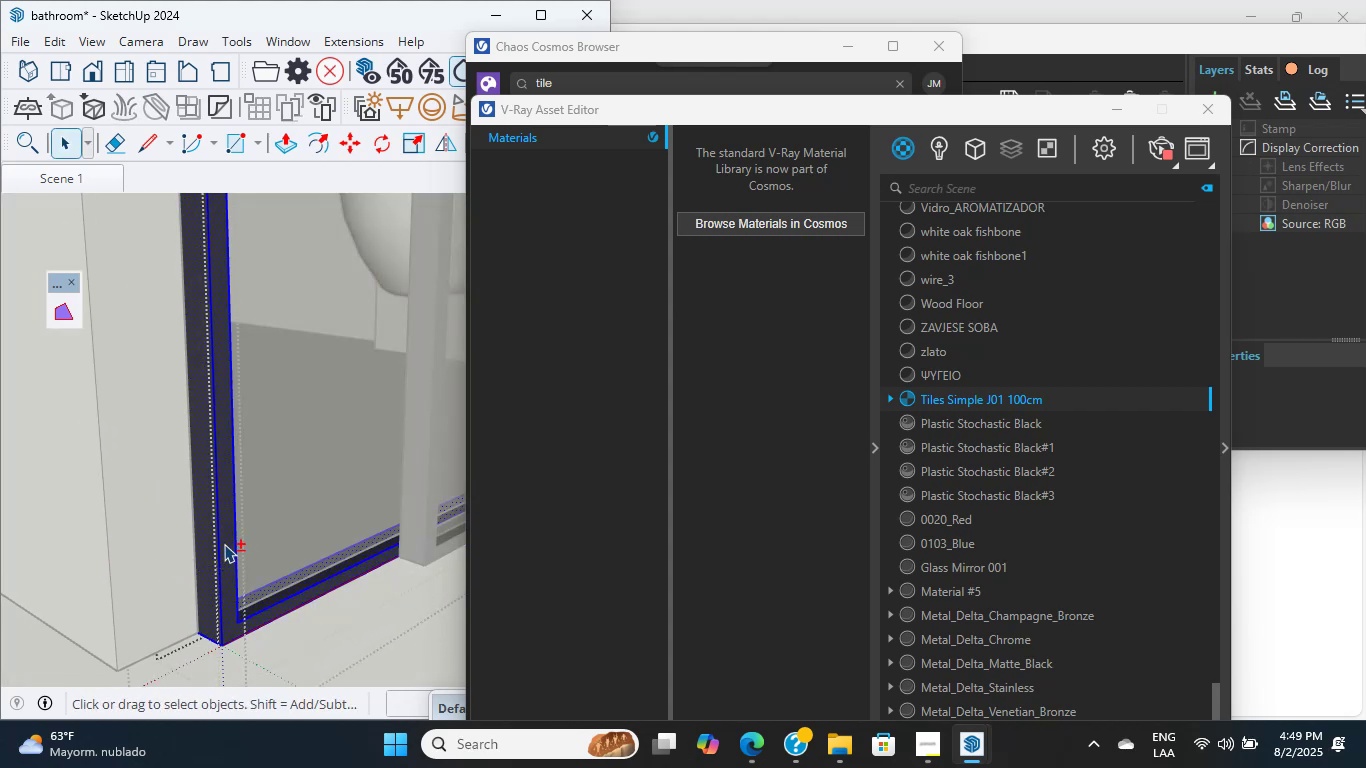 
scroll: coordinate [370, 531], scroll_direction: up, amount: 15.0
 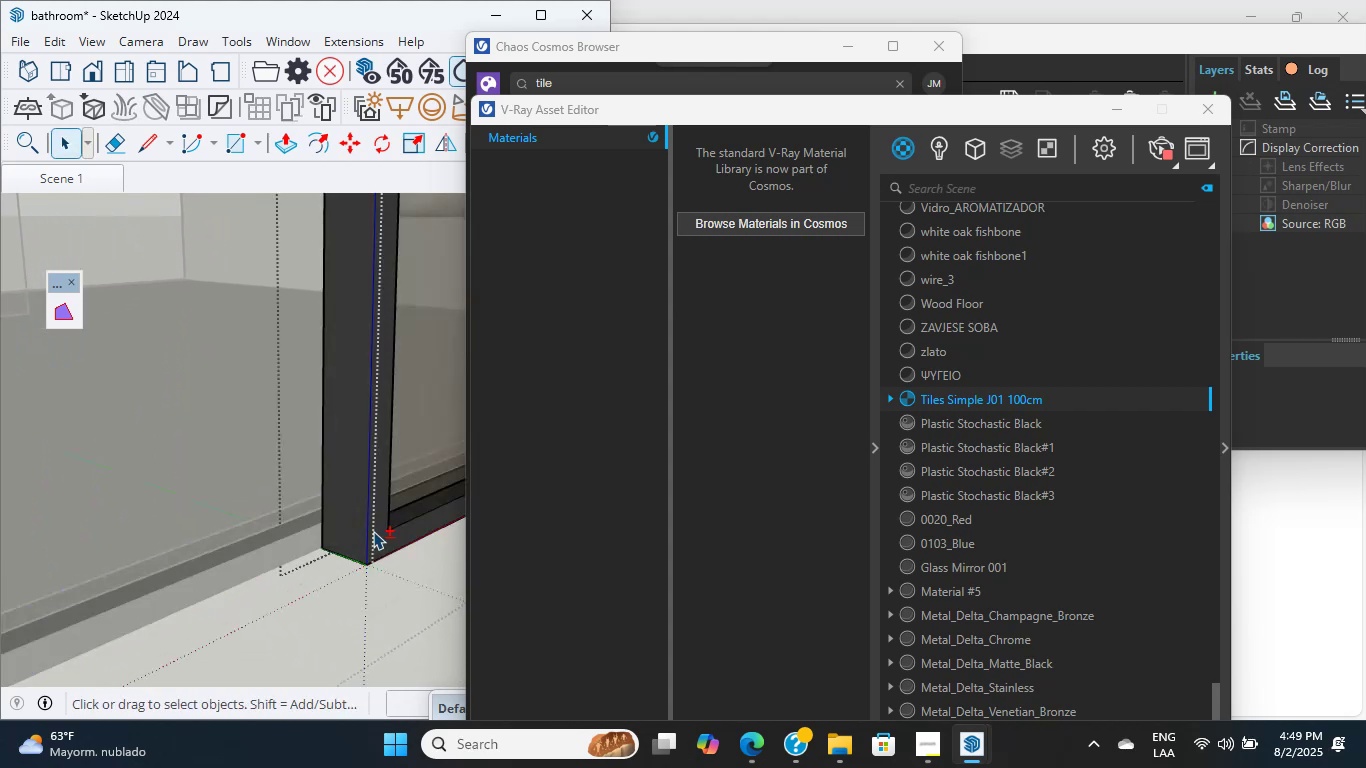 
hold_key(key=ShiftLeft, duration=2.75)
double_click([373, 531])
 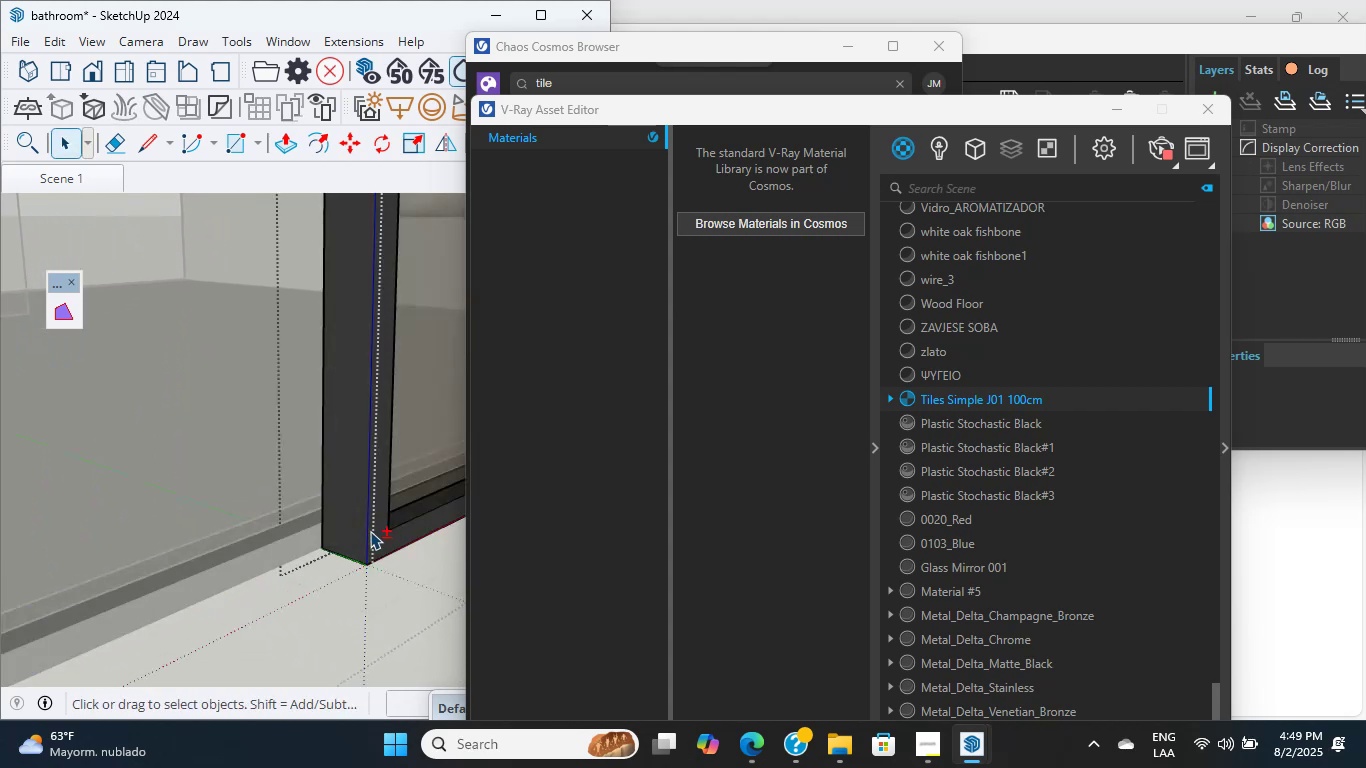 
triple_click([370, 531])
 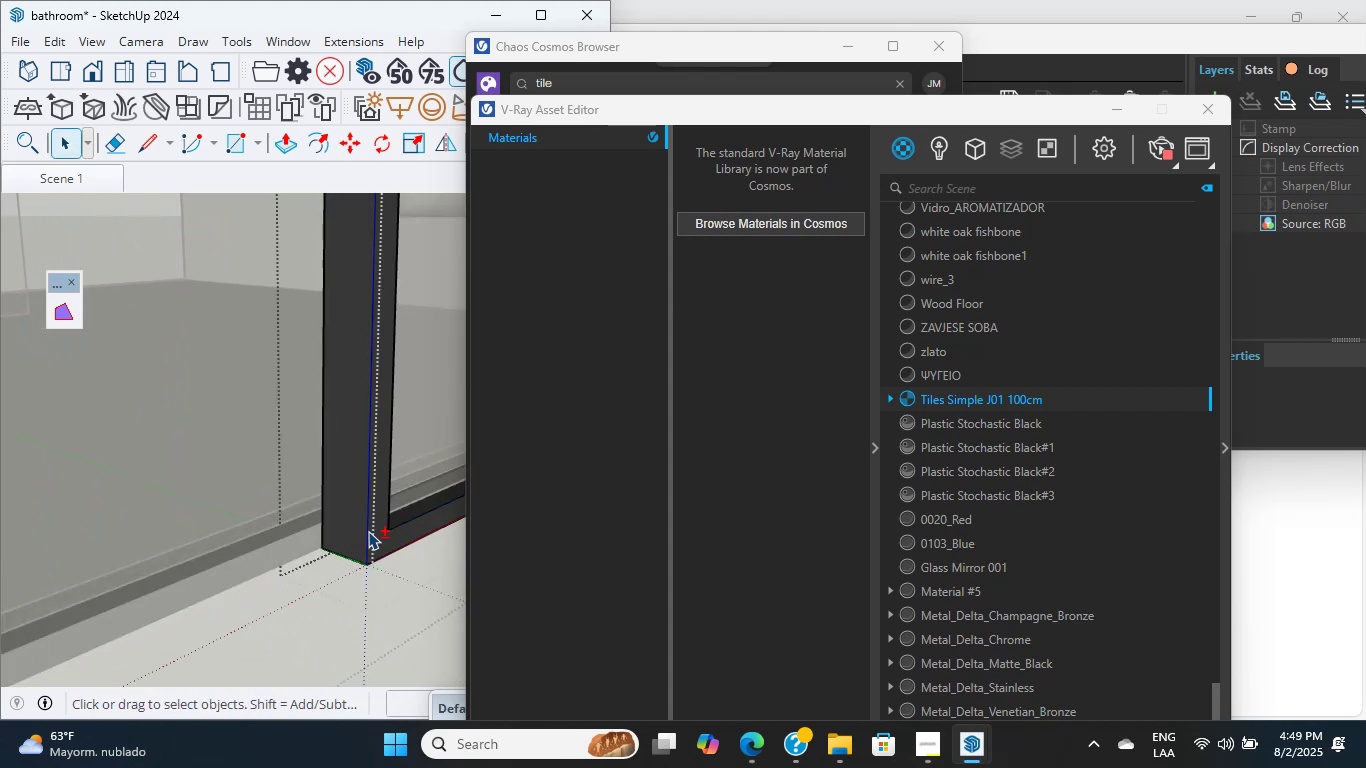 
triple_click([368, 531])
 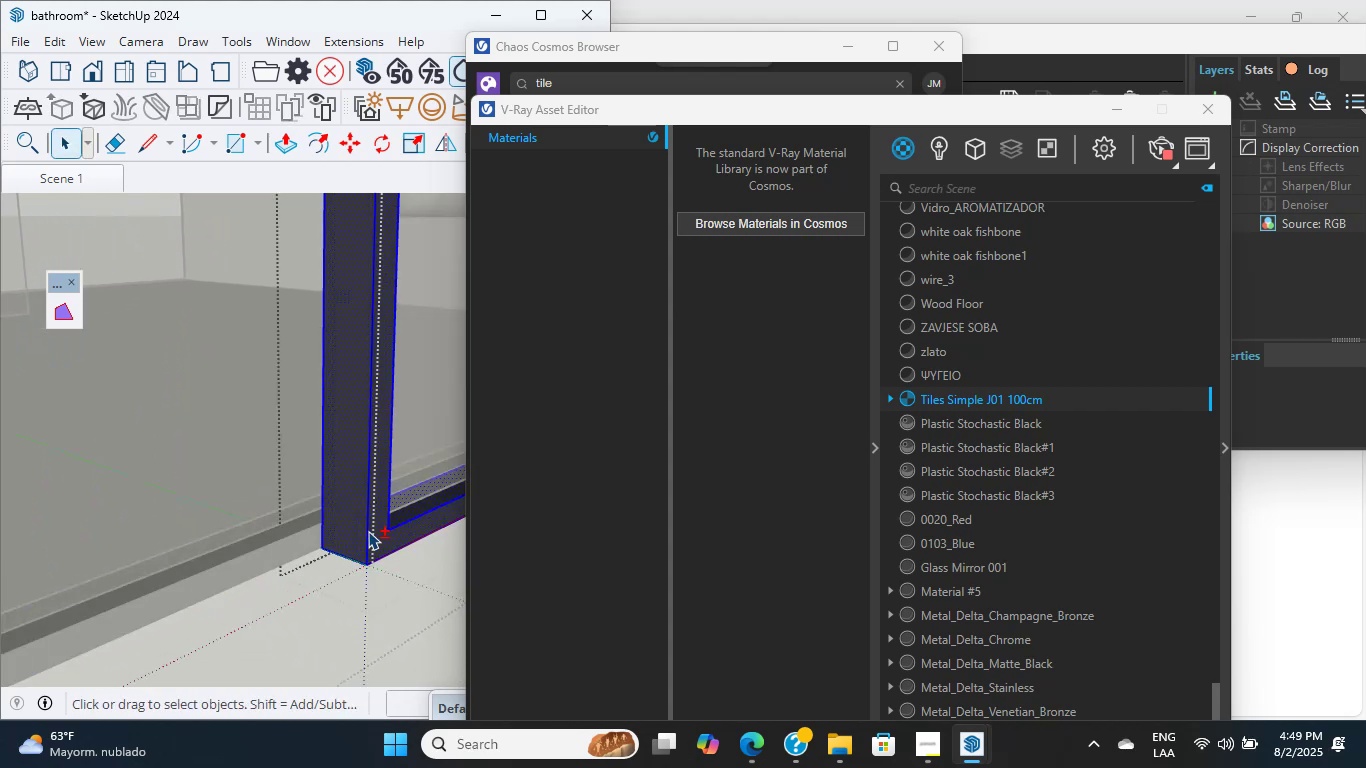 
triple_click([368, 531])
 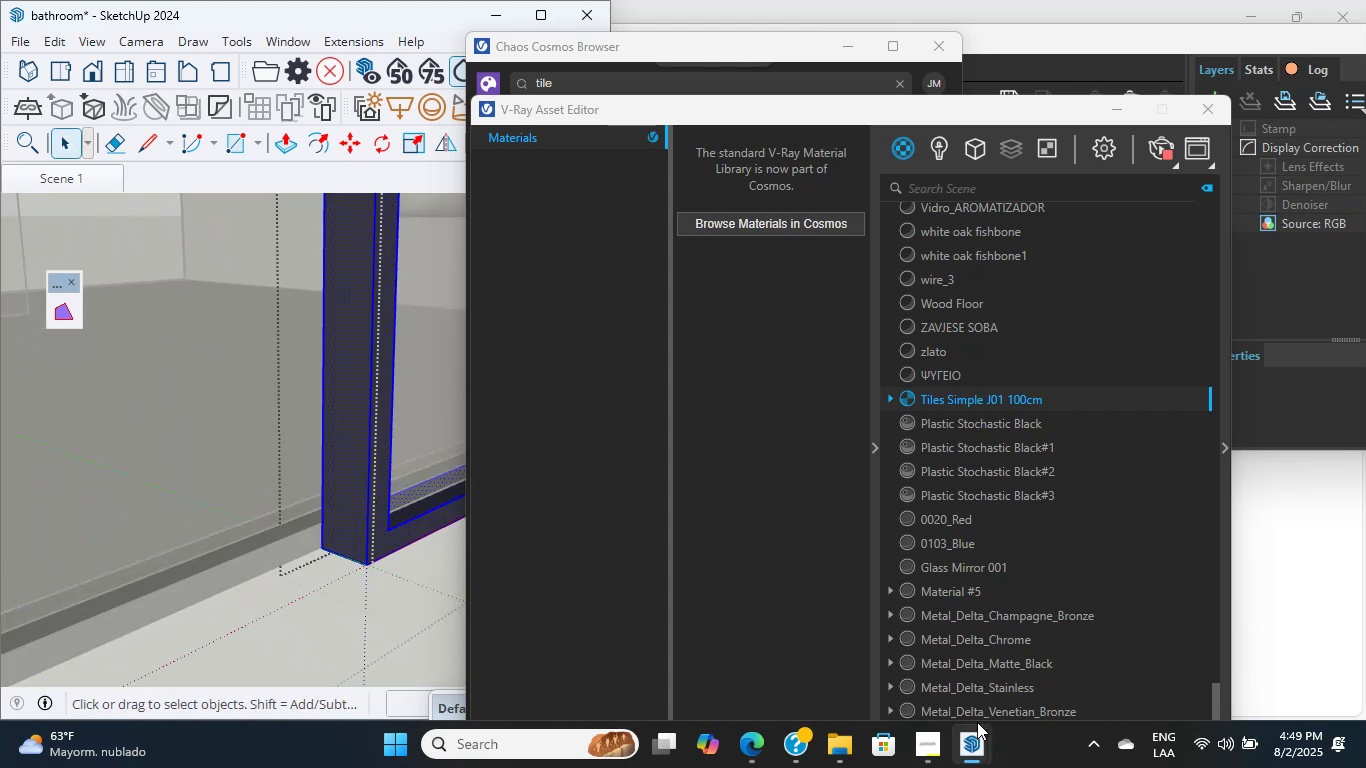 
scroll: coordinate [282, 616], scroll_direction: down, amount: 29.0
 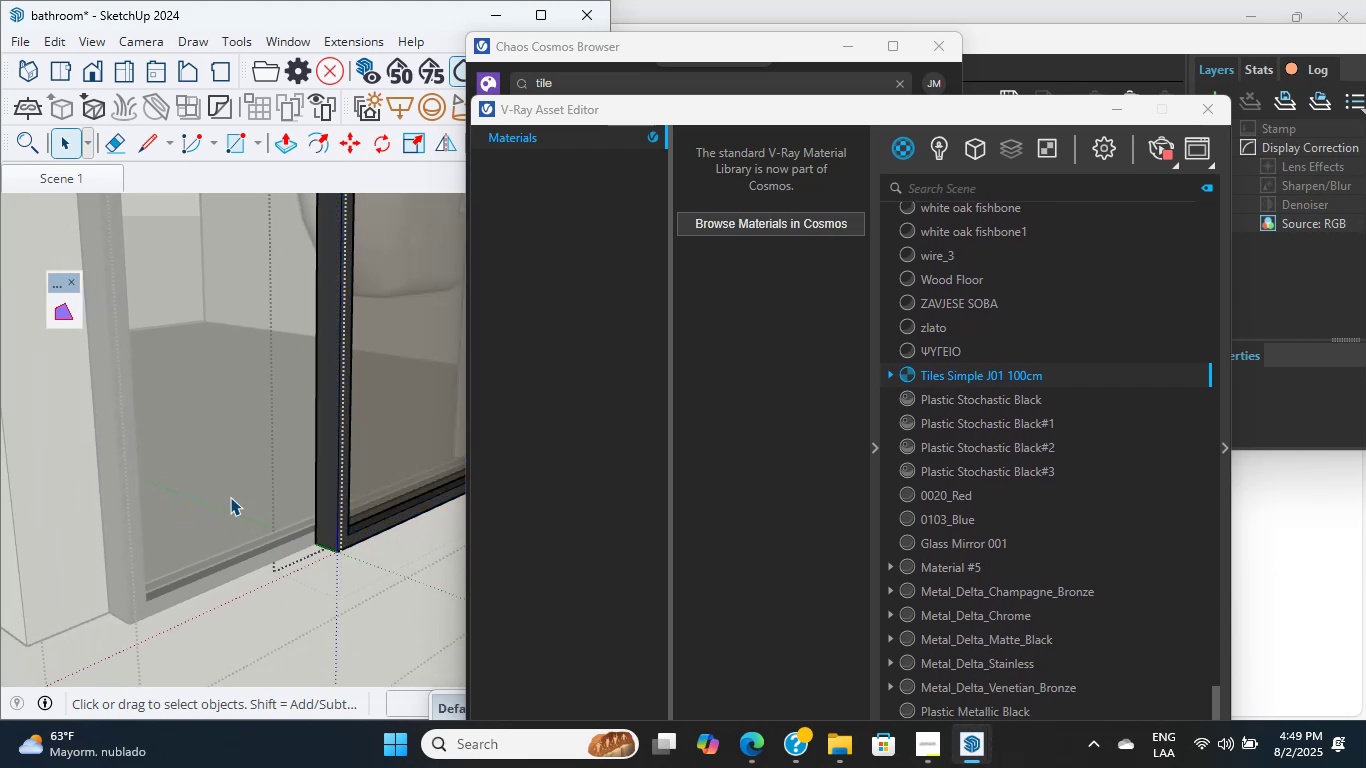 
hold_key(key=ShiftLeft, duration=0.47)
 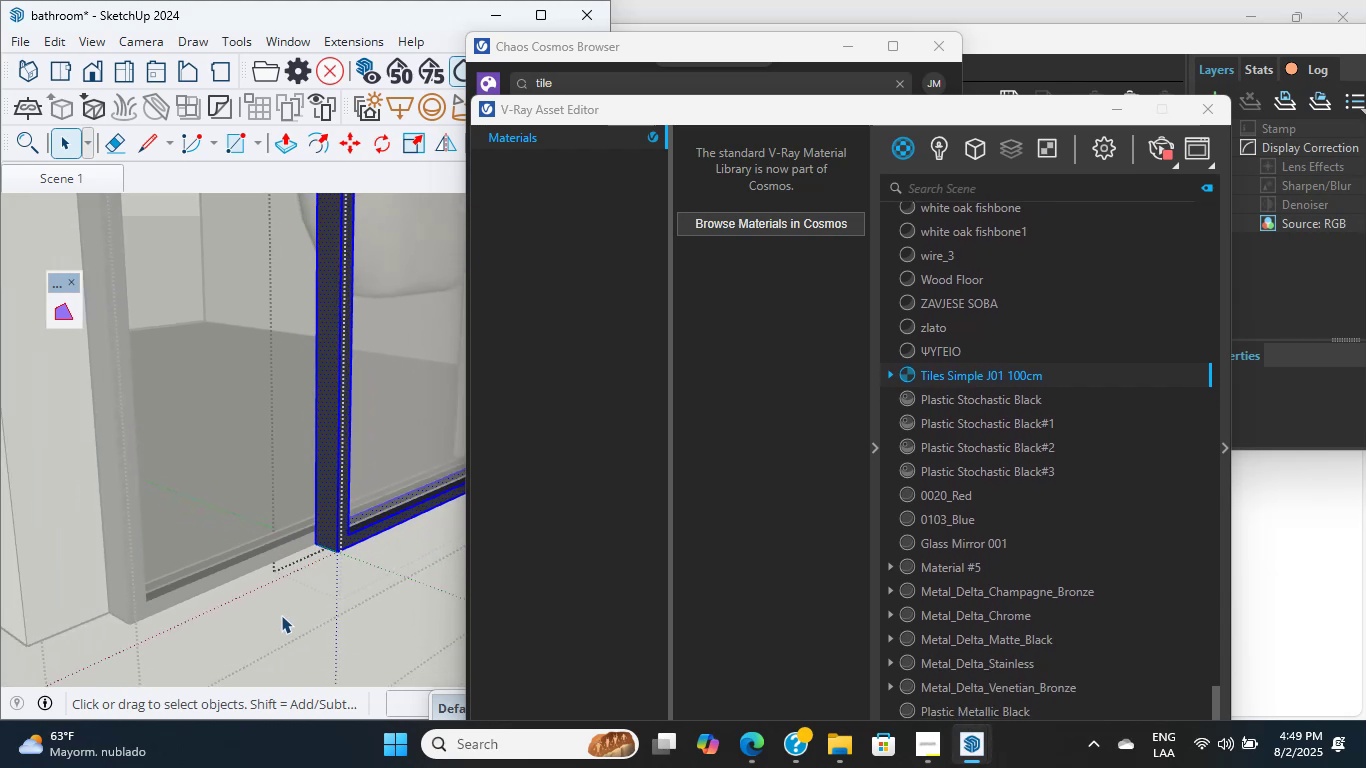 
left_click([230, 497])
 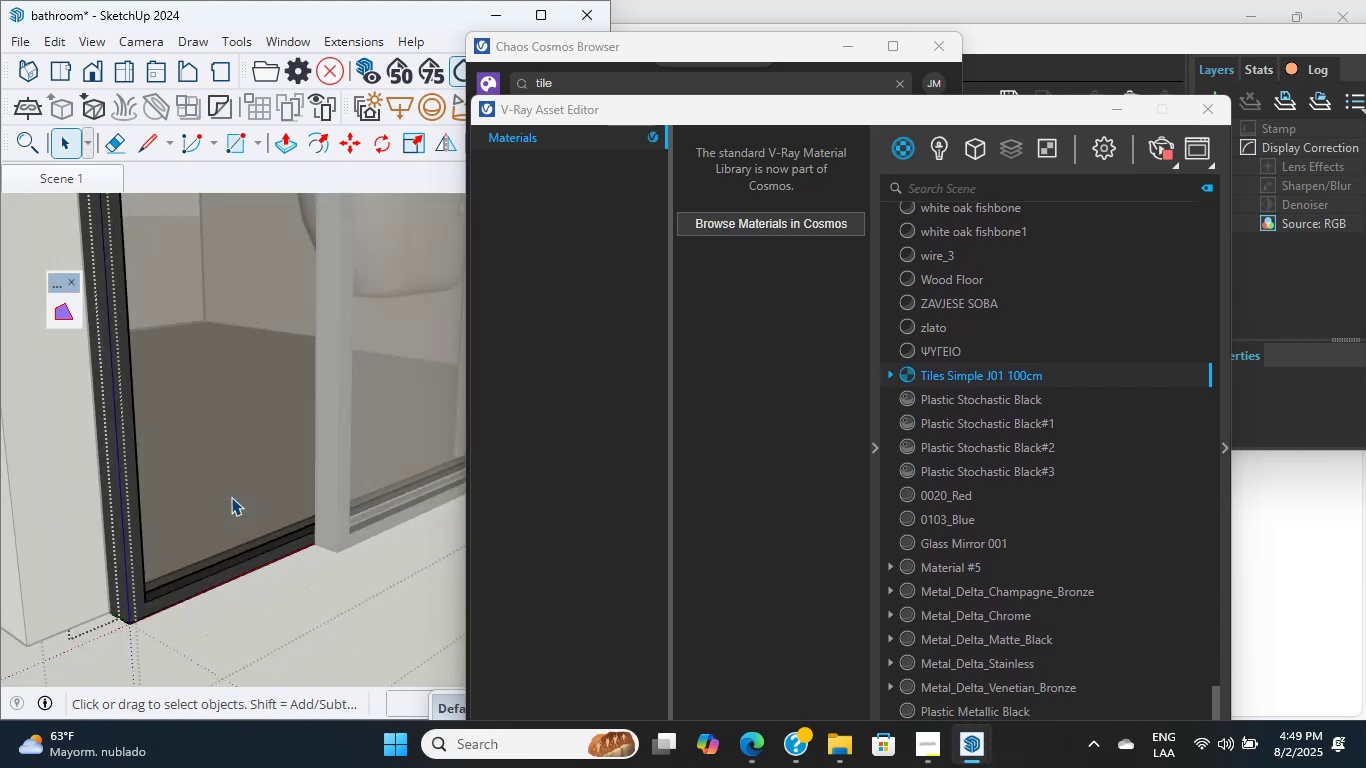 
scroll: coordinate [228, 478], scroll_direction: down, amount: 5.0
 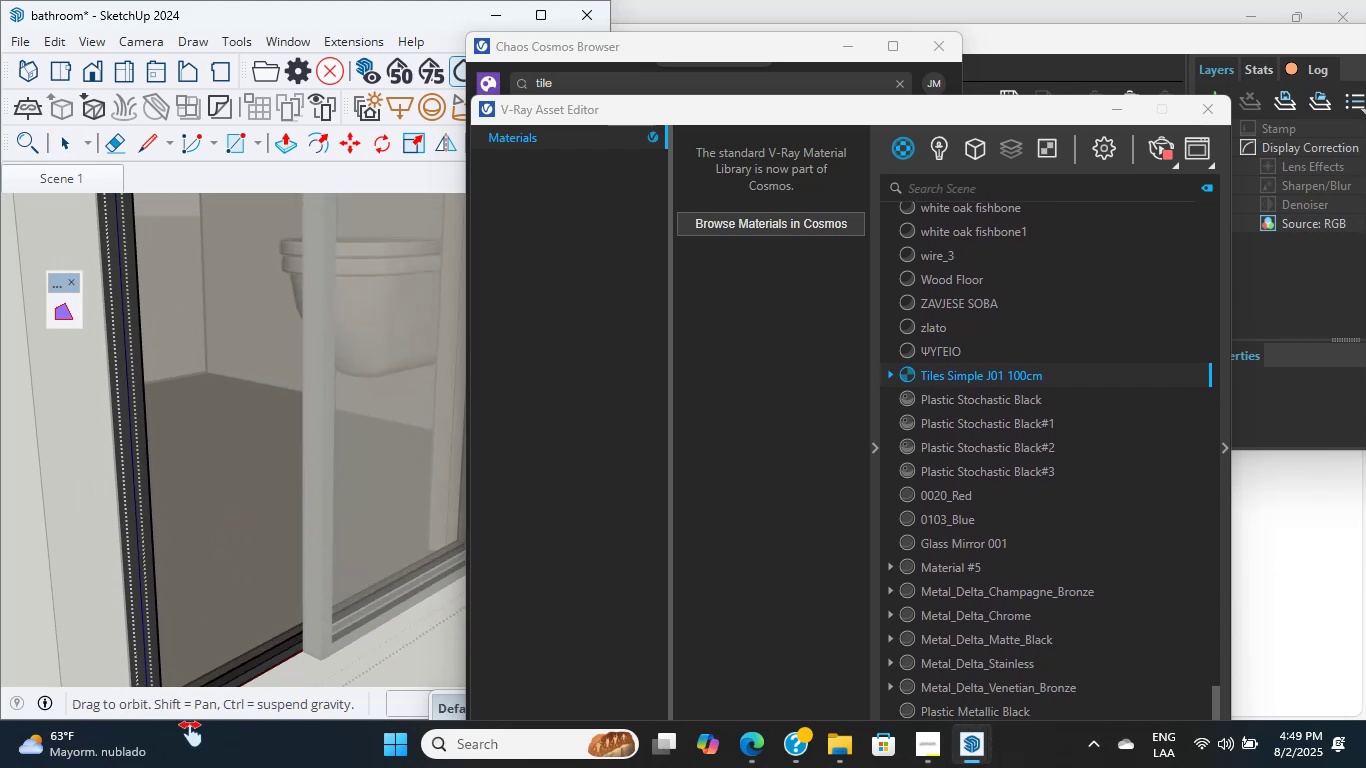 
hold_key(key=ShiftLeft, duration=0.83)
scroll: coordinate [257, 457], scroll_direction: down, amount: 3.0
 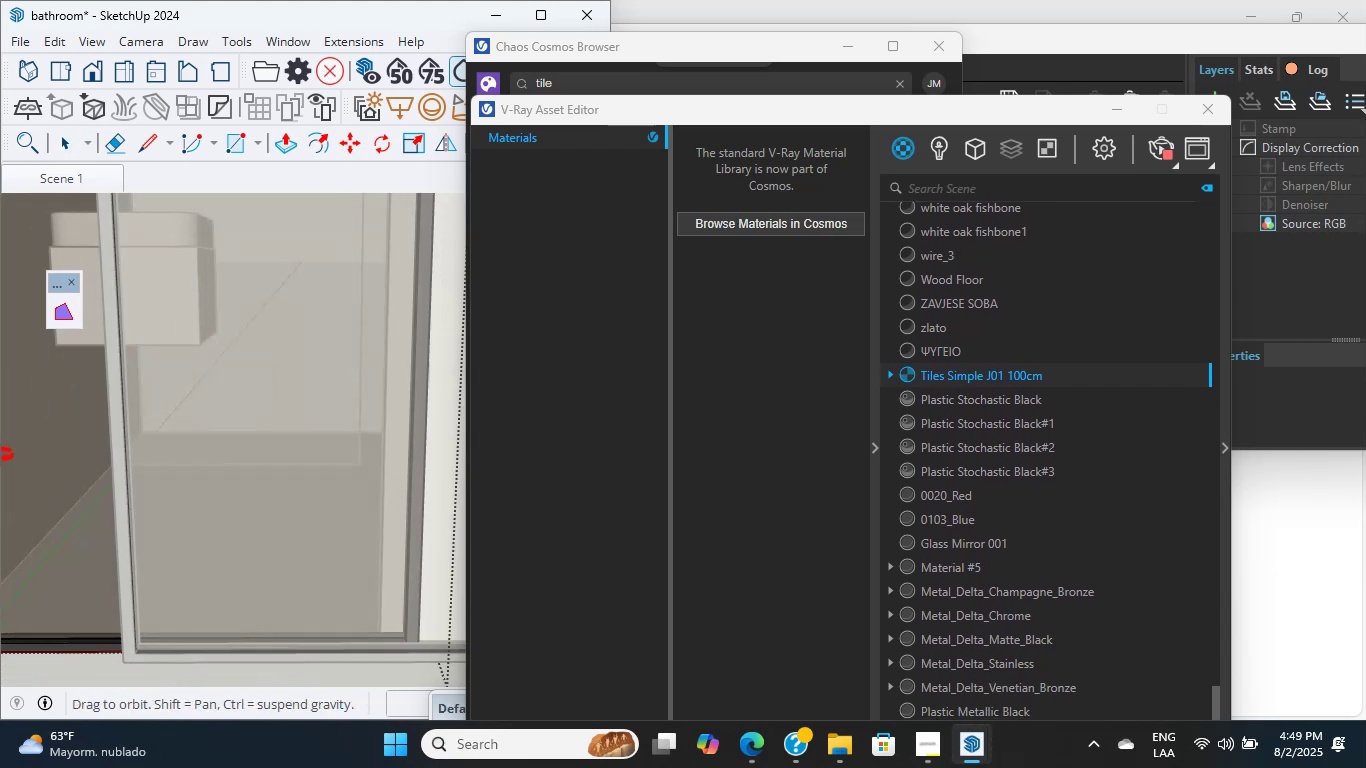 
hold_key(key=ShiftLeft, duration=0.44)
 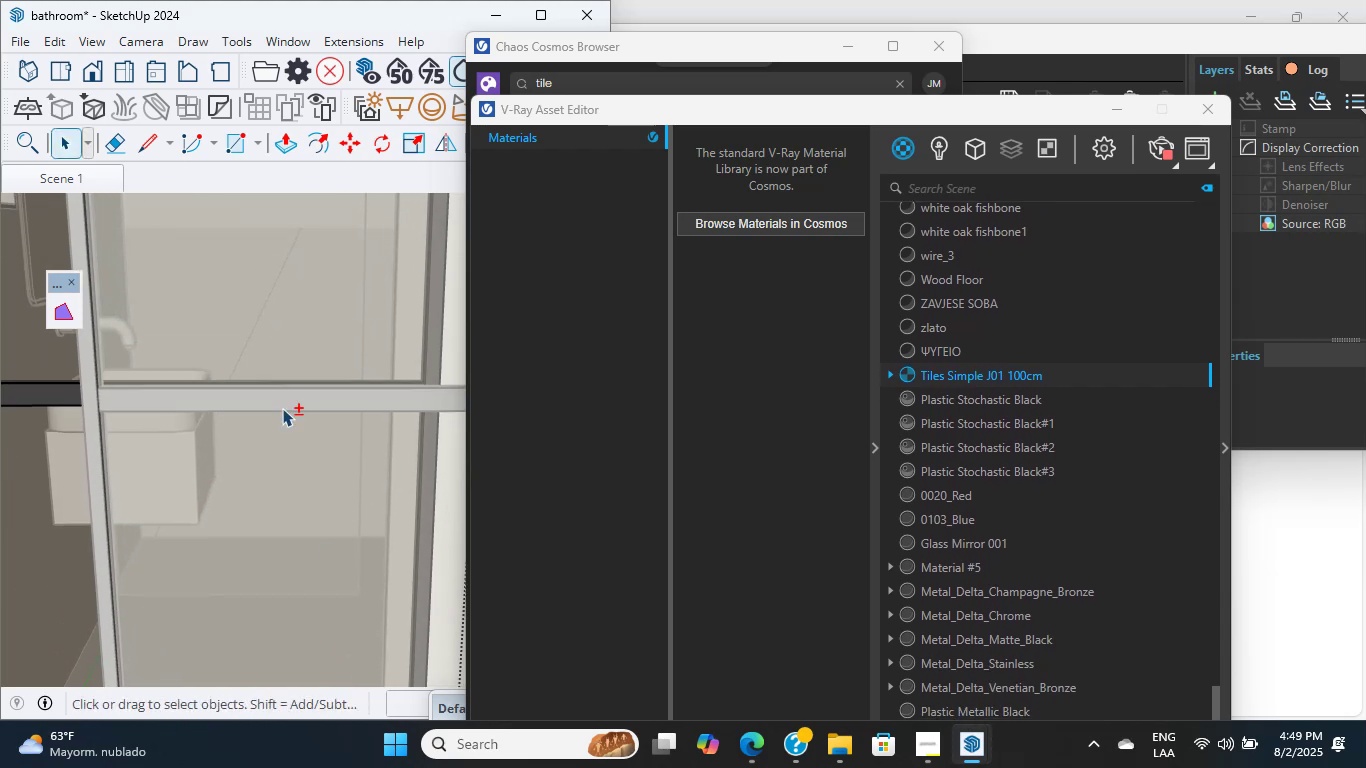 
scroll: coordinate [382, 362], scroll_direction: down, amount: 12.0
 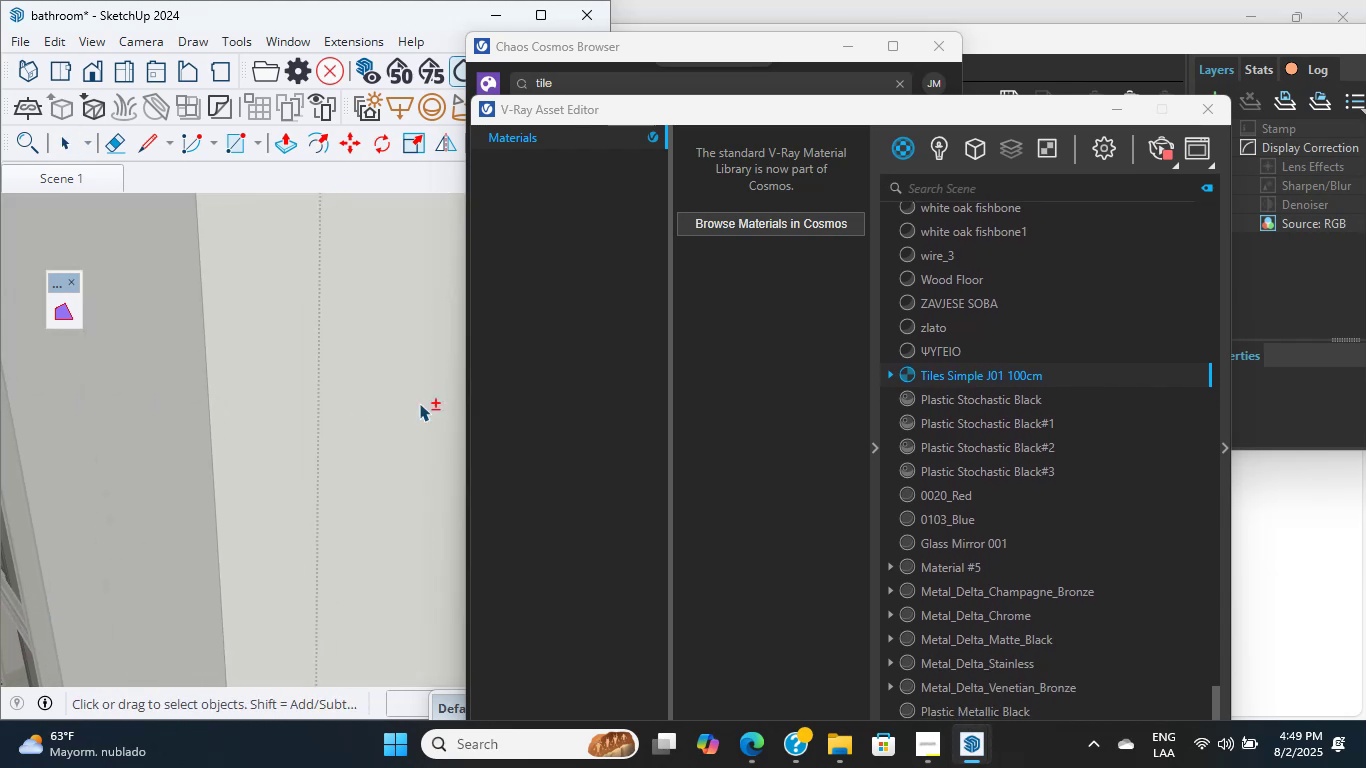 
hold_key(key=ShiftLeft, duration=1.77)
 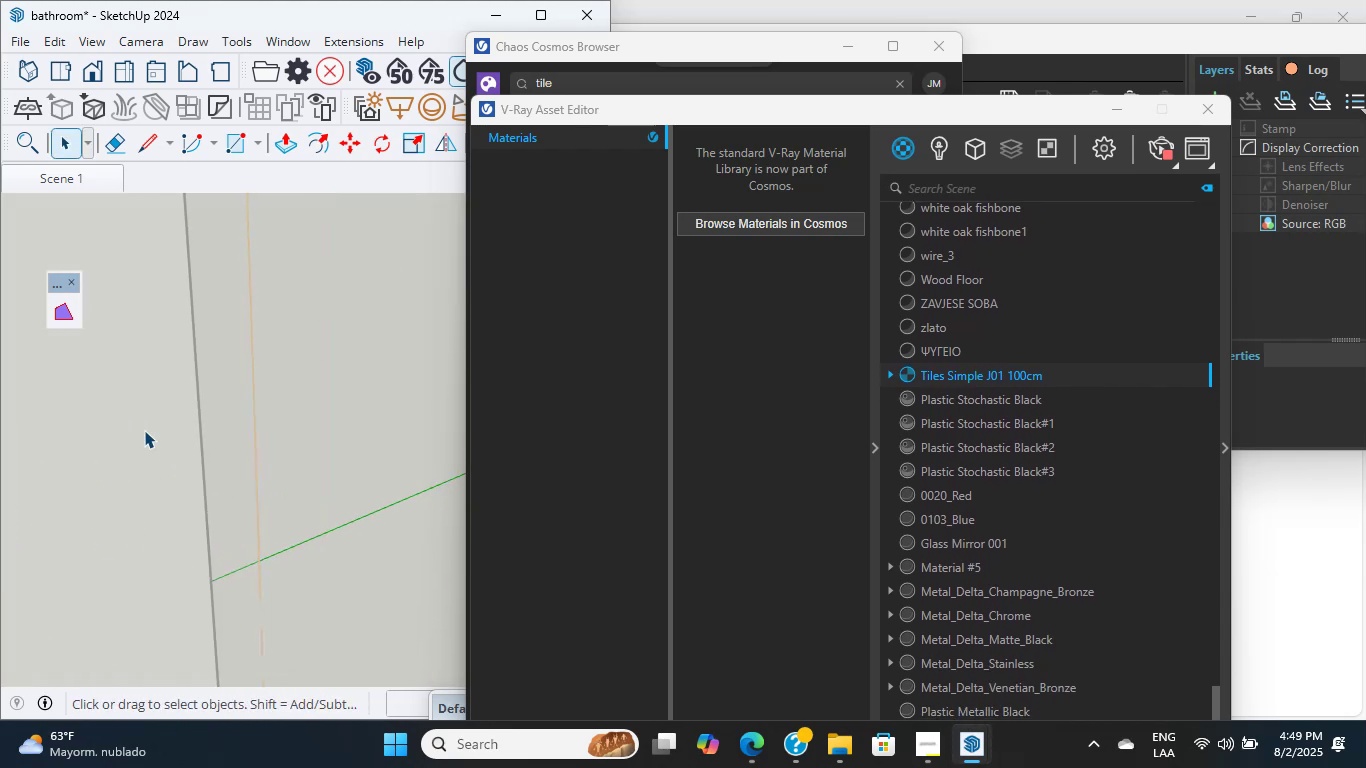 
scroll: coordinate [243, 479], scroll_direction: down, amount: 23.0
 